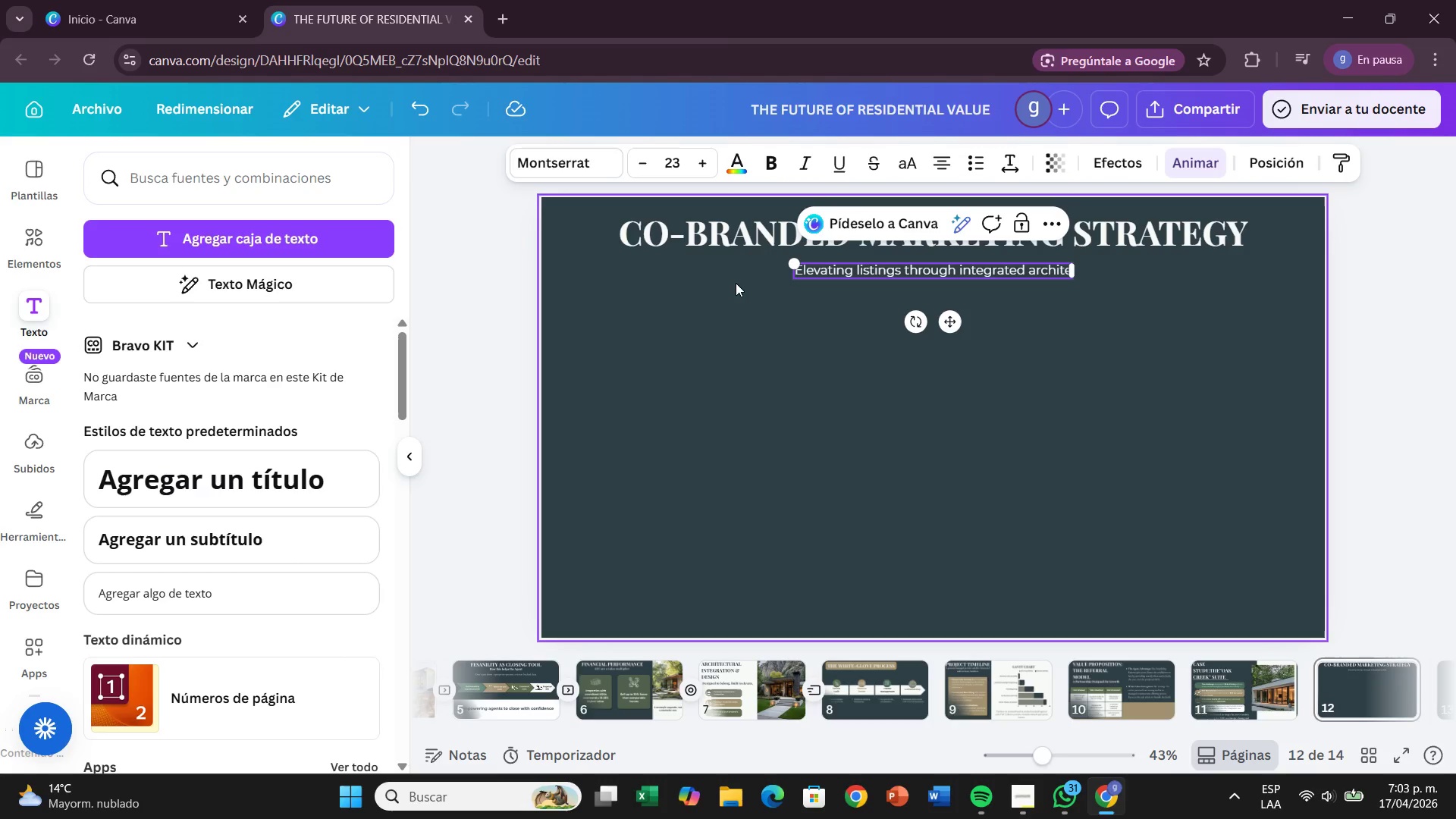 
type(ctural )
 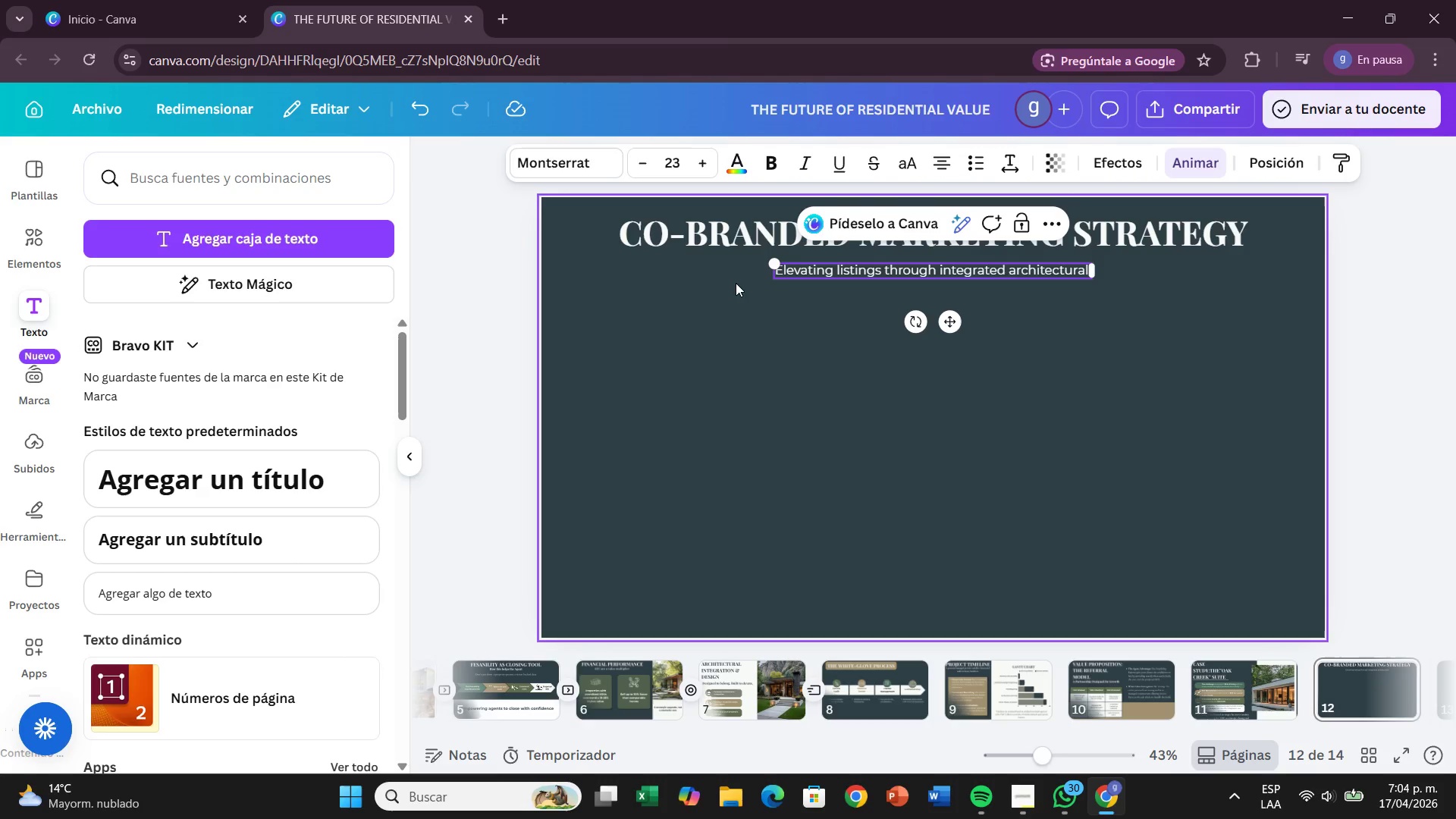 
wait(8.52)
 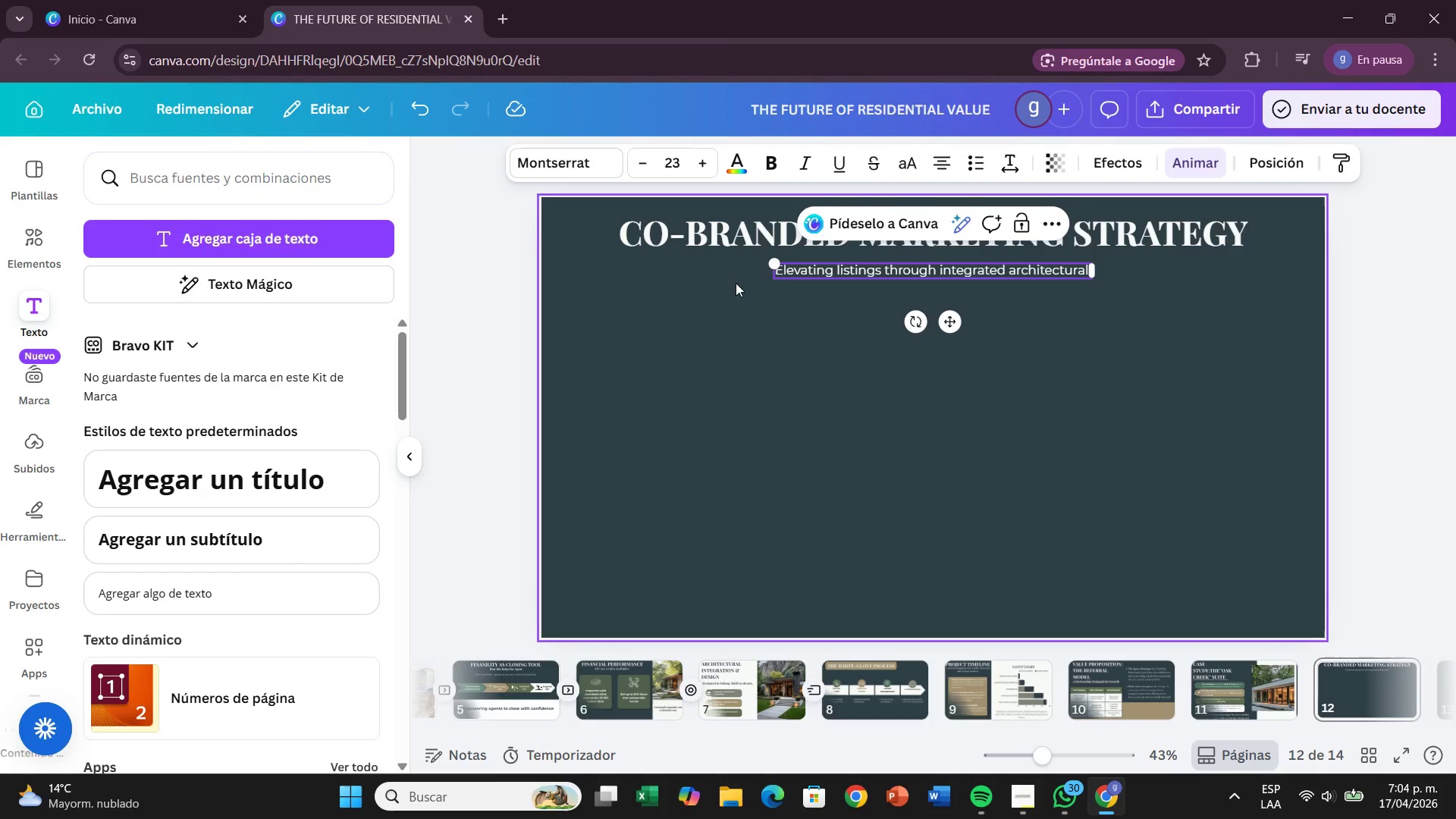 
key(Space)
 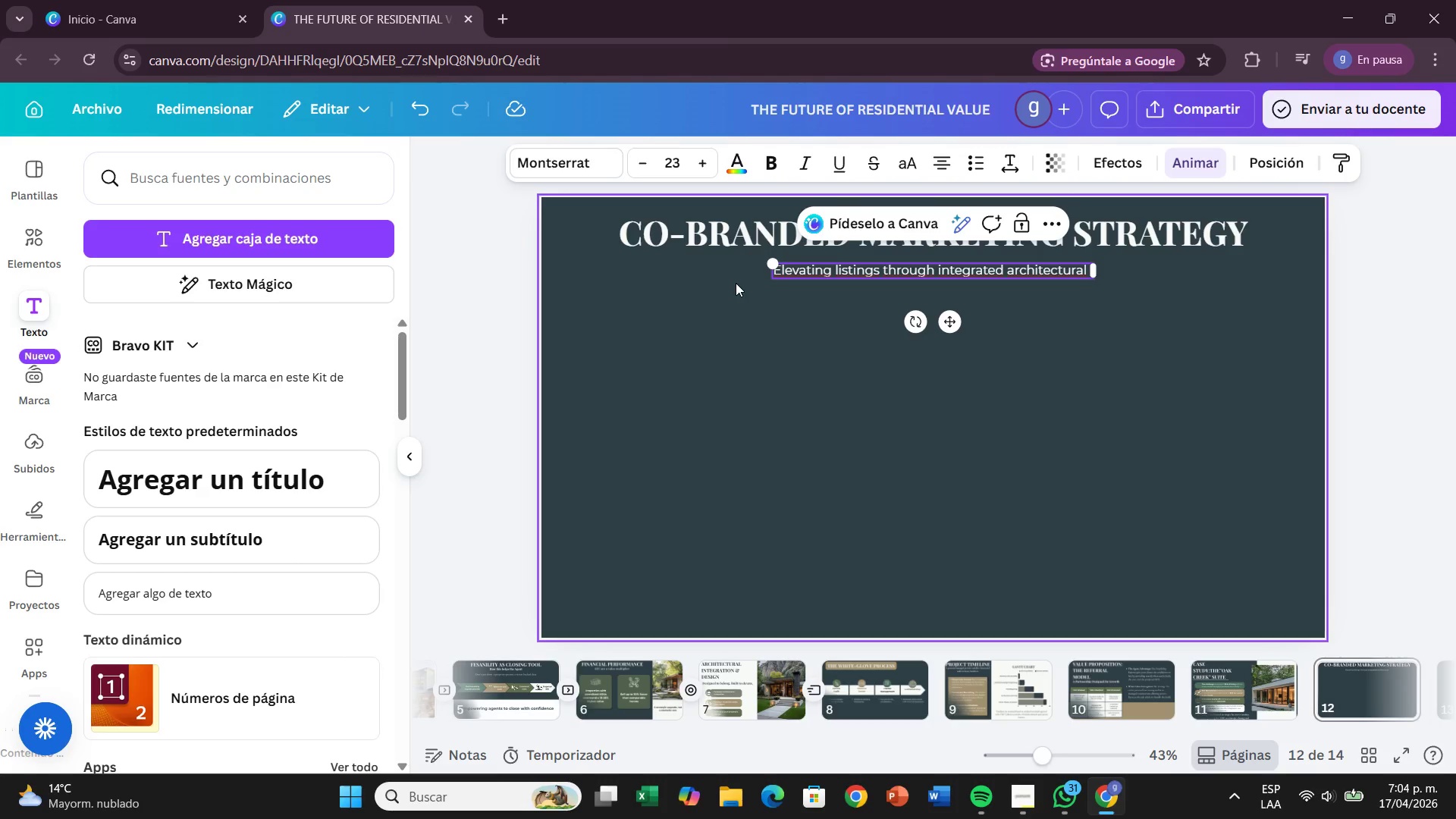 
wait(19.47)
 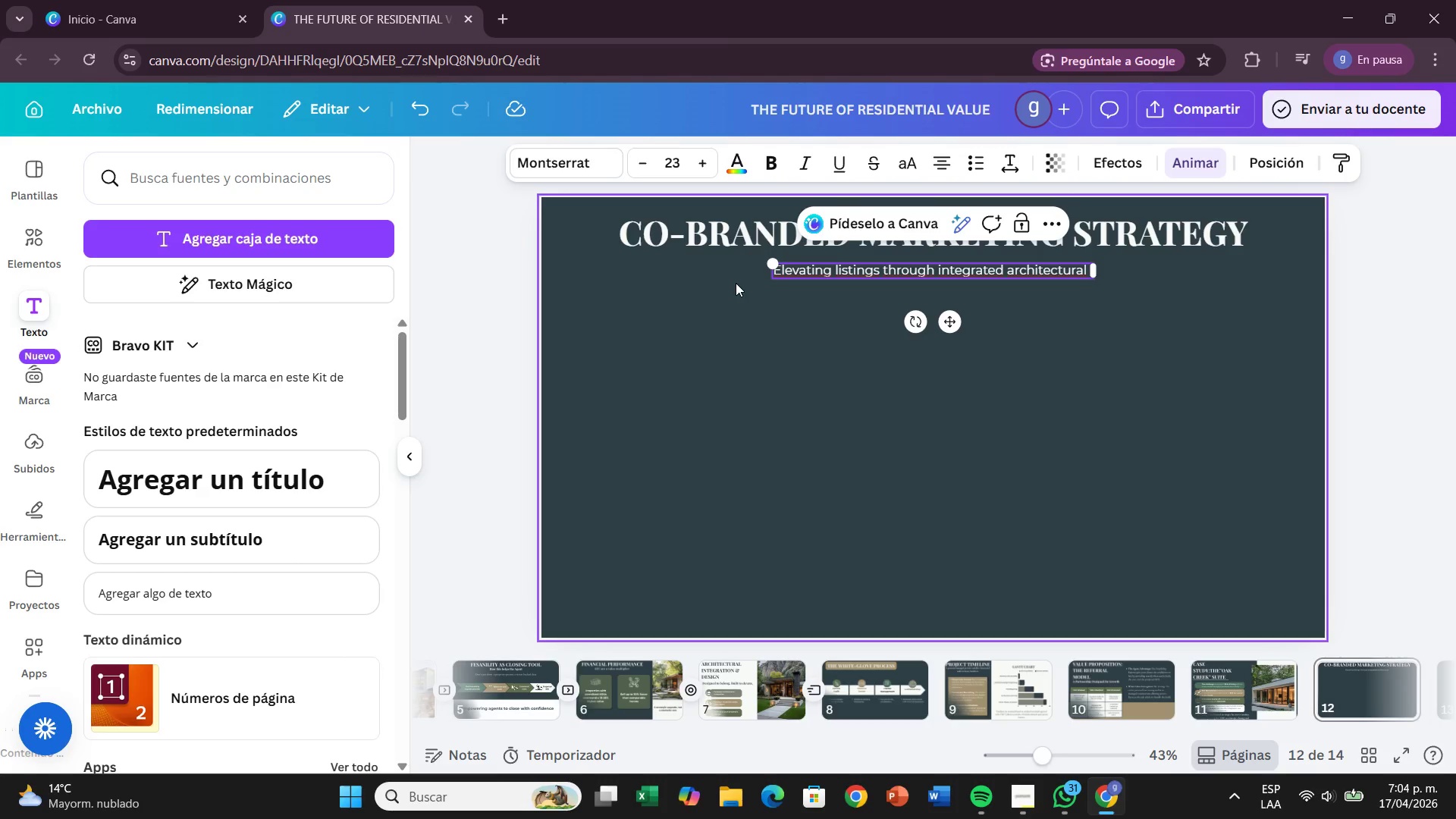 
type(sotr)
key(Backspace)
key(Backspace)
key(Backspace)
type(torytellign)
key(Backspace)
key(Backspace)
type(ng)
 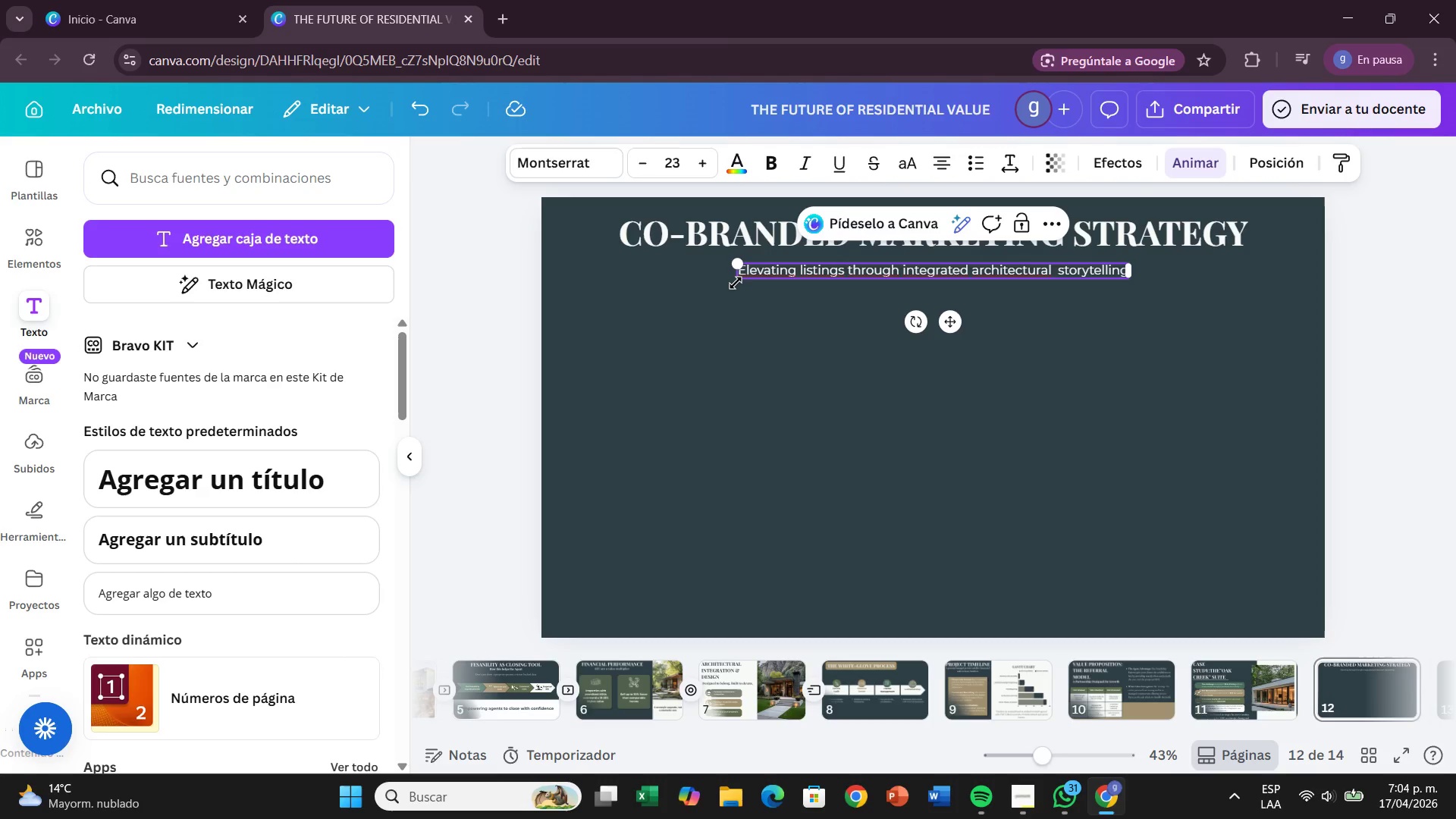 
left_click([592, 158])
 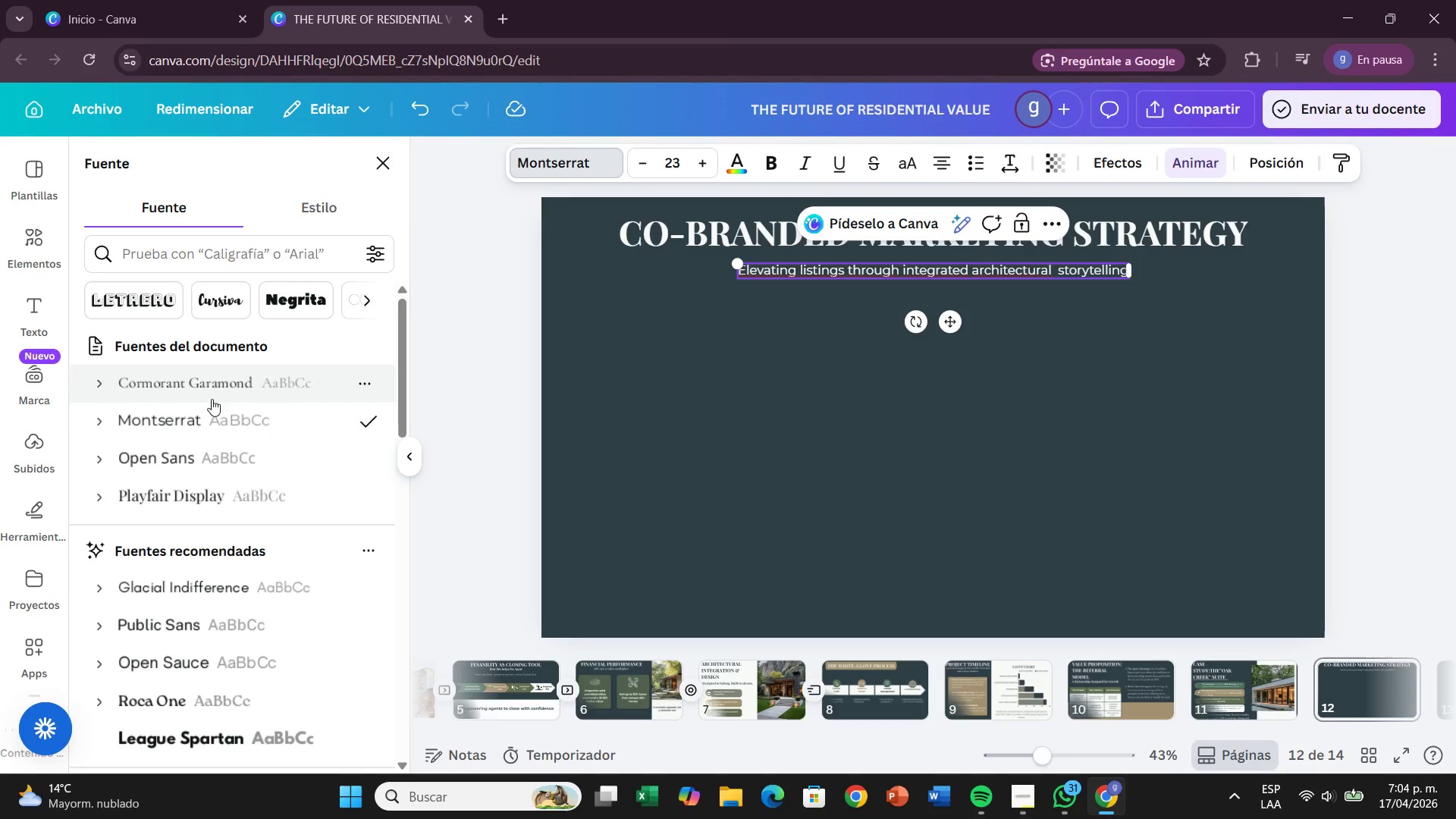 
left_click([207, 481])
 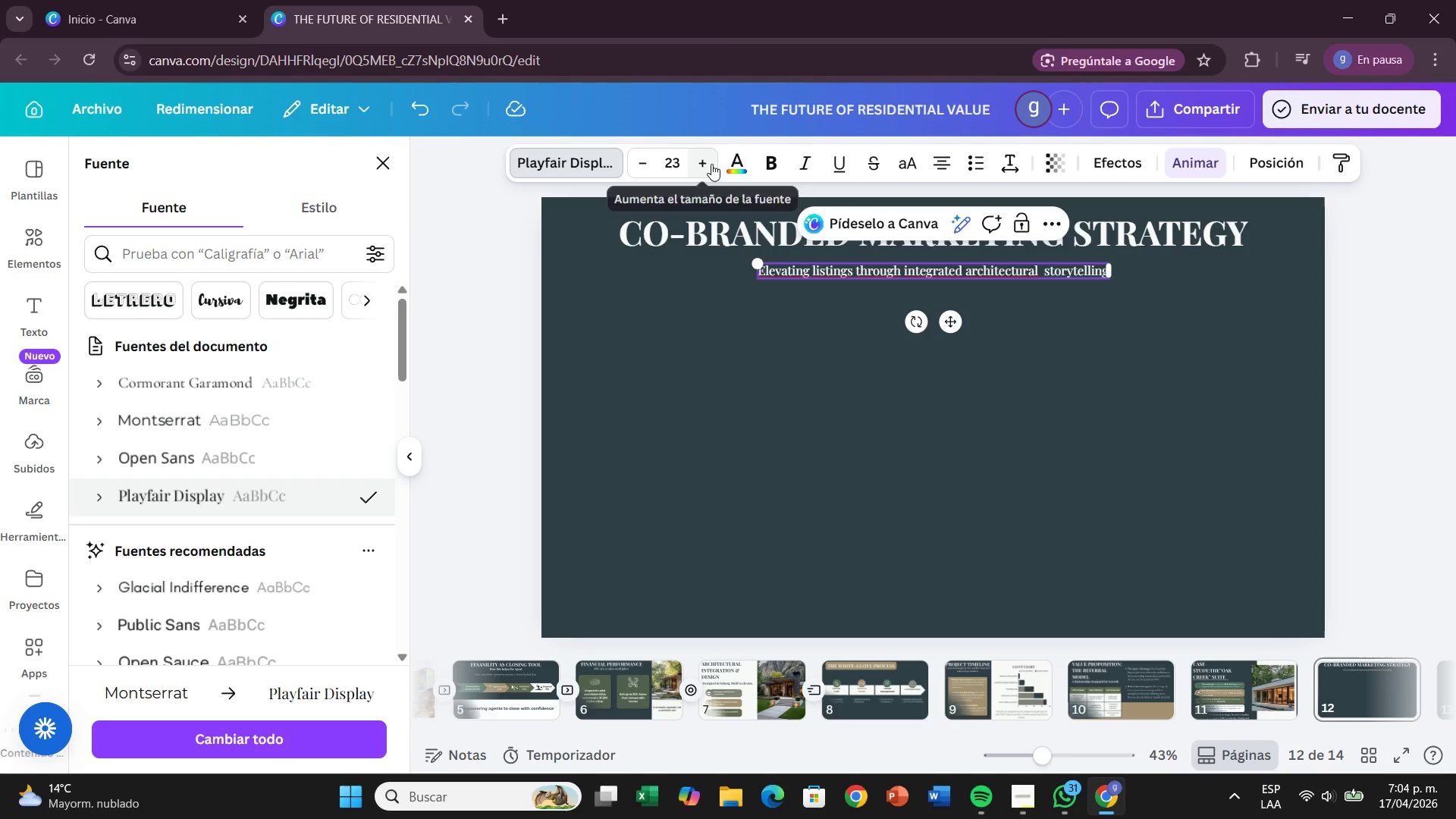 
left_click([711, 164])
 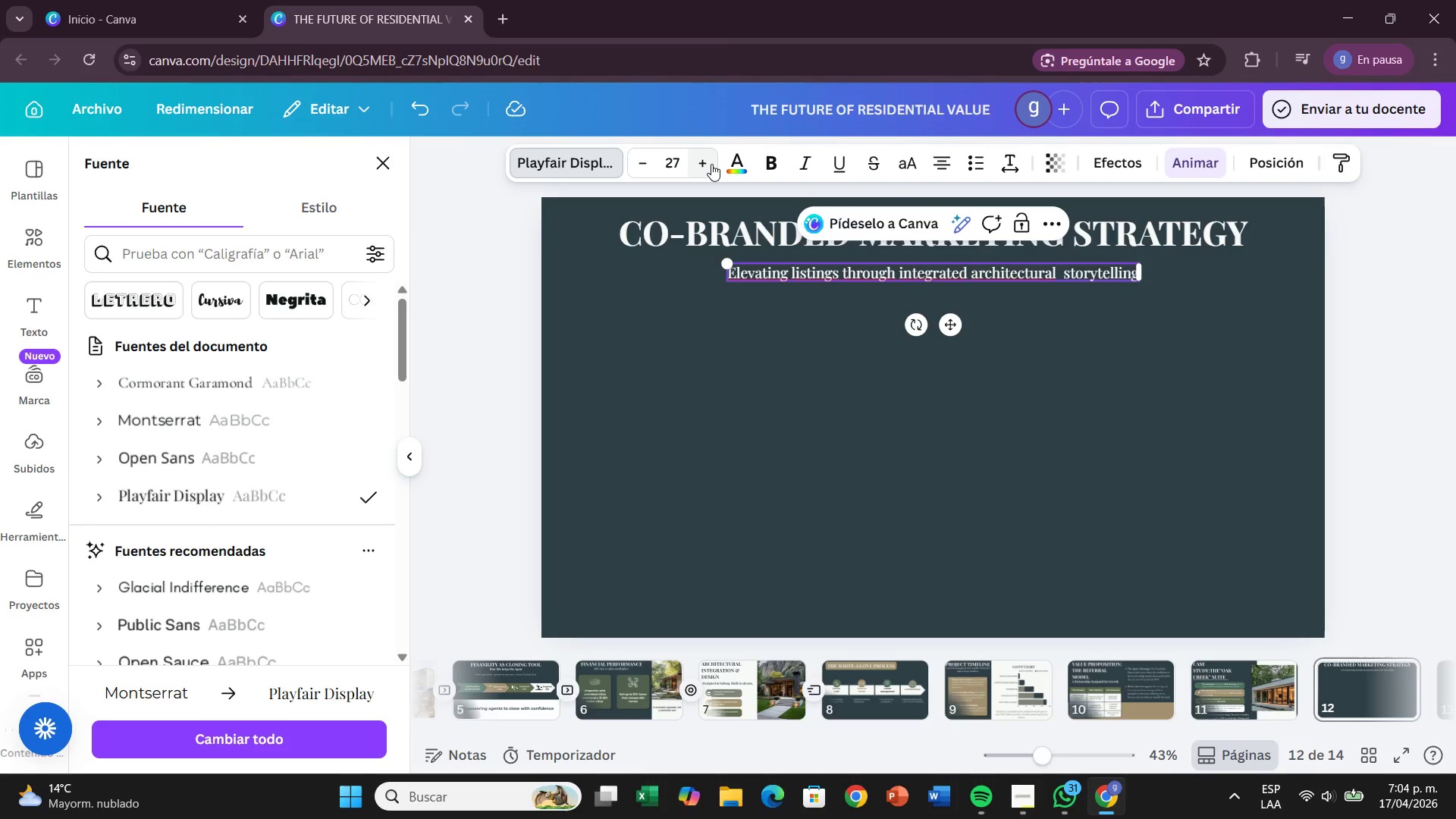 
left_click([711, 164])
 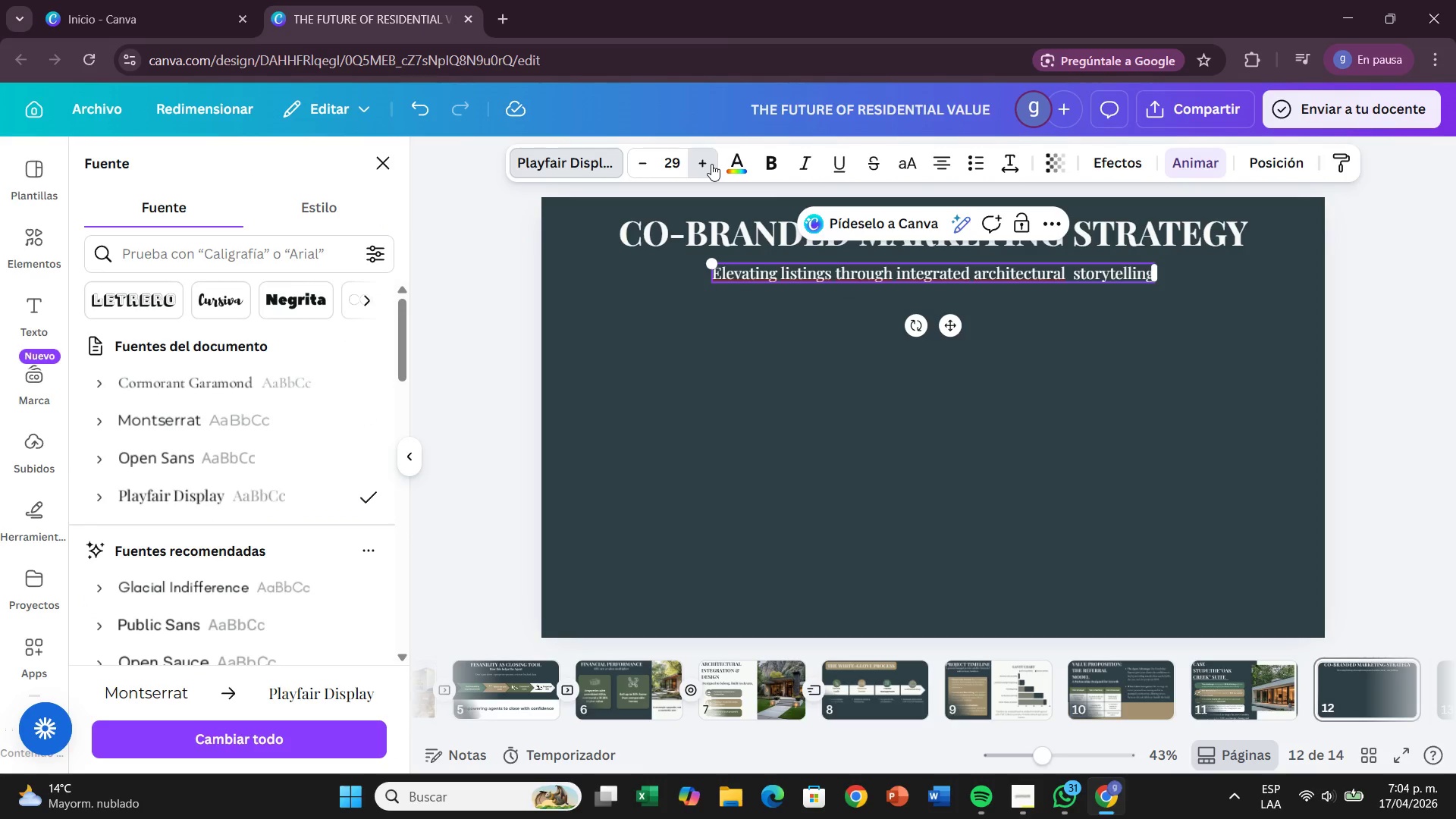 
left_click([711, 164])
 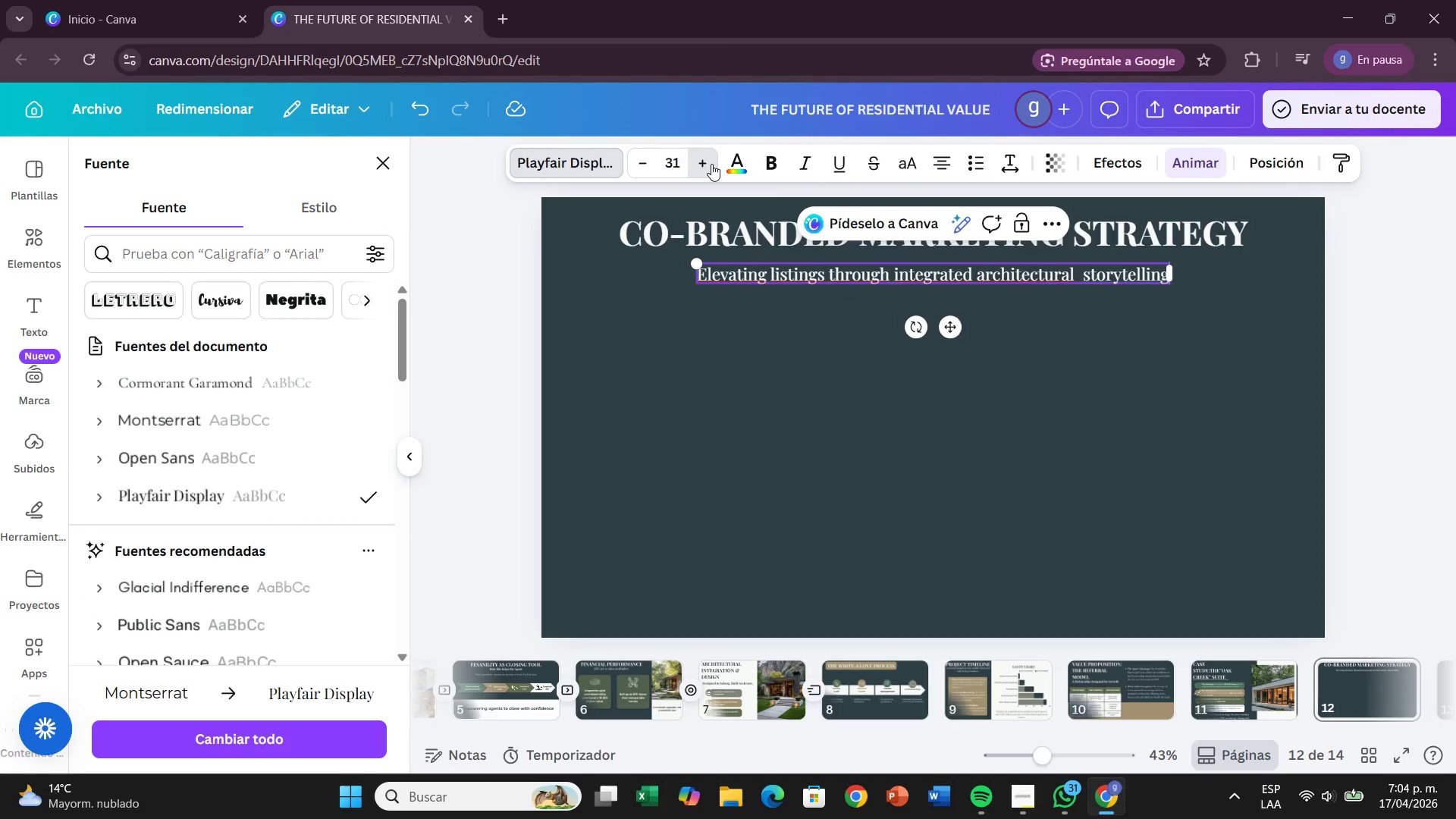 
left_click([711, 164])
 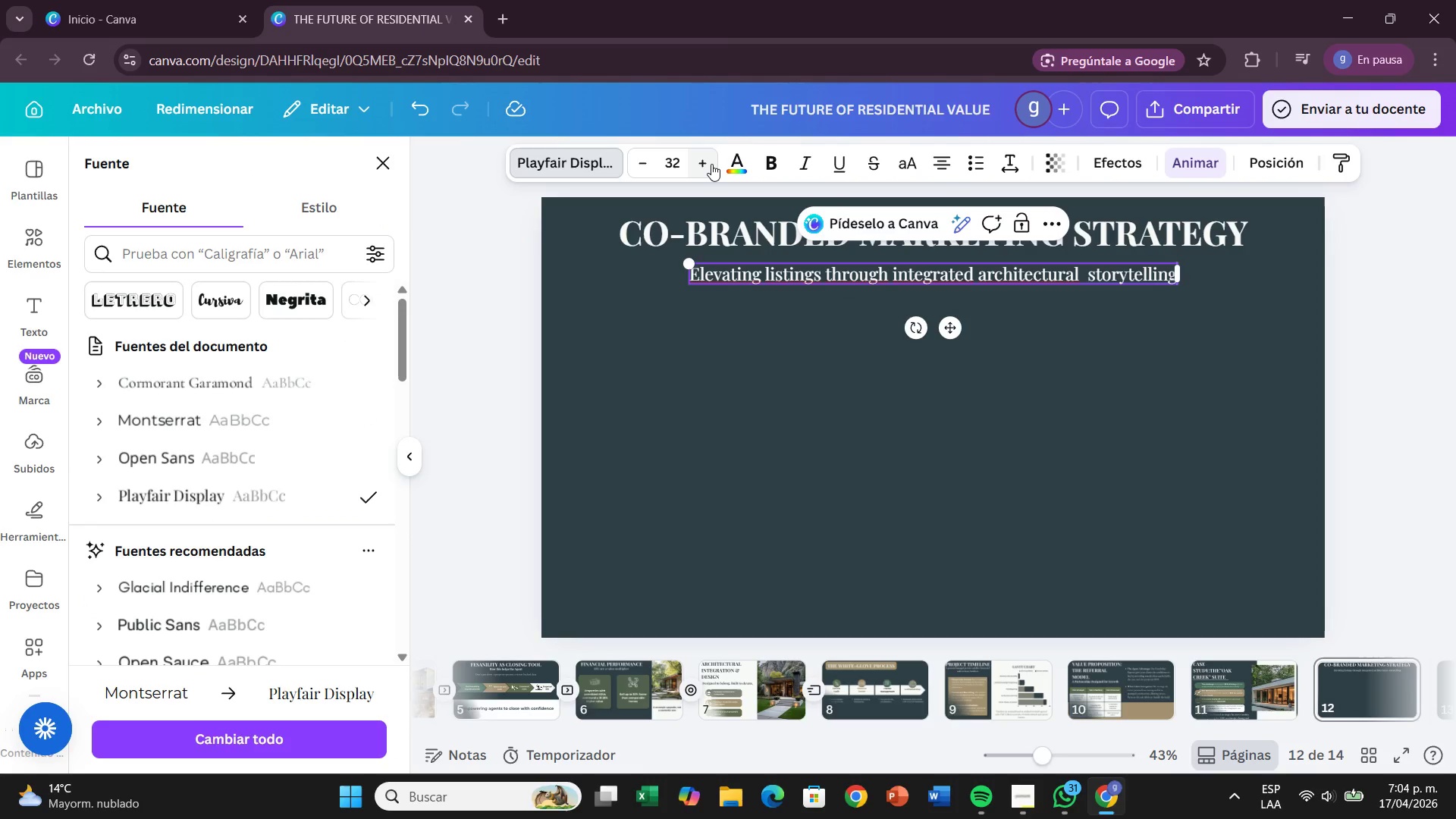 
left_click([711, 164])
 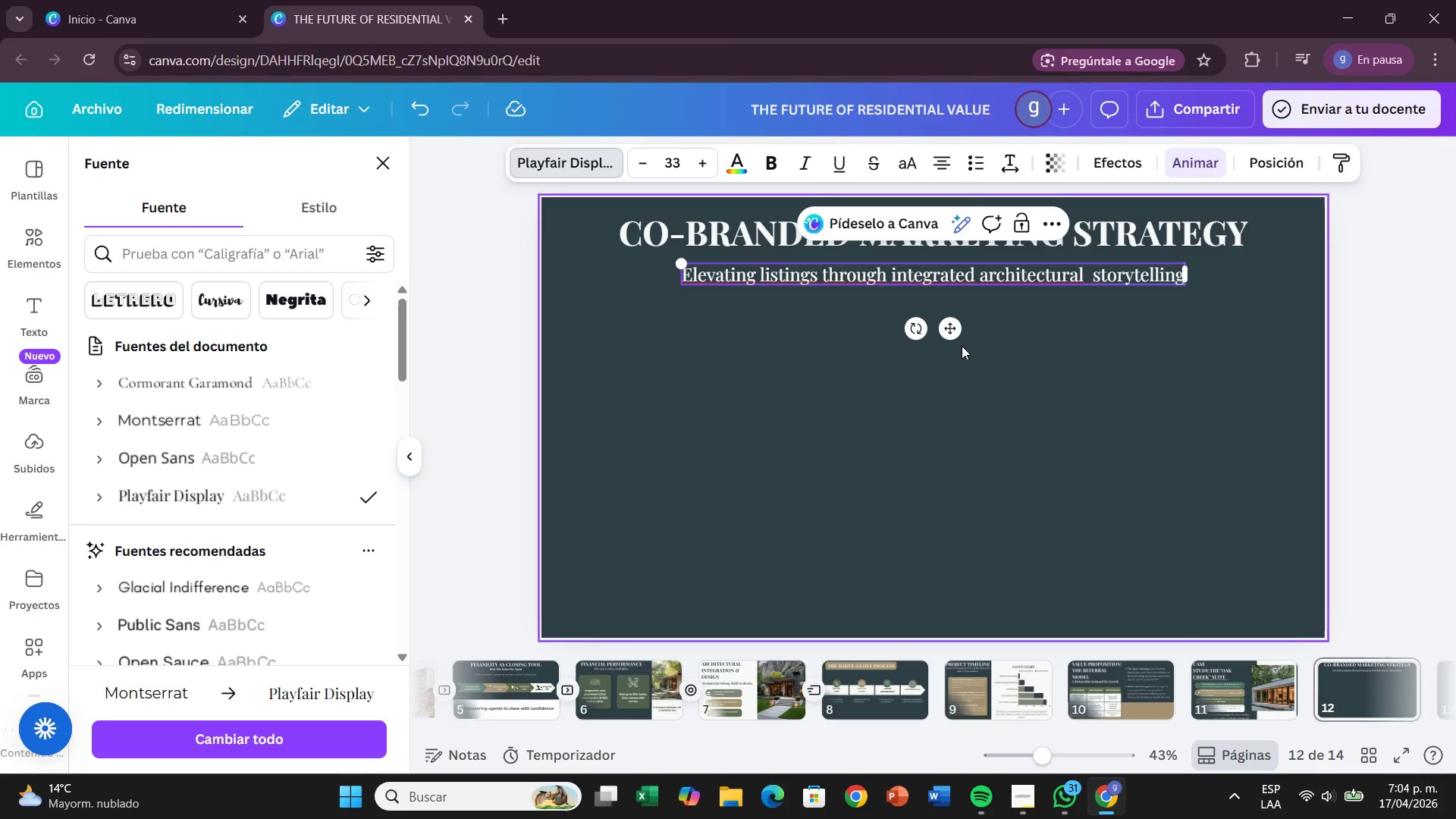 
left_click_drag(start_coordinate=[953, 331], to_coordinate=[954, 325])
 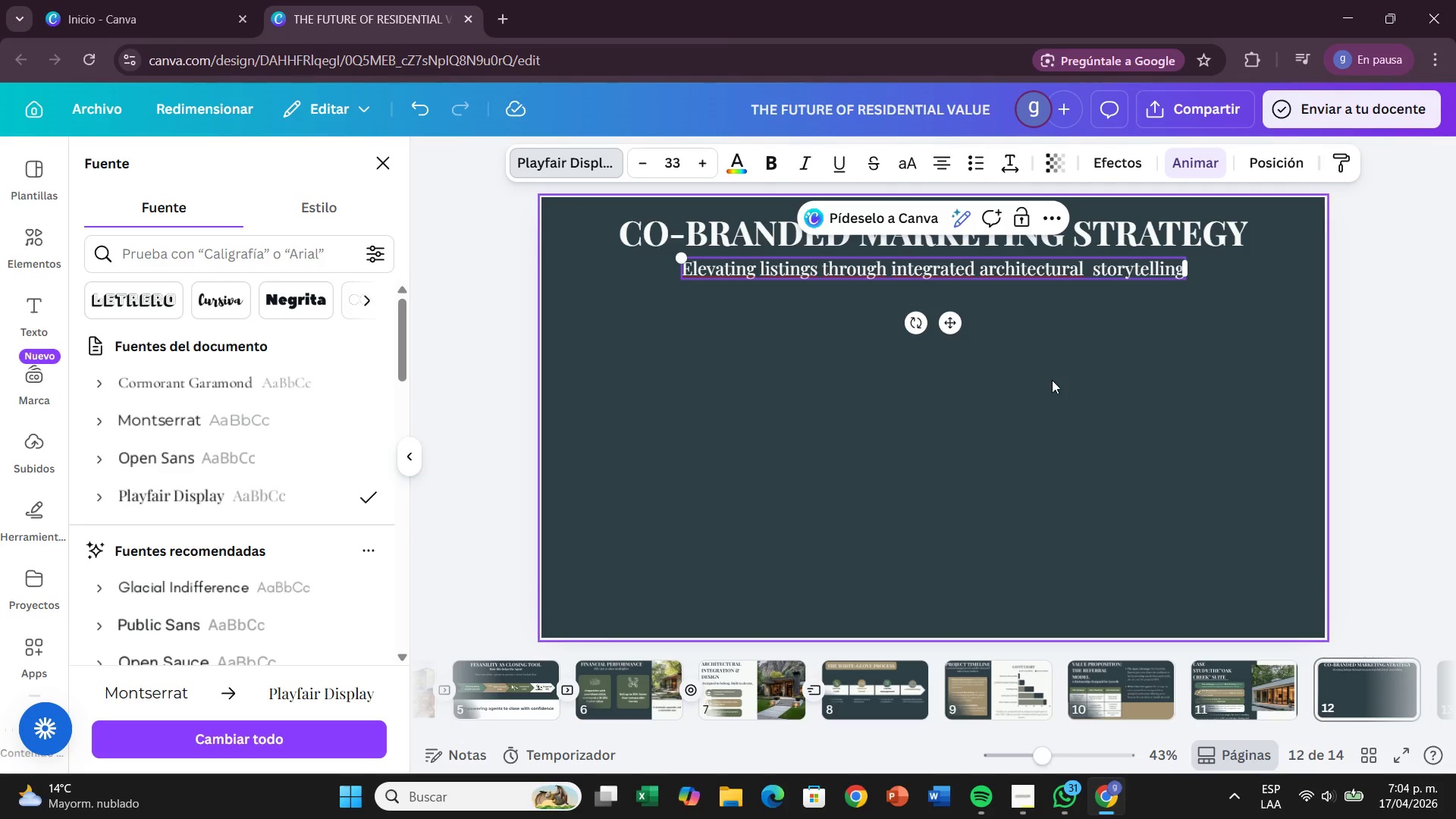 
left_click([1052, 380])
 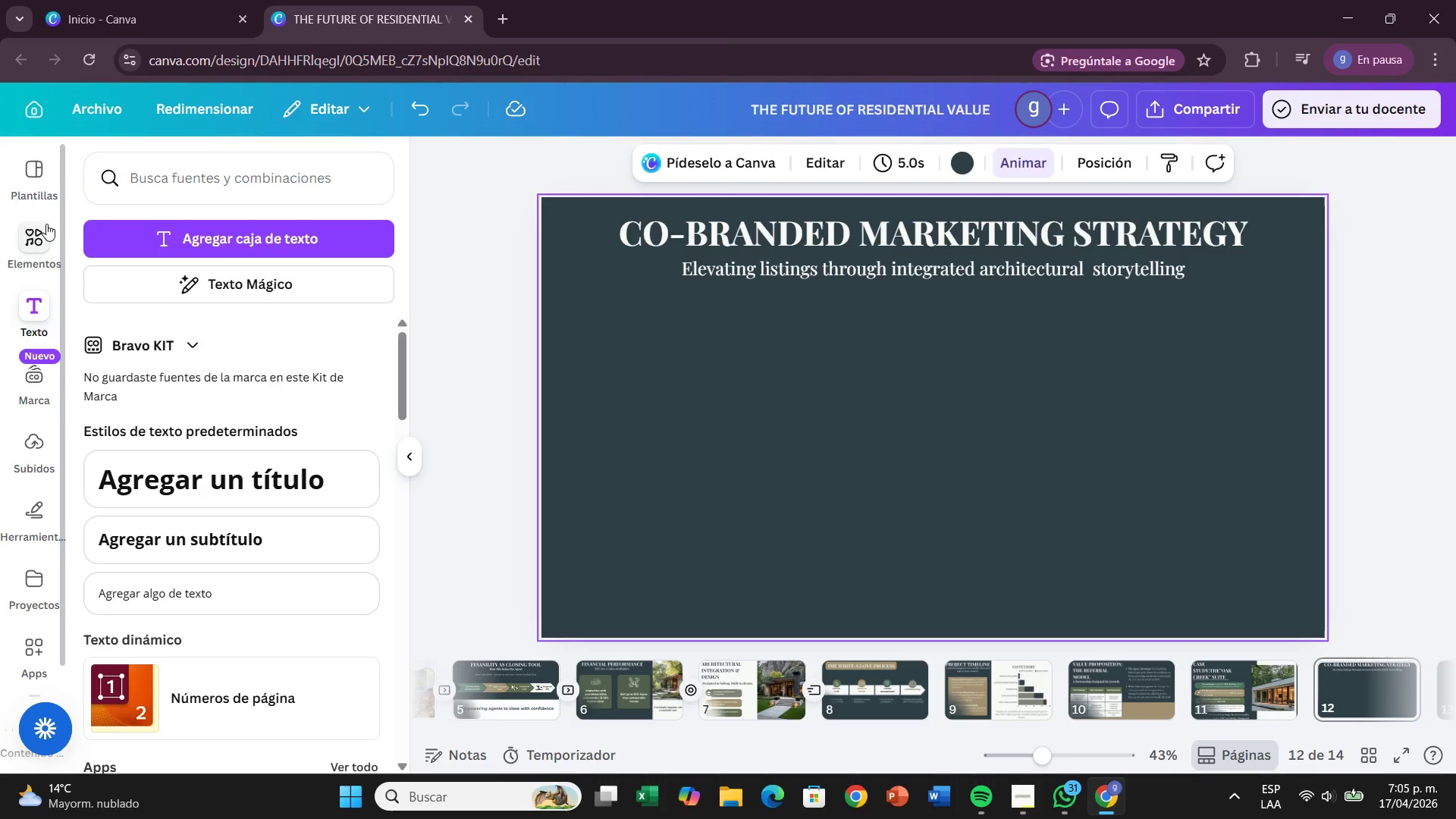 
wait(29.99)
 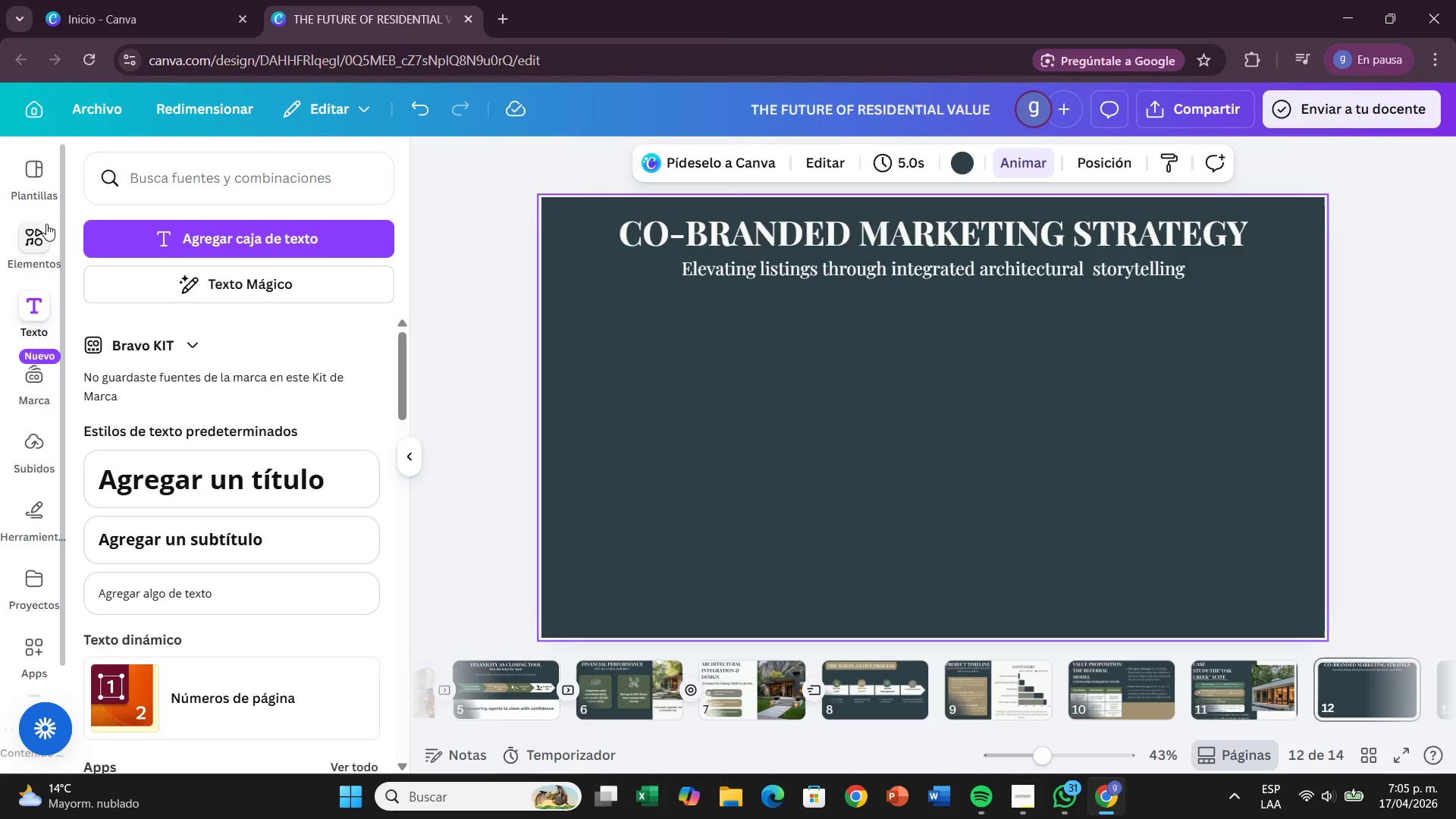 
left_click([46, 236])
 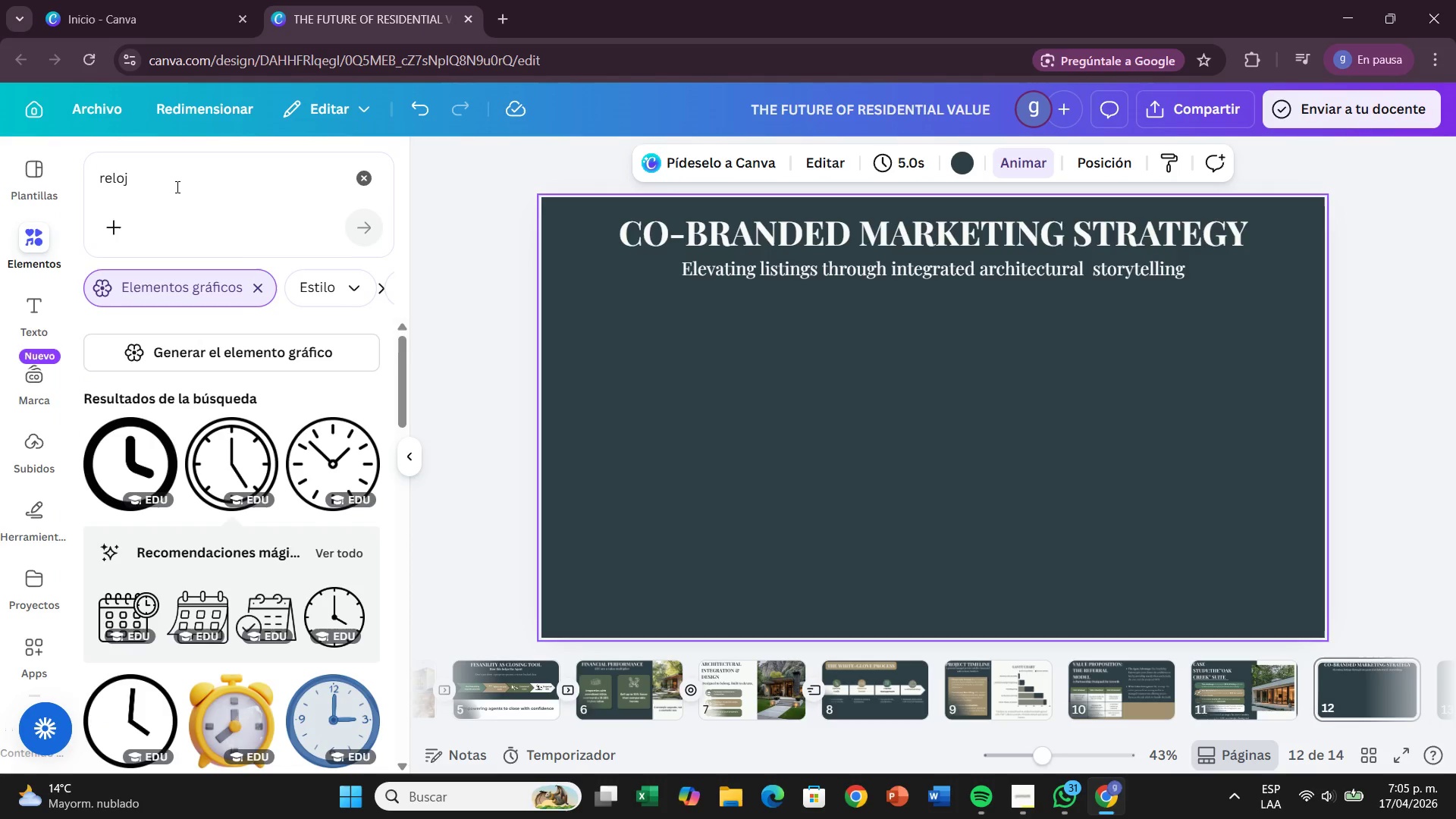 
left_click([176, 187])
 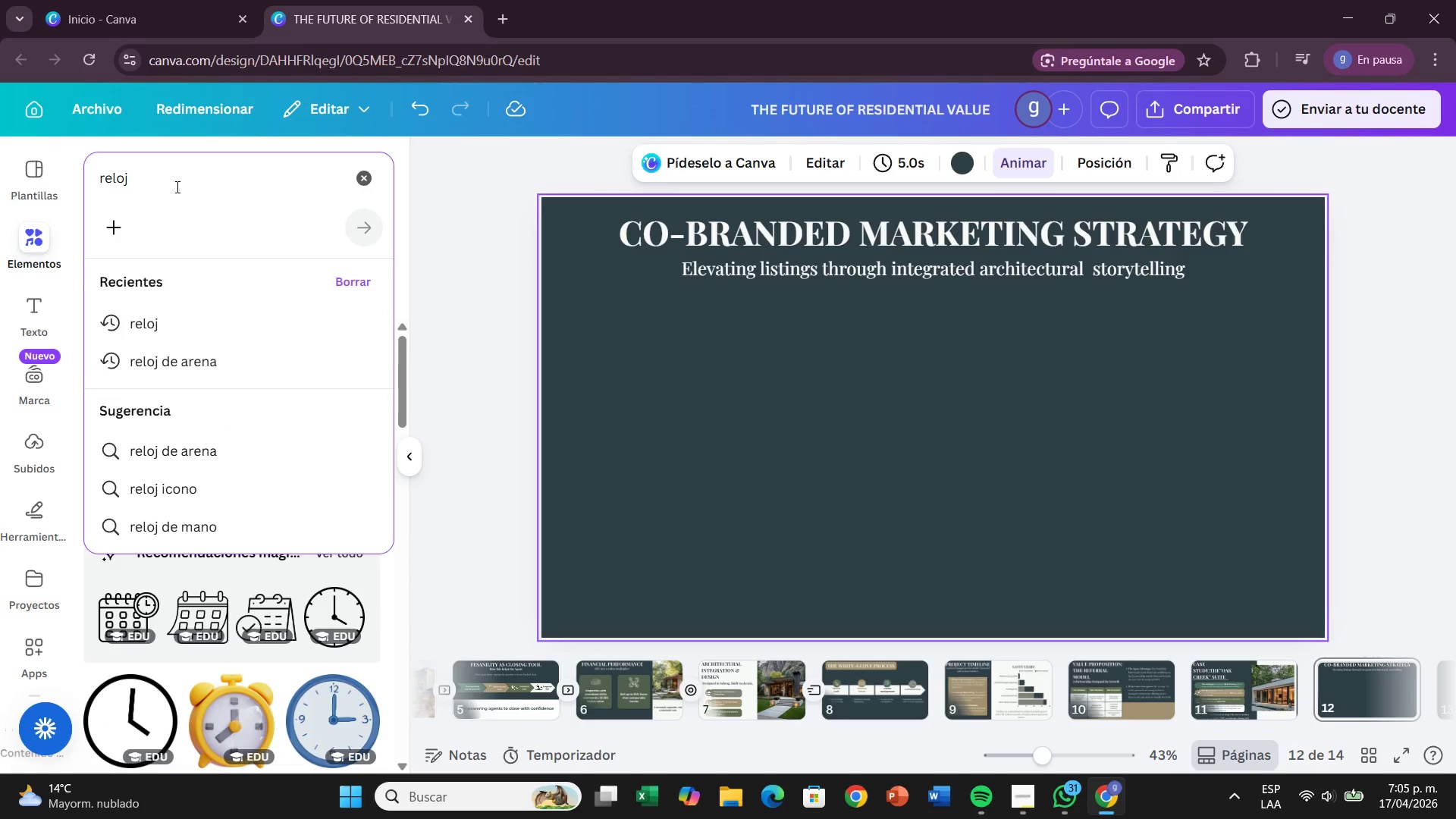 
key(Backspace)
key(Backspace)
key(Backspace)
key(Backspace)
key(Backspace)
key(Backspace)
type(elect)
 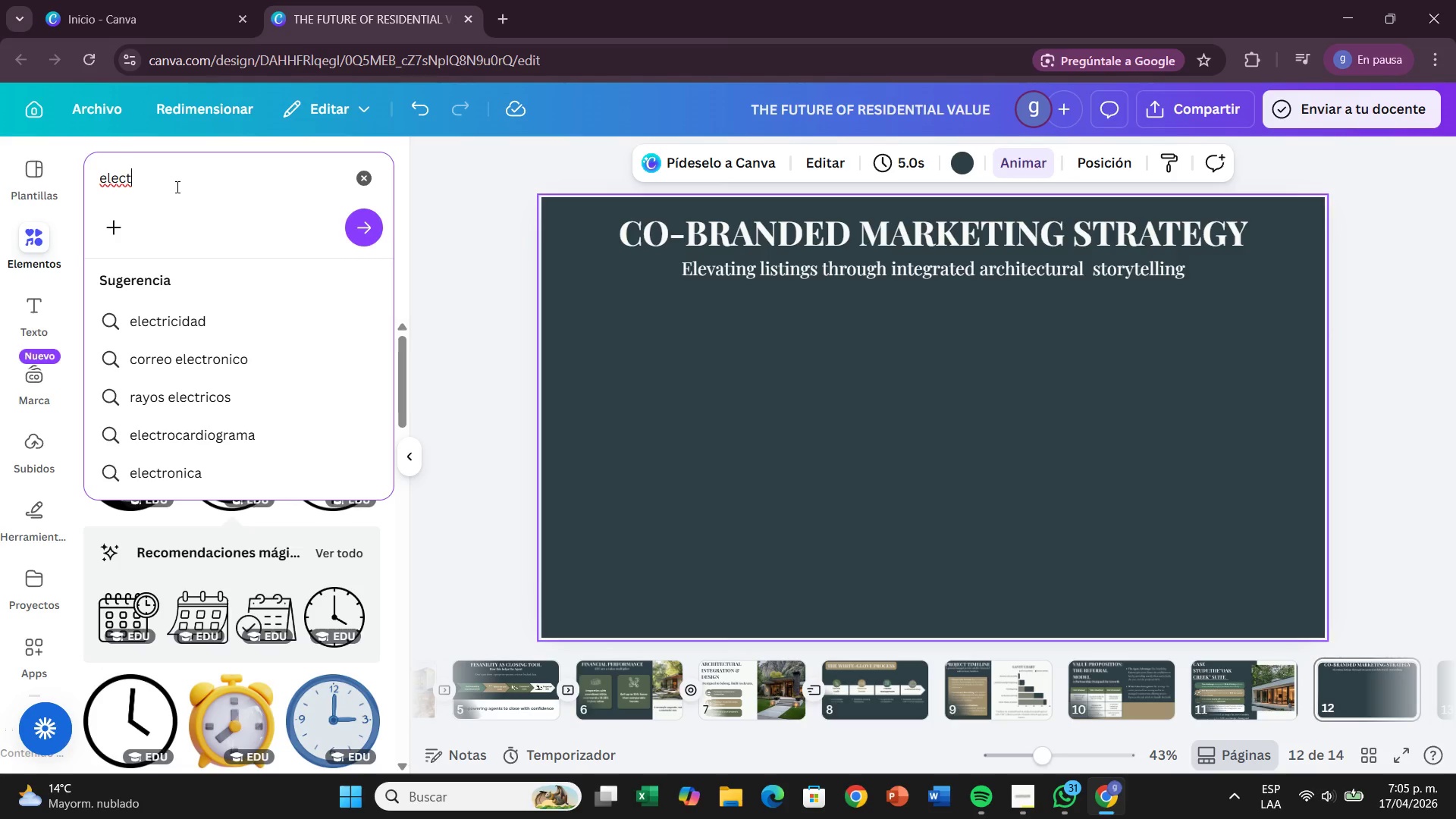 
type(ronicos)
 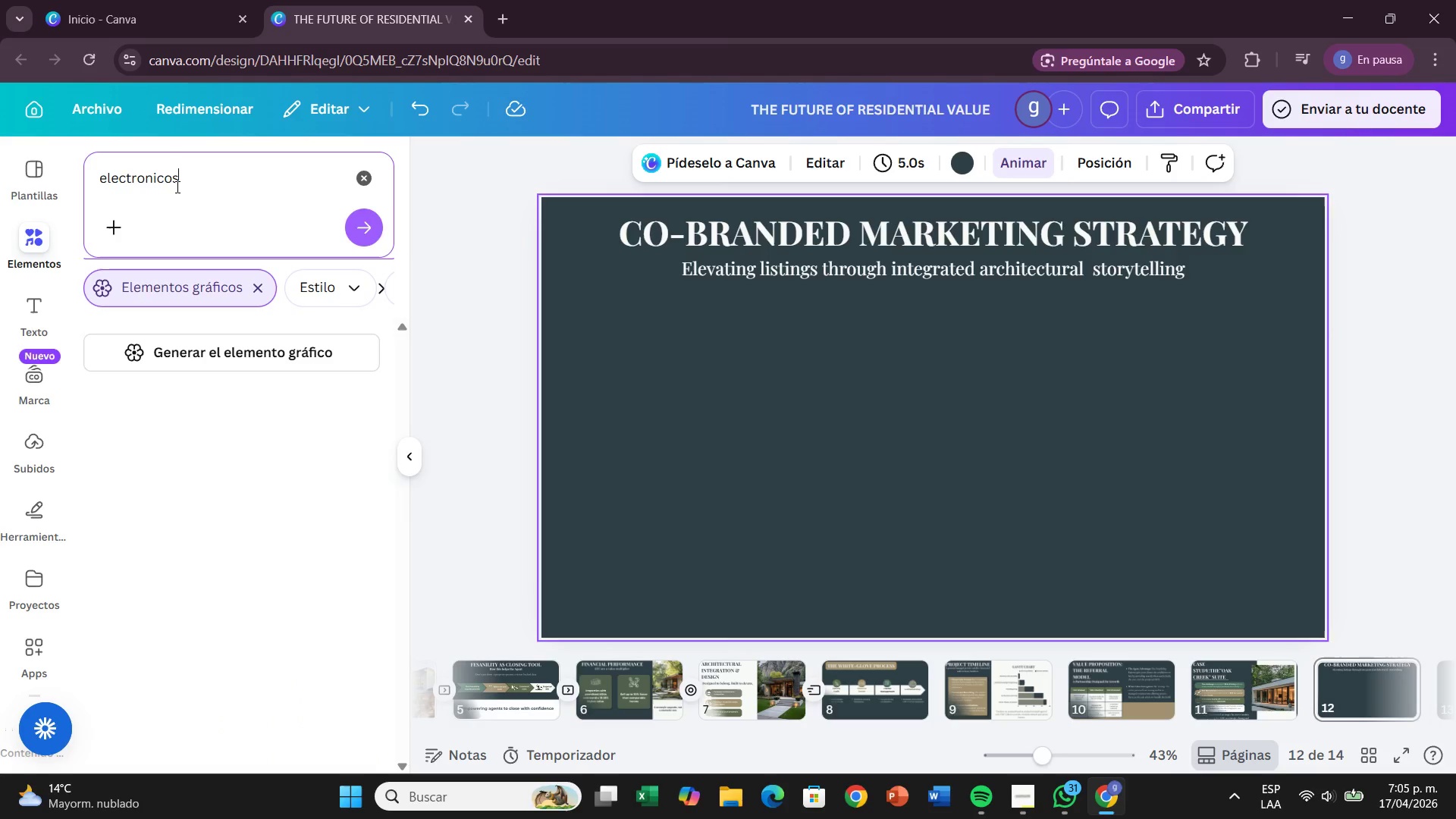 
key(Enter)
 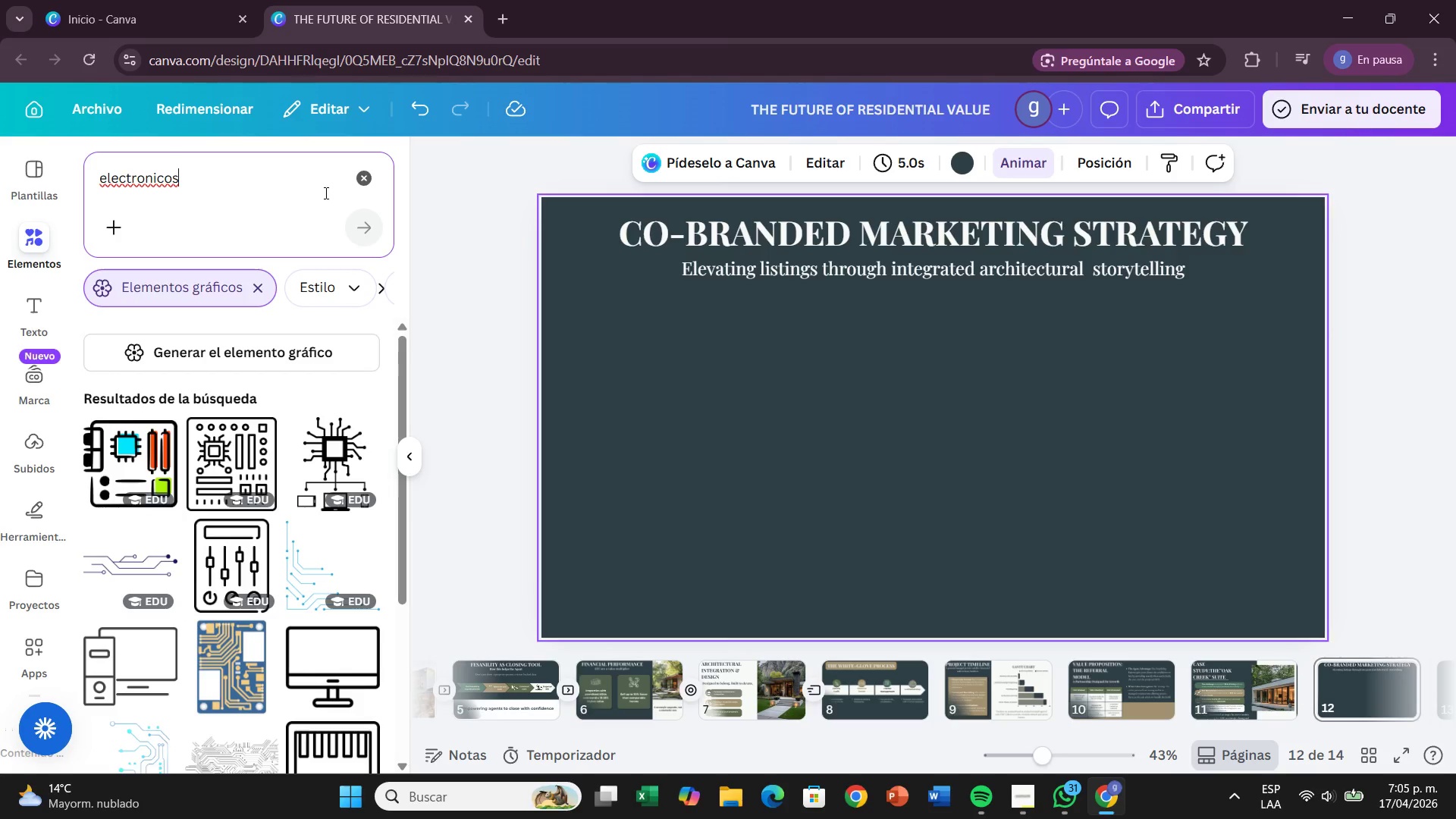 
left_click([374, 179])
 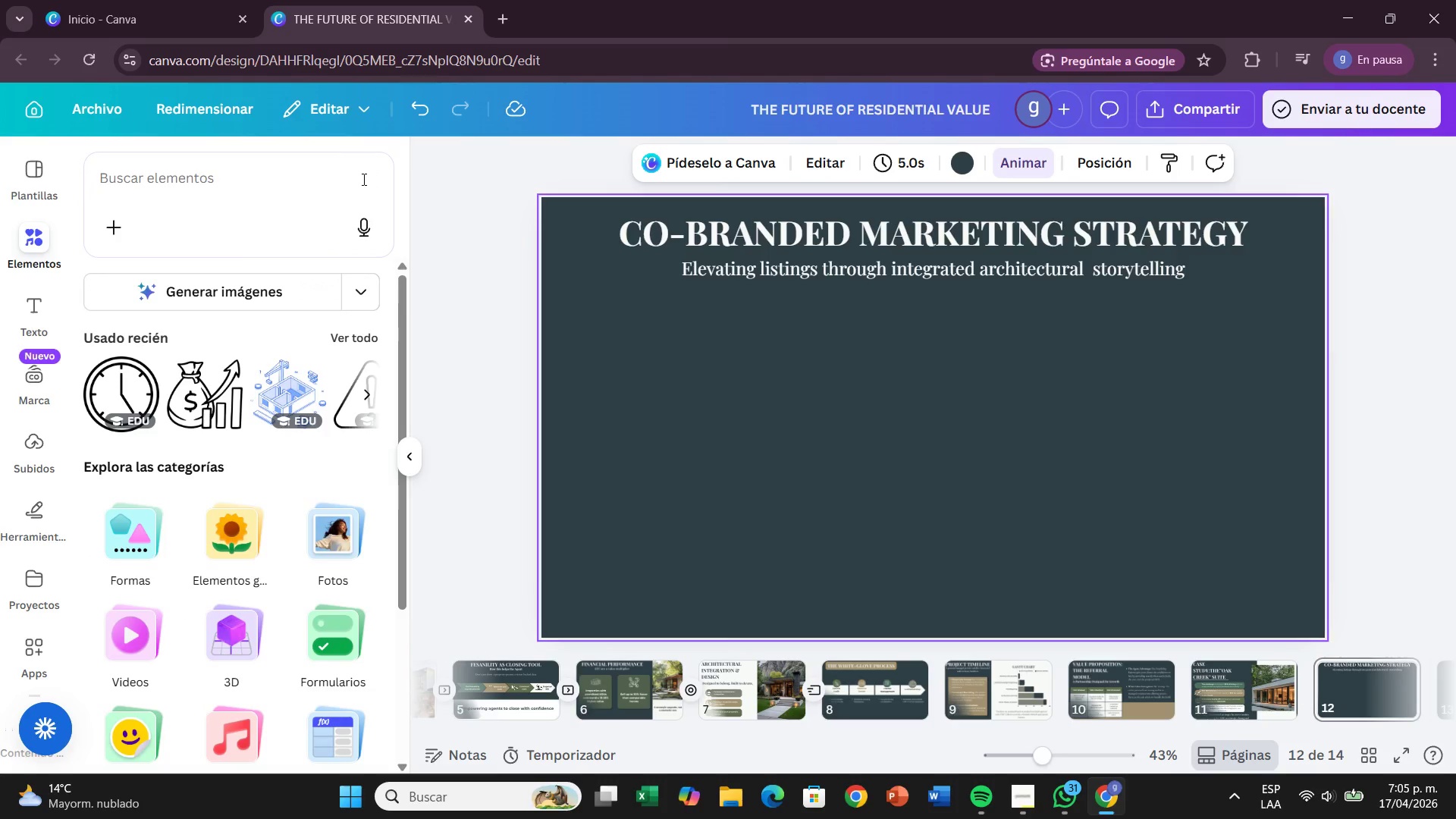 
type(disp)
 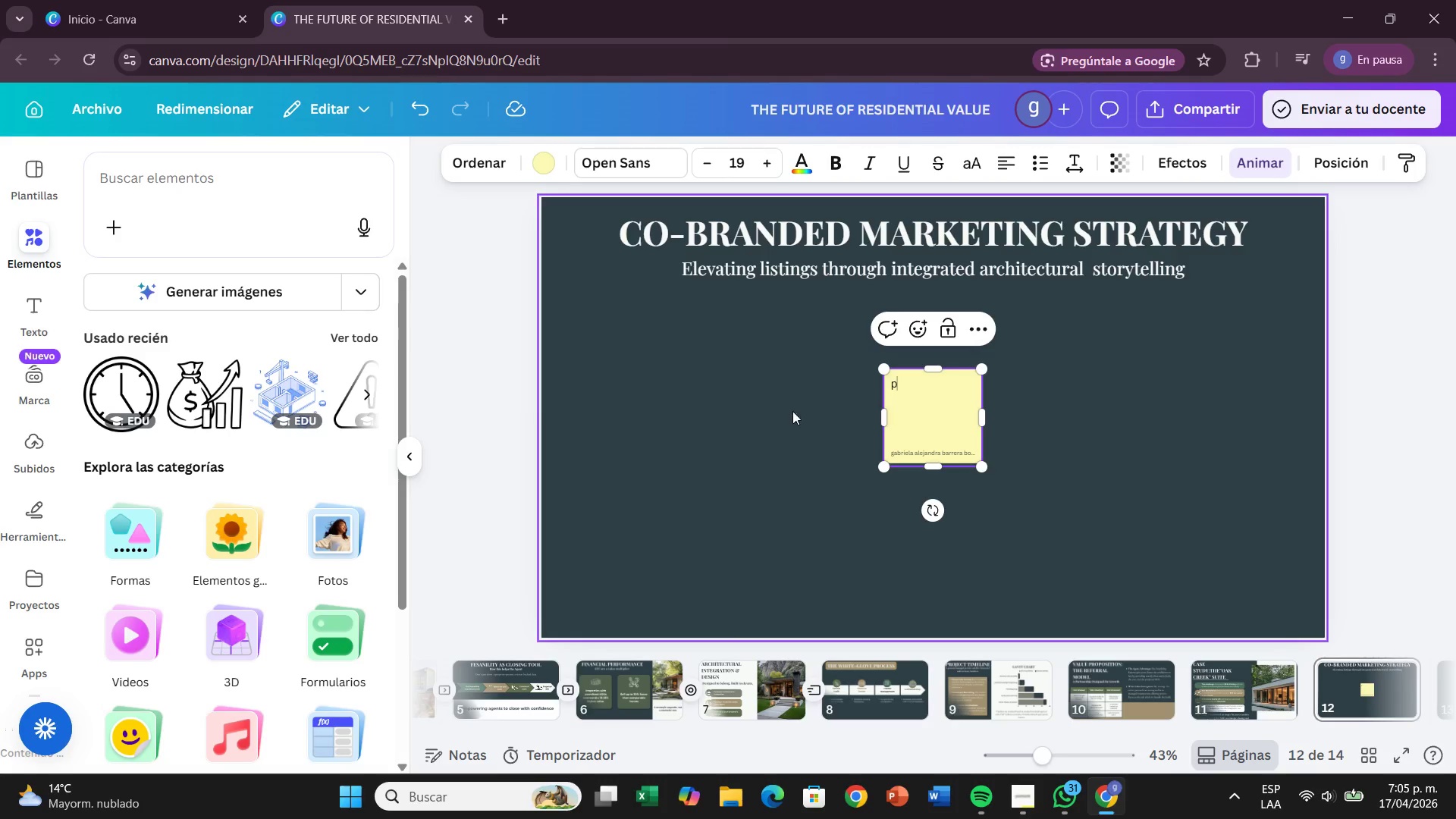 
left_click([984, 424])
 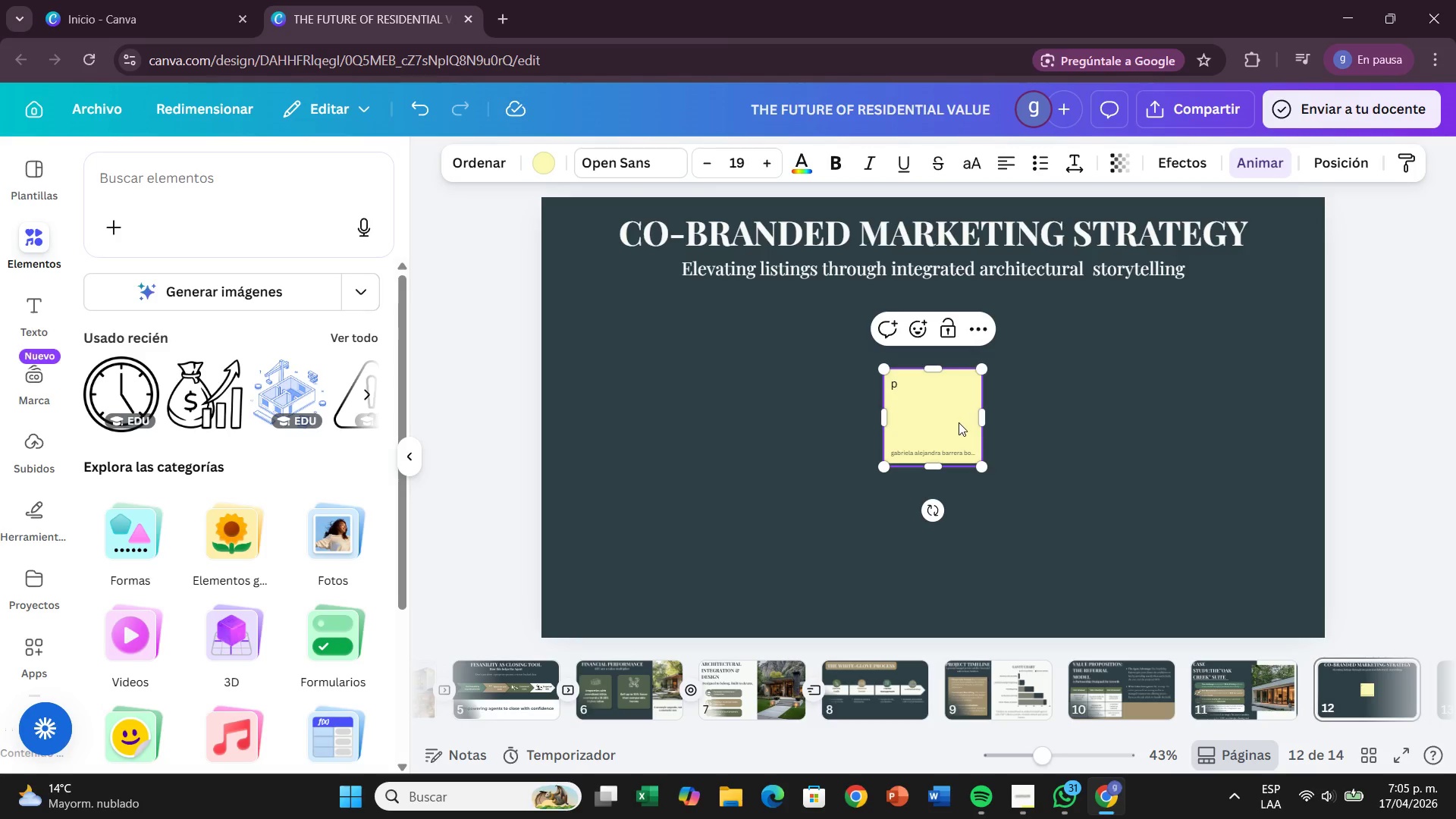 
left_click([953, 424])
 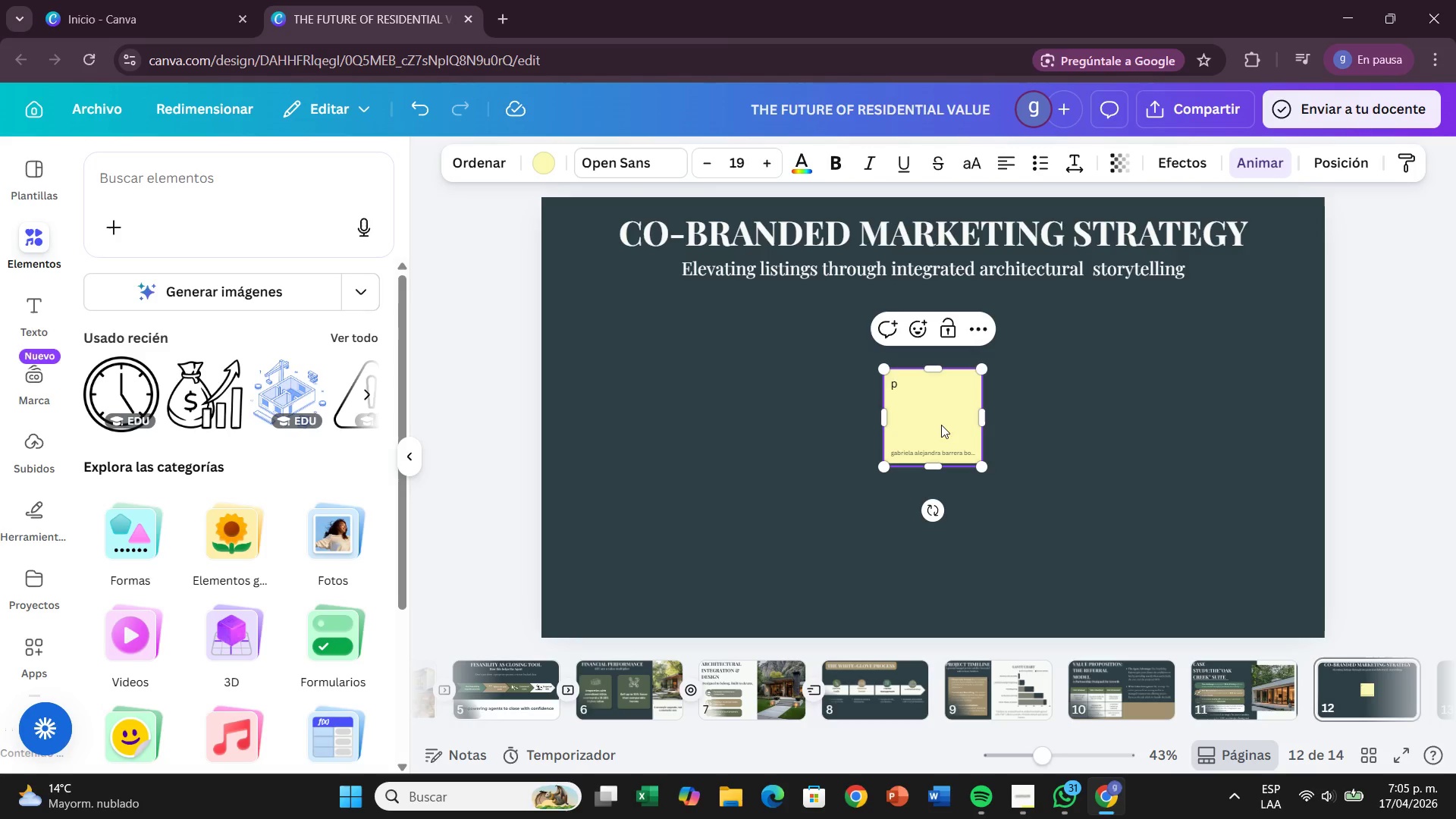 
key(Backspace)
 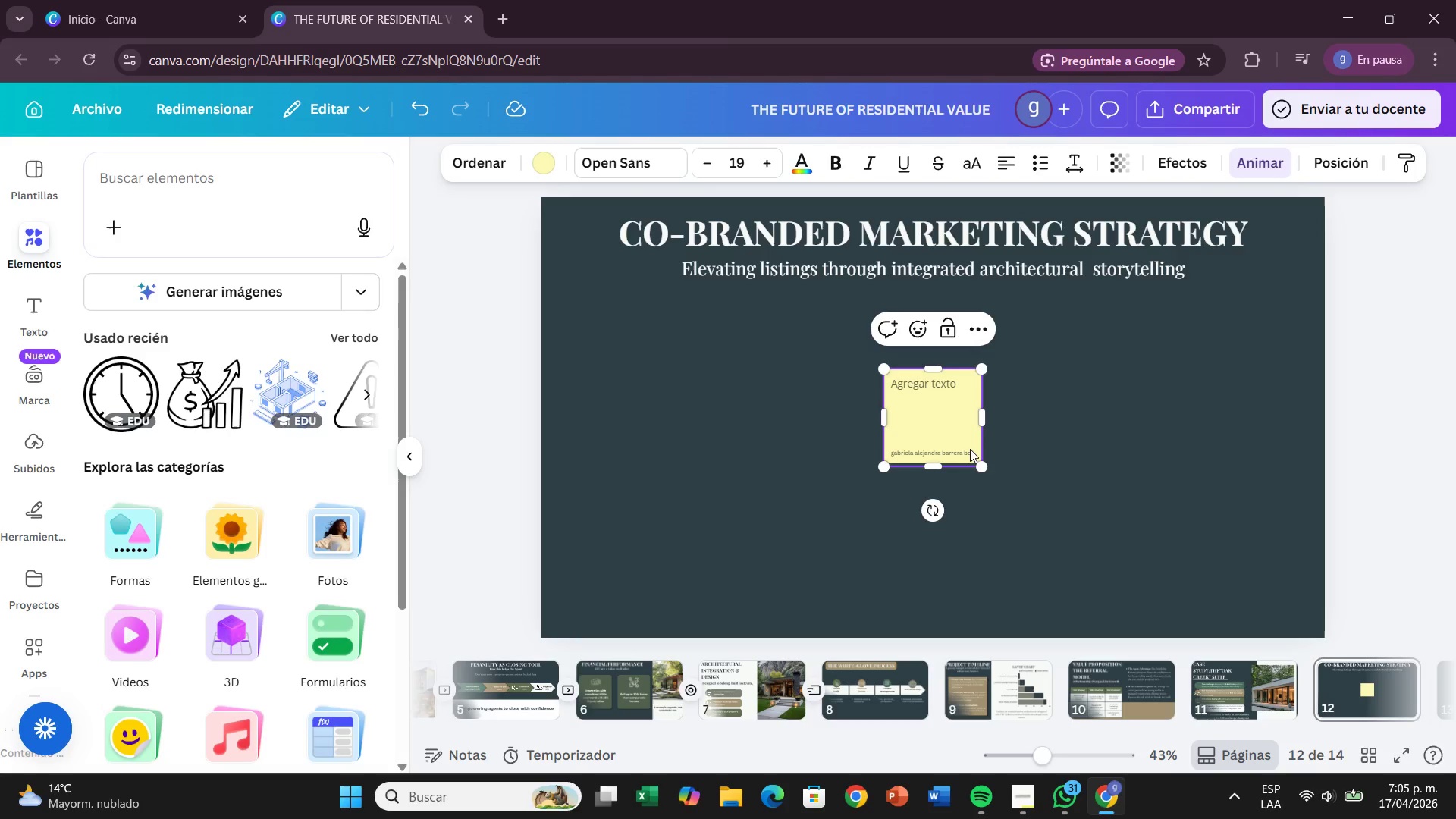 
left_click([969, 455])
 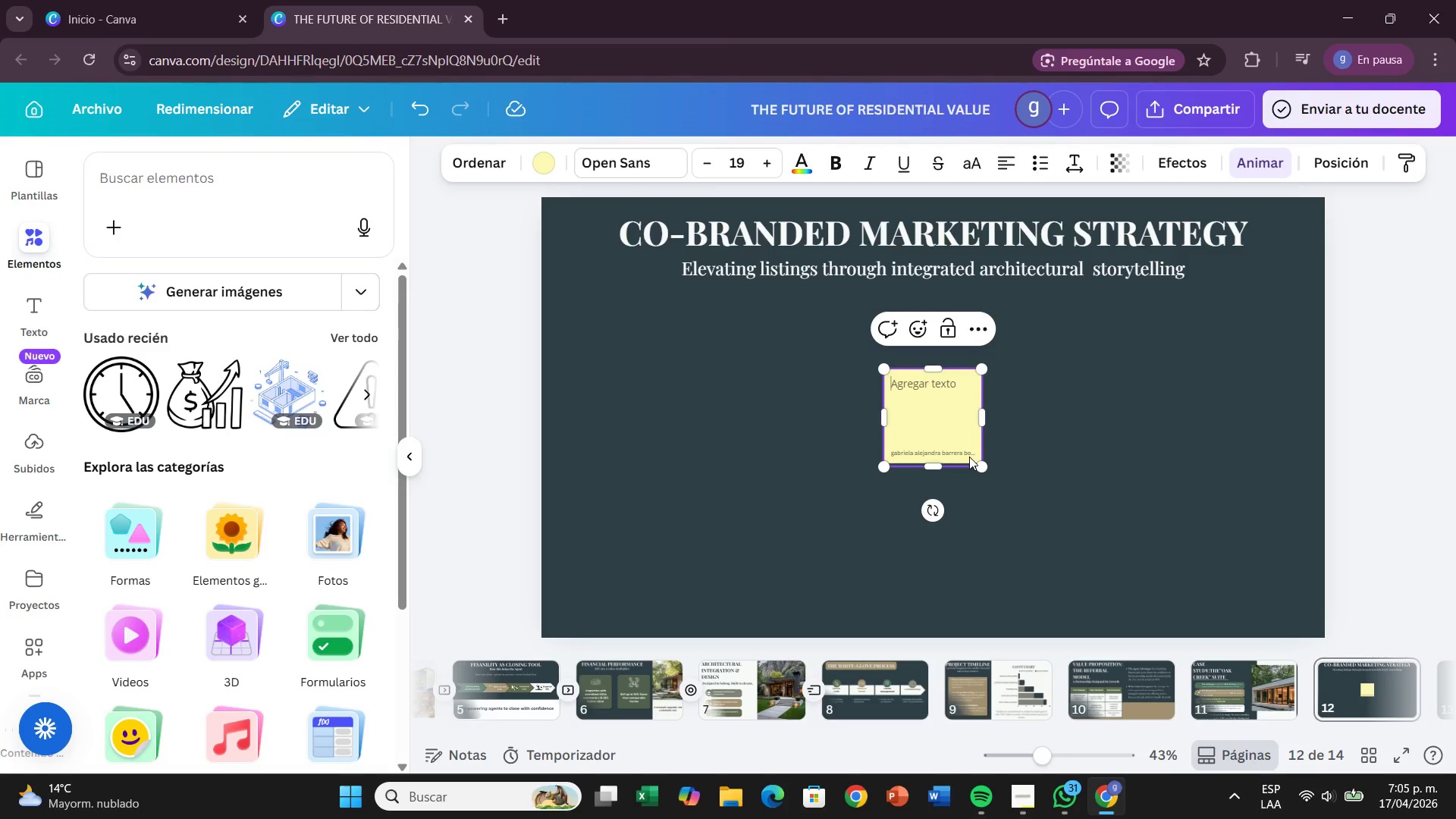 
key(Backspace)
 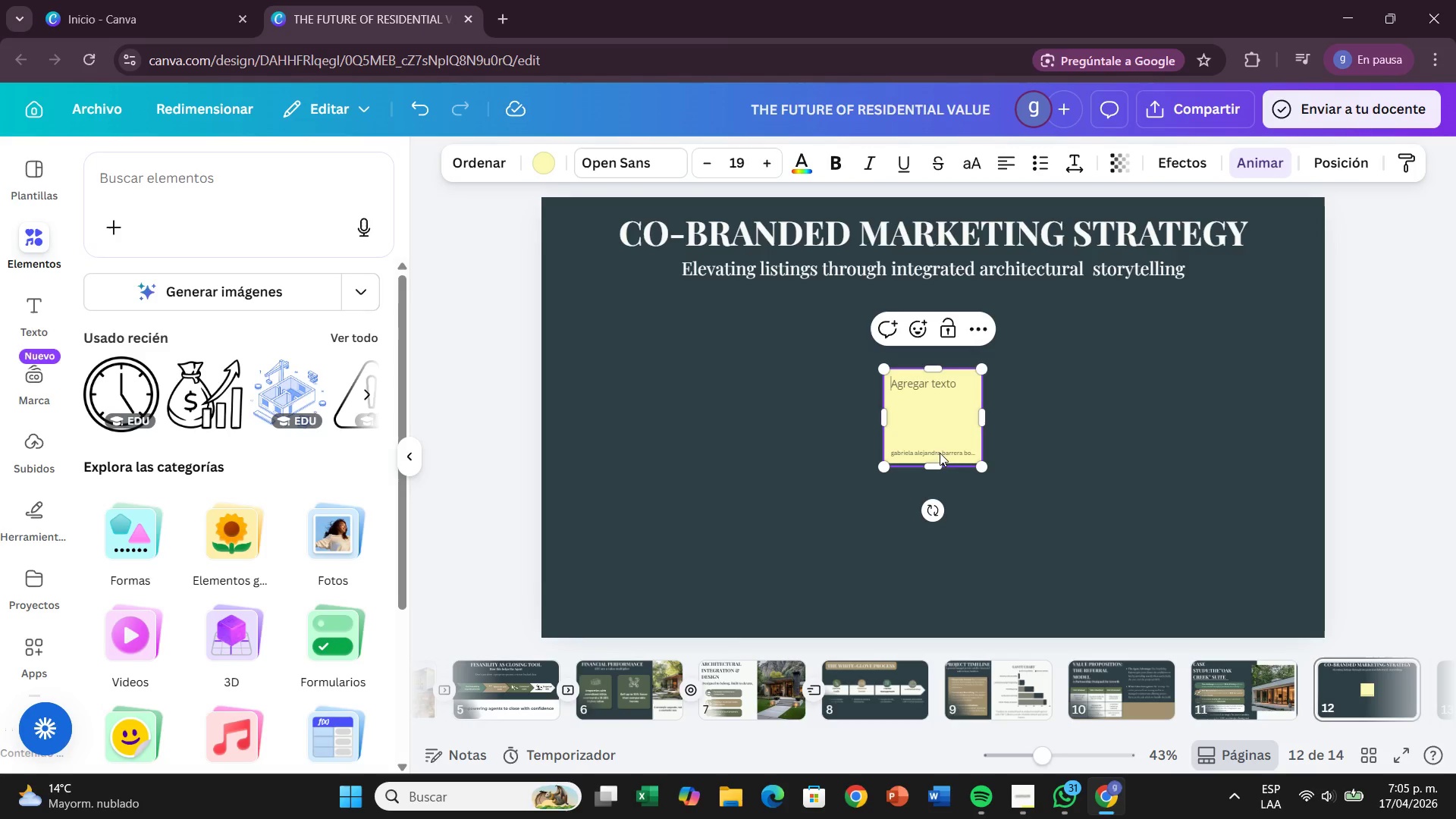 
double_click([957, 499])
 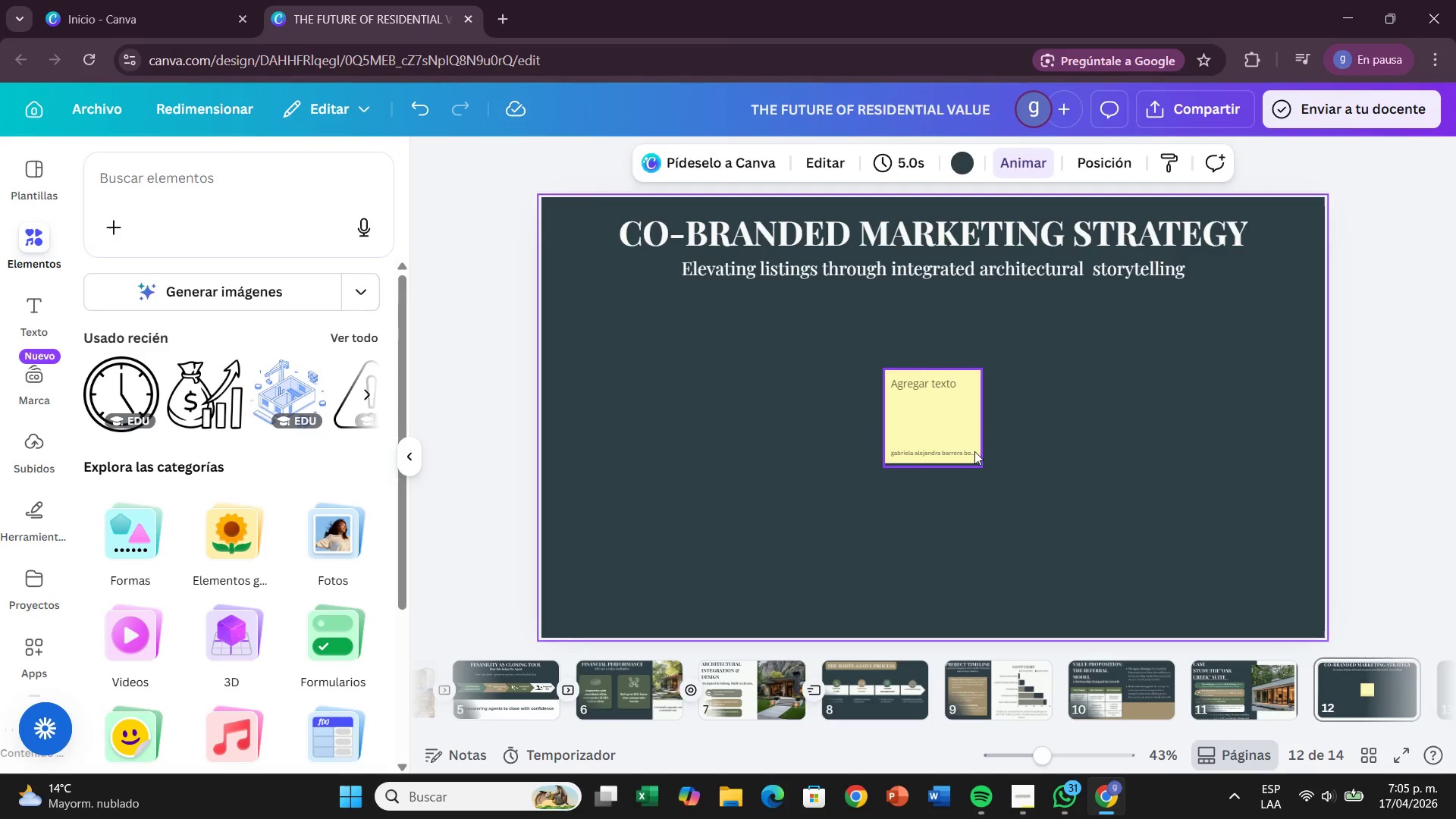 
left_click([974, 450])
 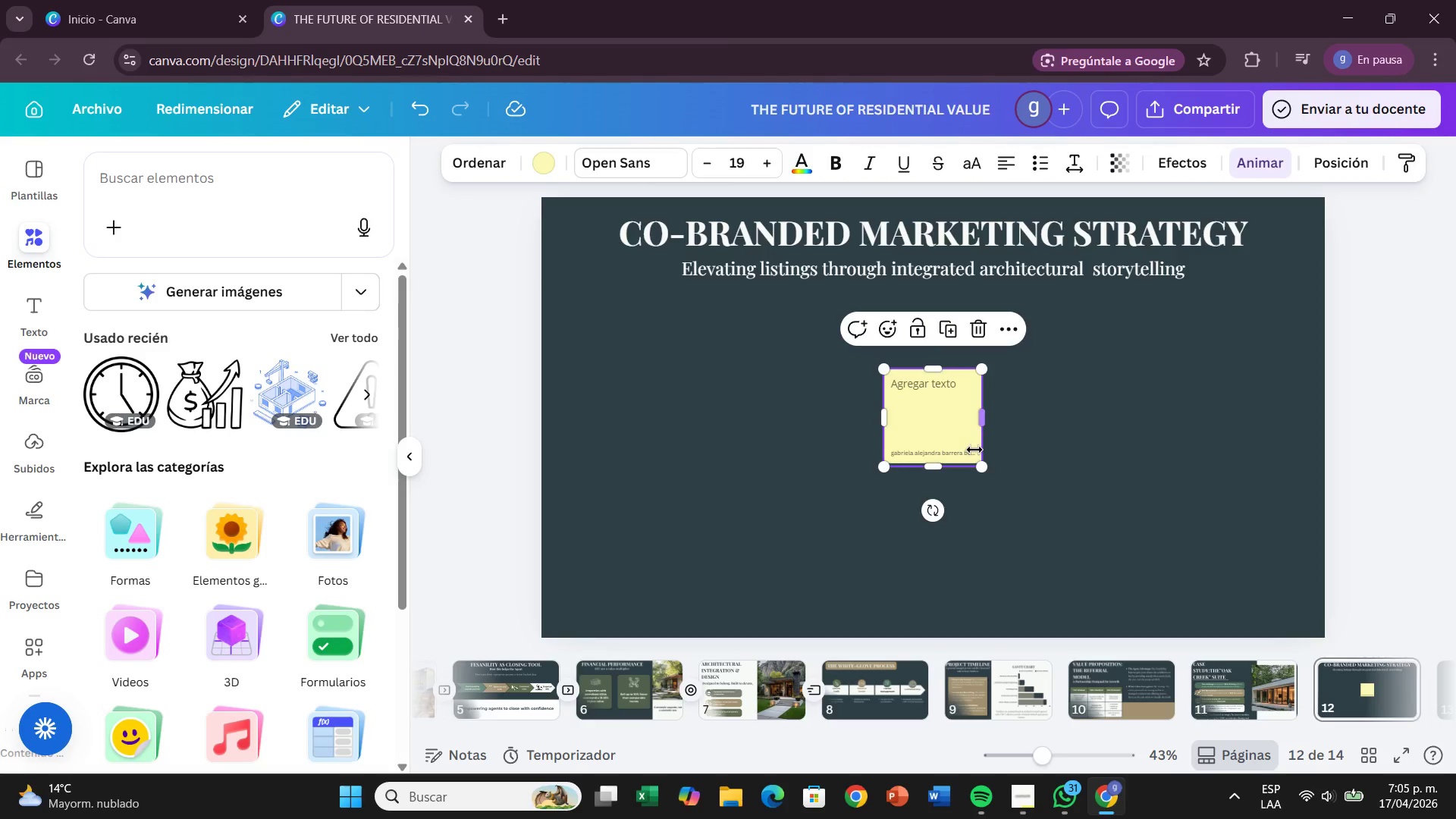 
key(Backspace)
 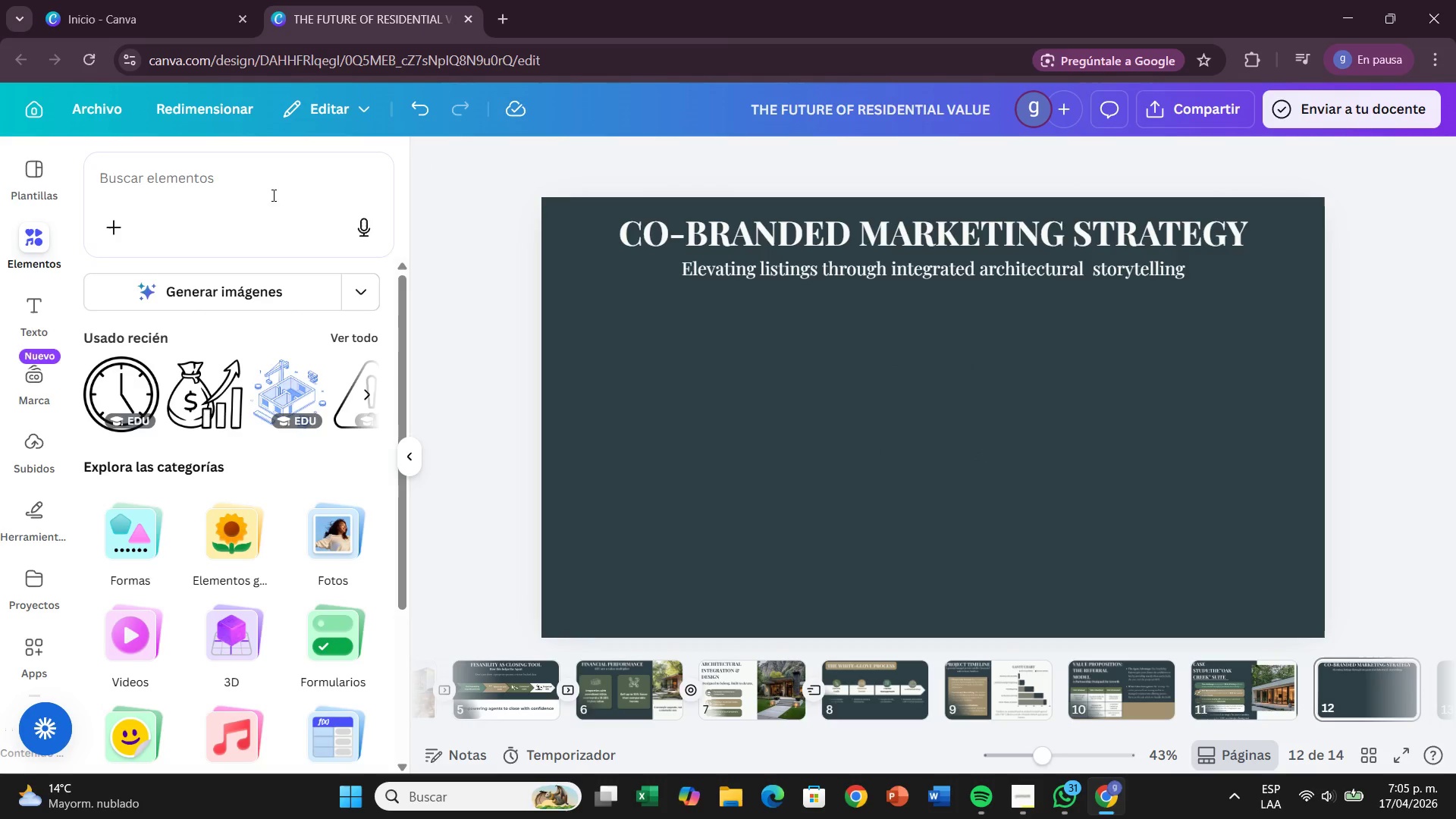 
left_click([239, 181])
 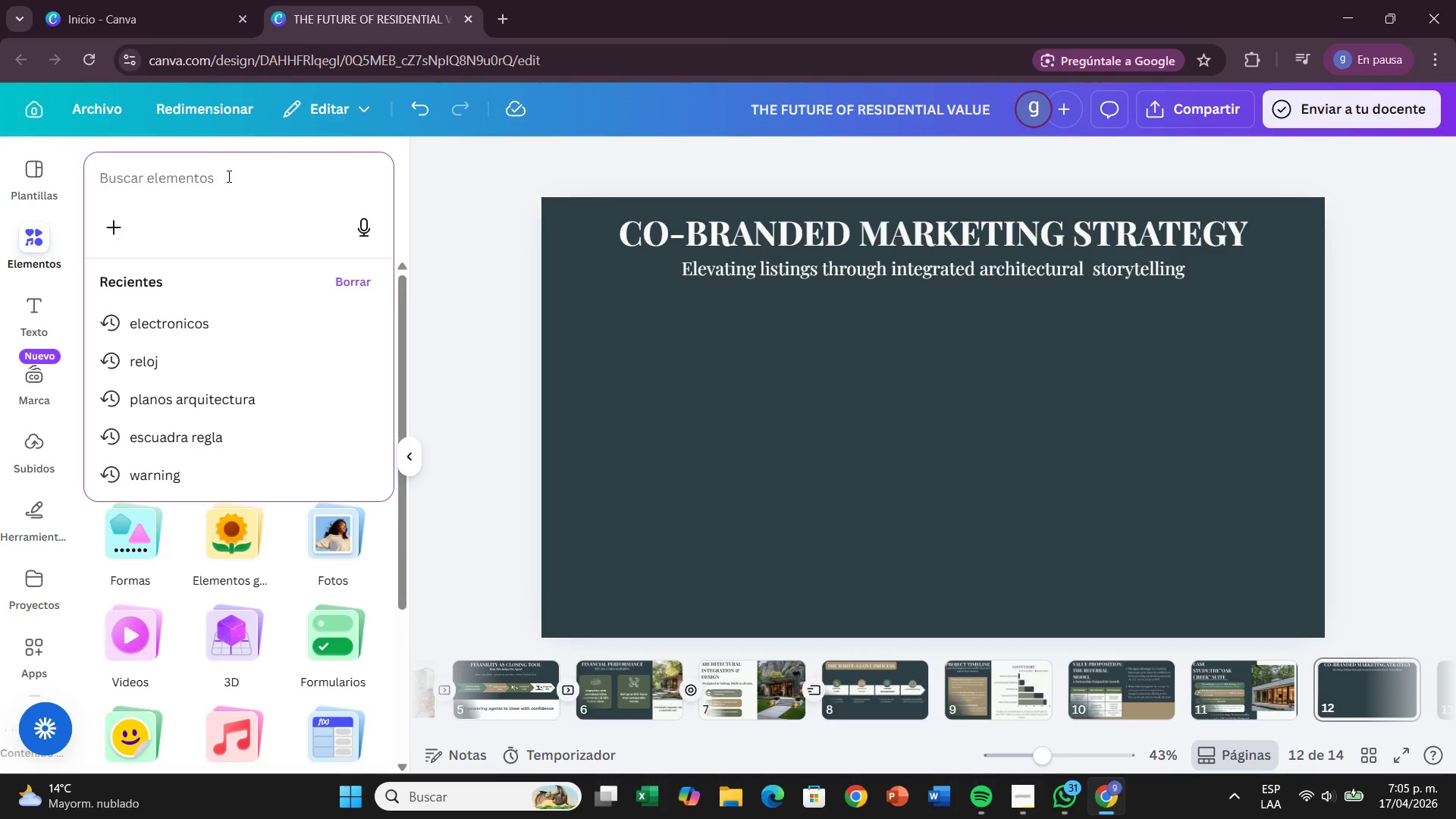 
type(dispos)
 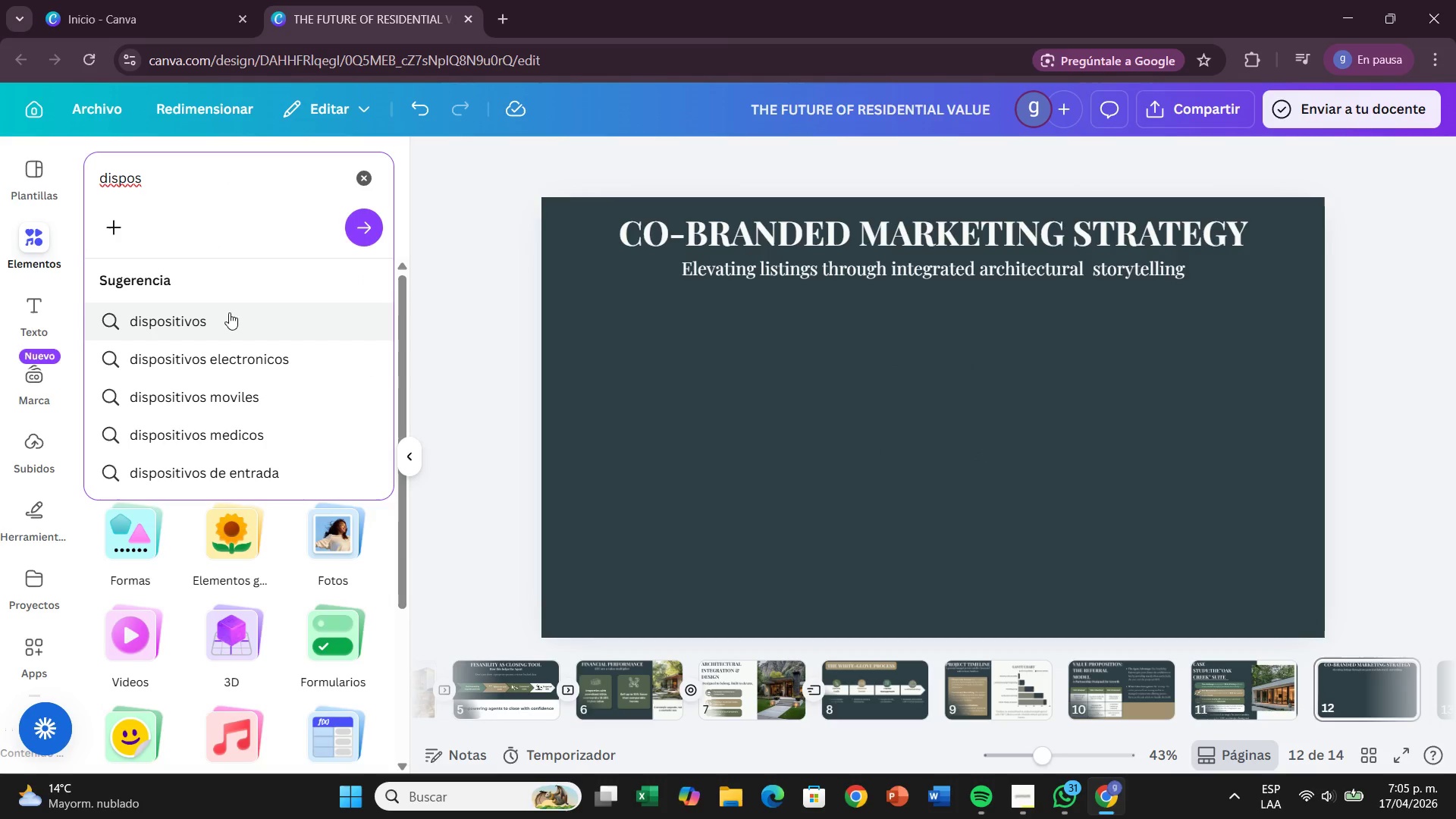 
double_click([242, 347])
 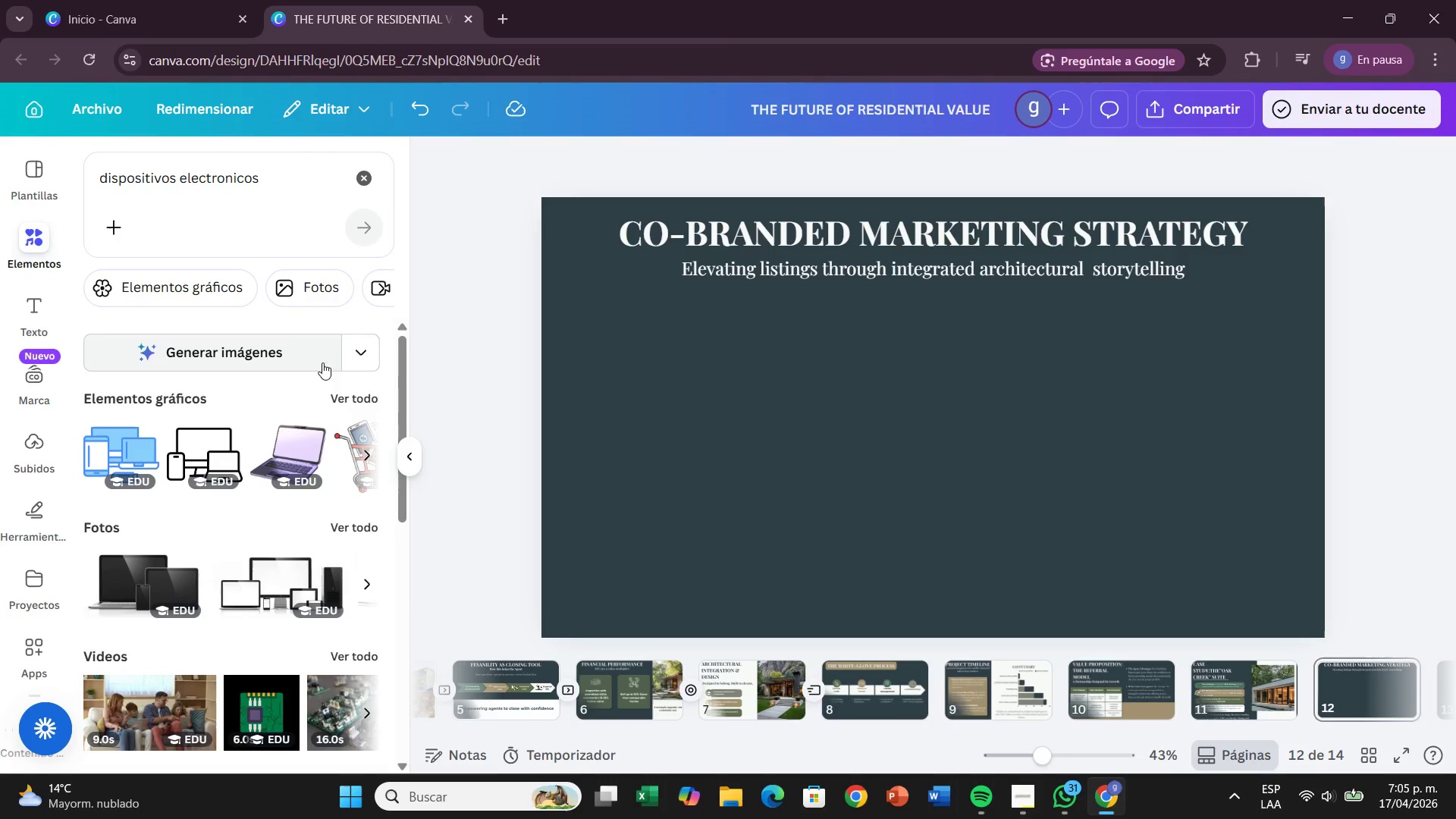 
left_click([337, 393])
 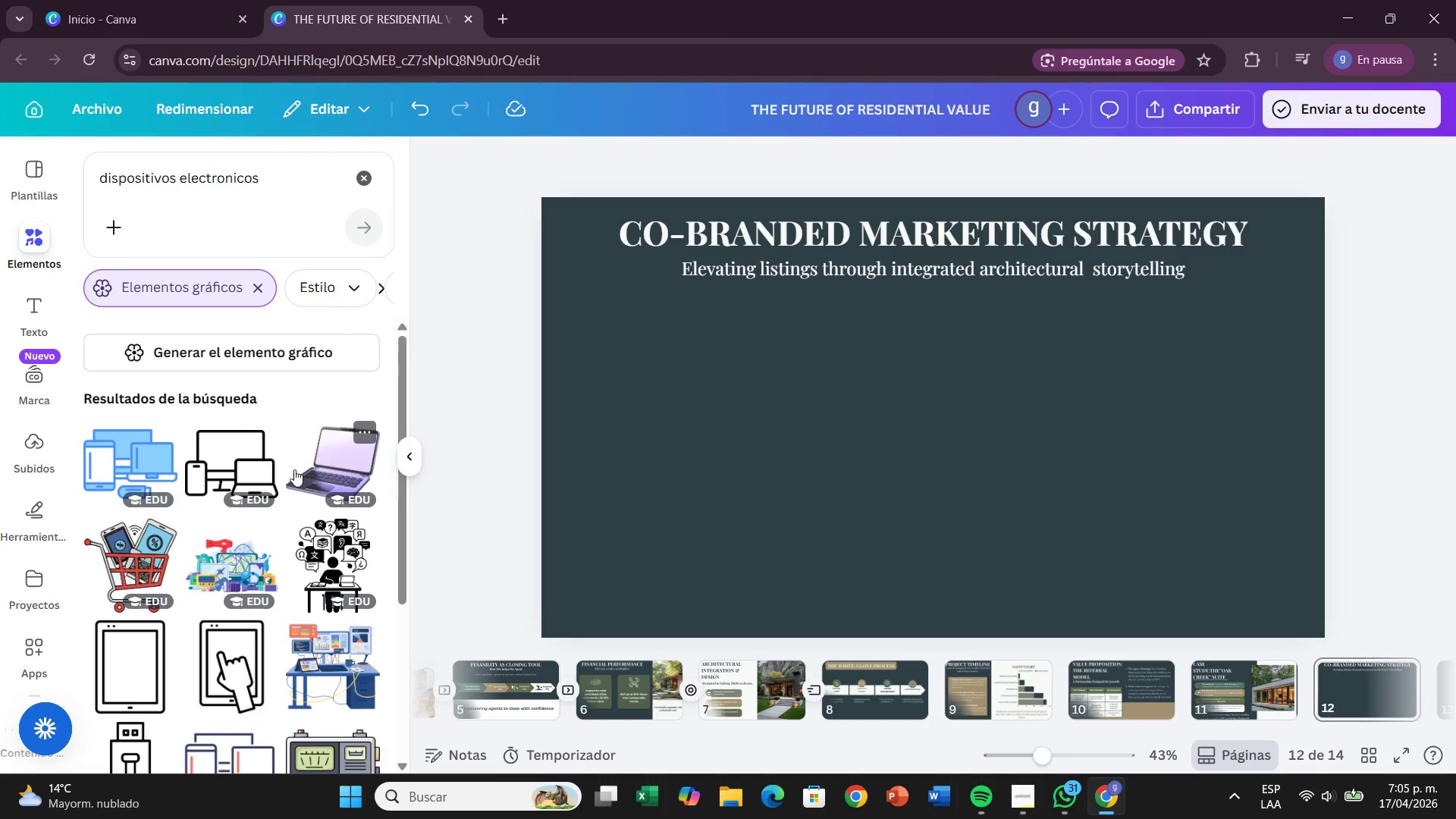 
scroll: coordinate [277, 492], scroll_direction: down, amount: 2.0
 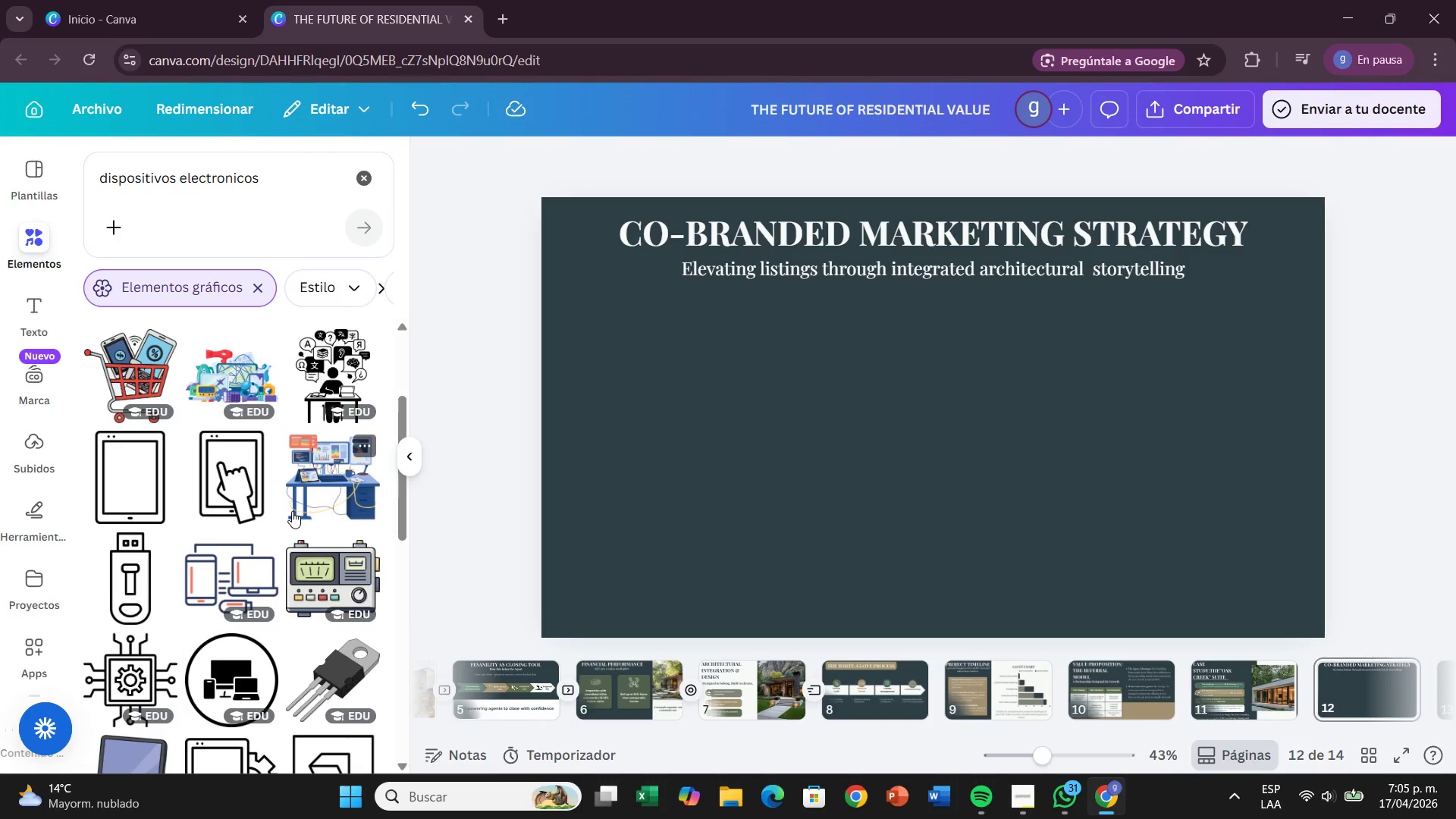 
scroll: coordinate [292, 511], scroll_direction: up, amount: 2.0
 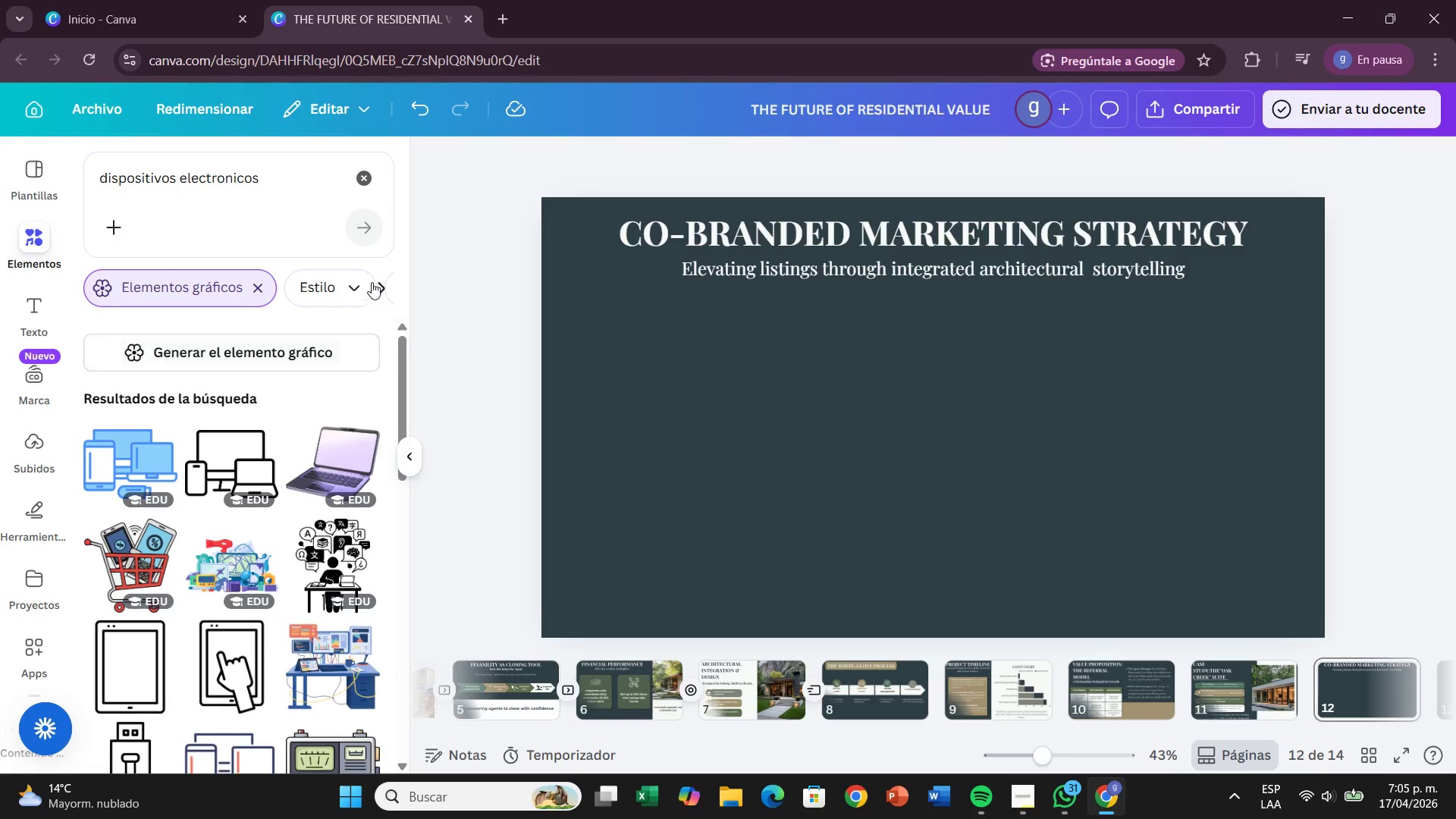 
left_click([350, 282])
 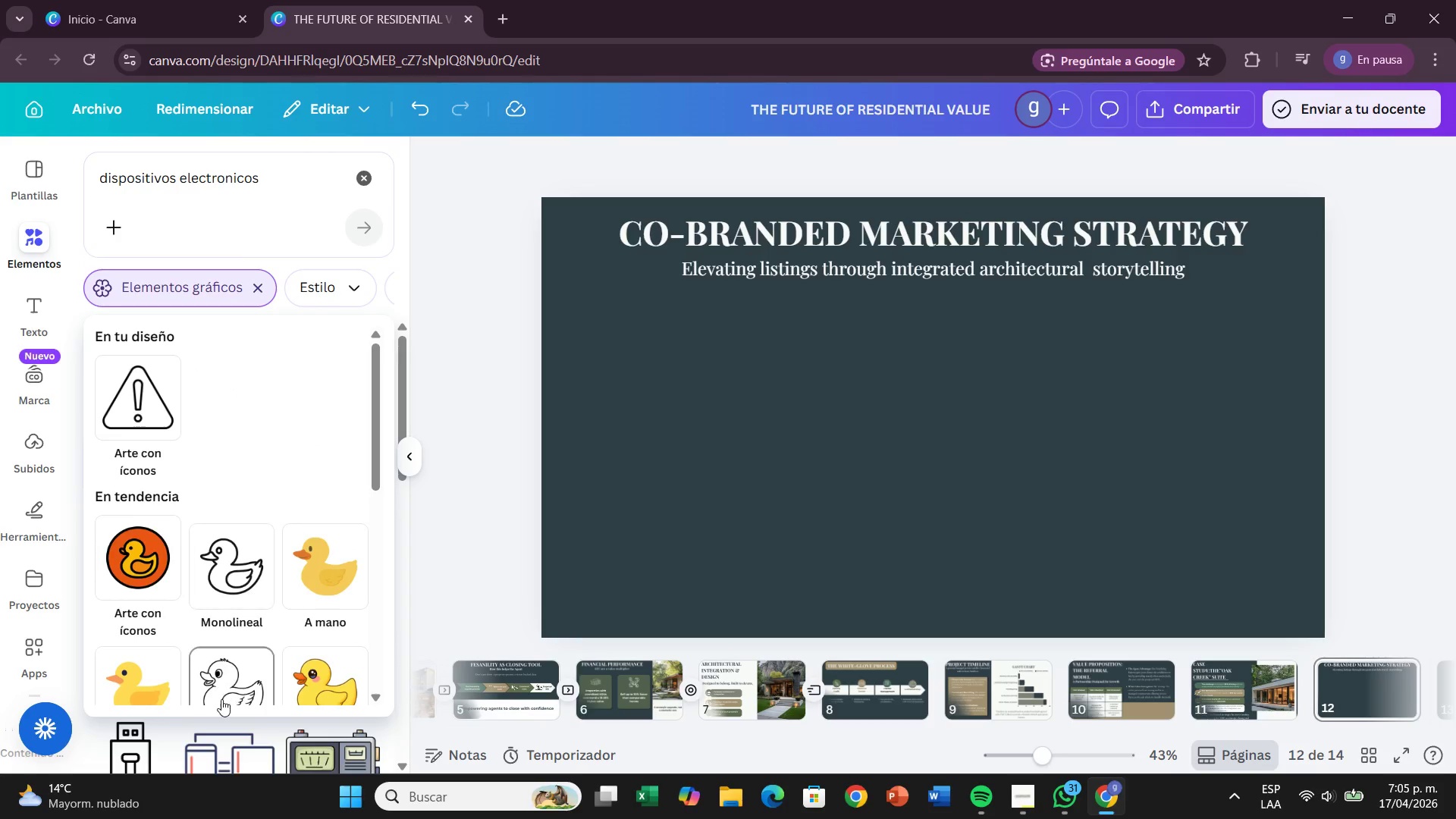 
left_click([221, 699])
 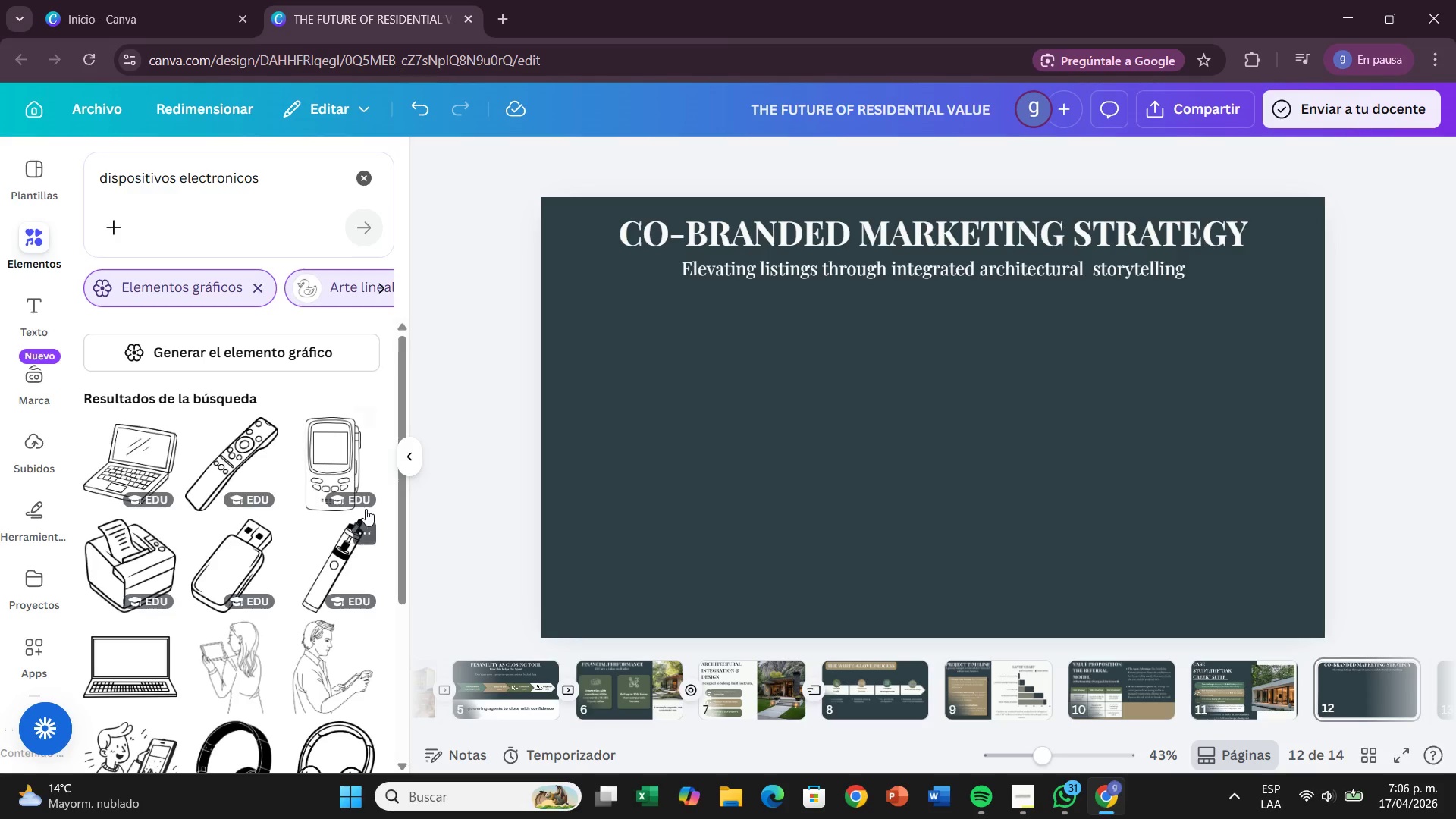 
scroll: coordinate [347, 547], scroll_direction: down, amount: 4.0
 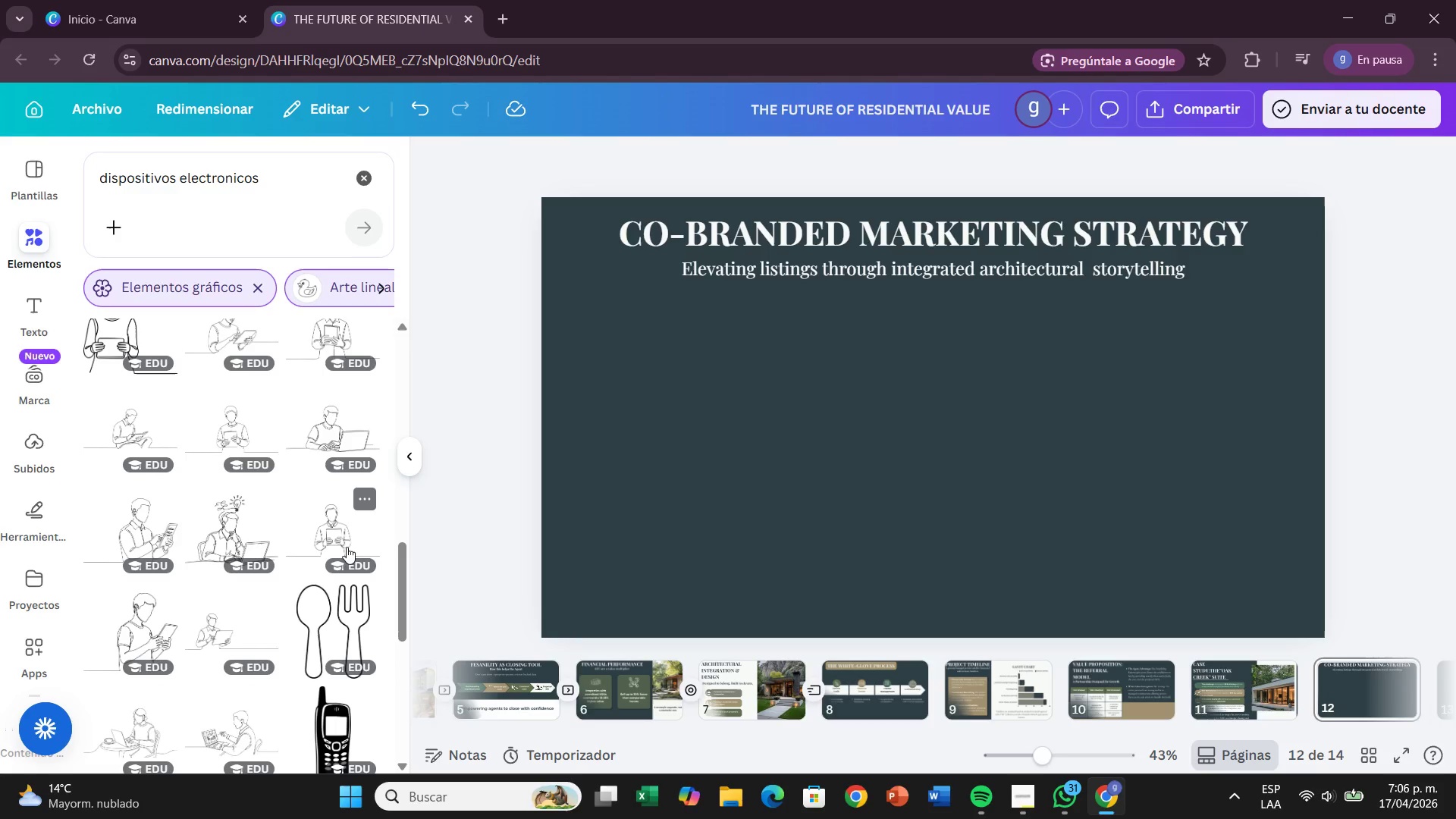 
wait(5.37)
 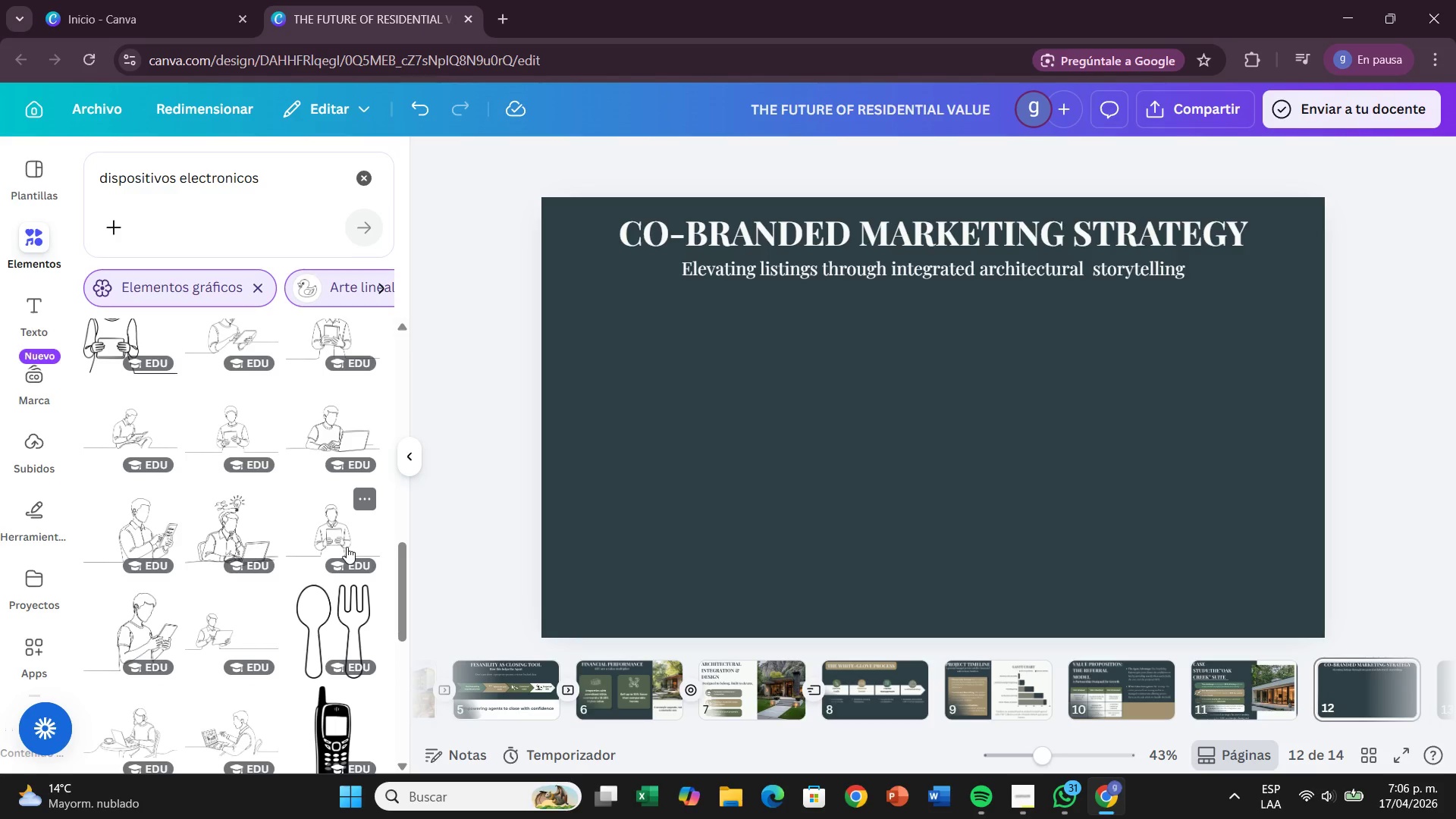 
scroll: coordinate [279, 521], scroll_direction: down, amount: 5.0
 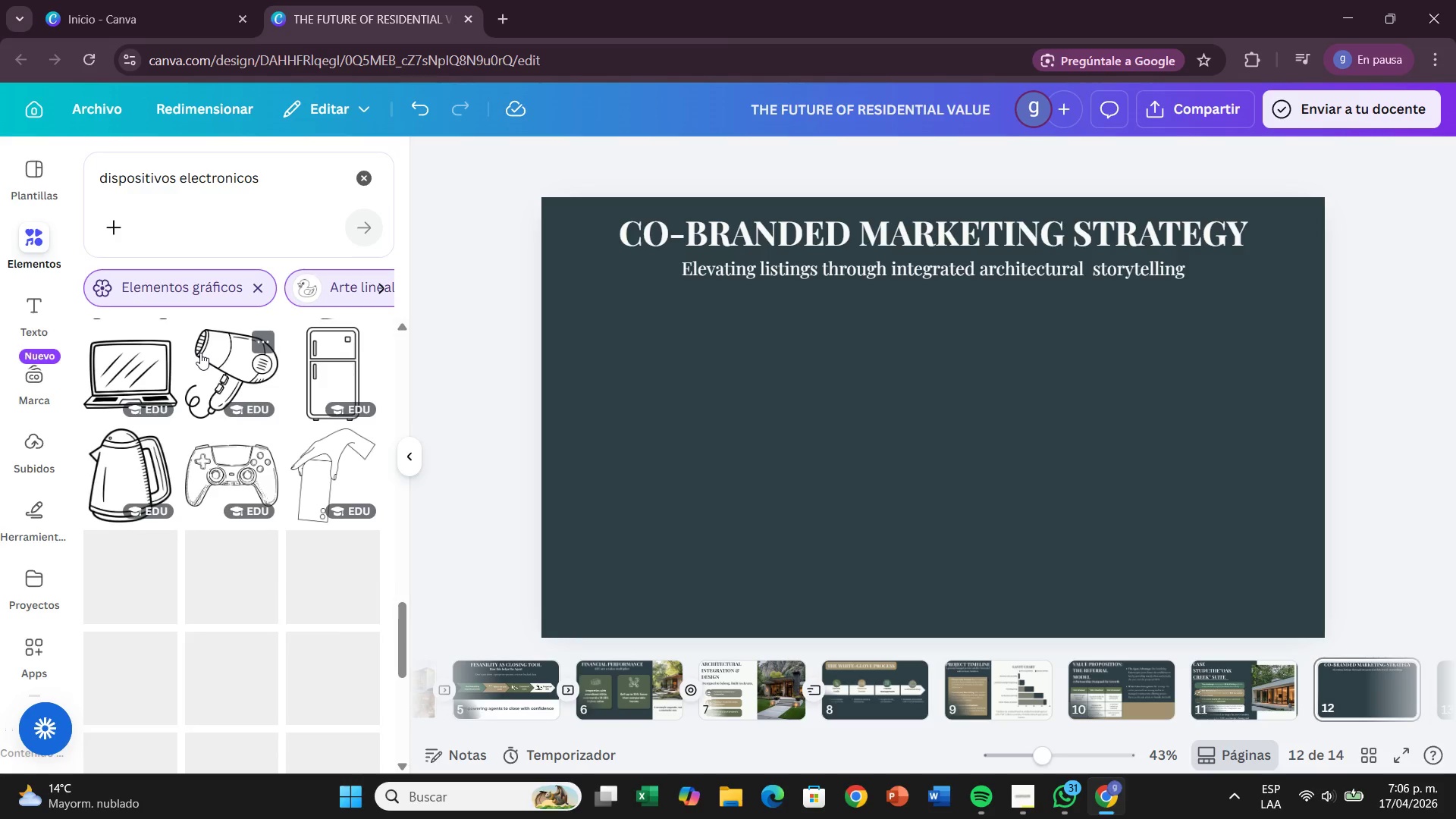 
hold_key(key=ControlLeft, duration=0.52)
 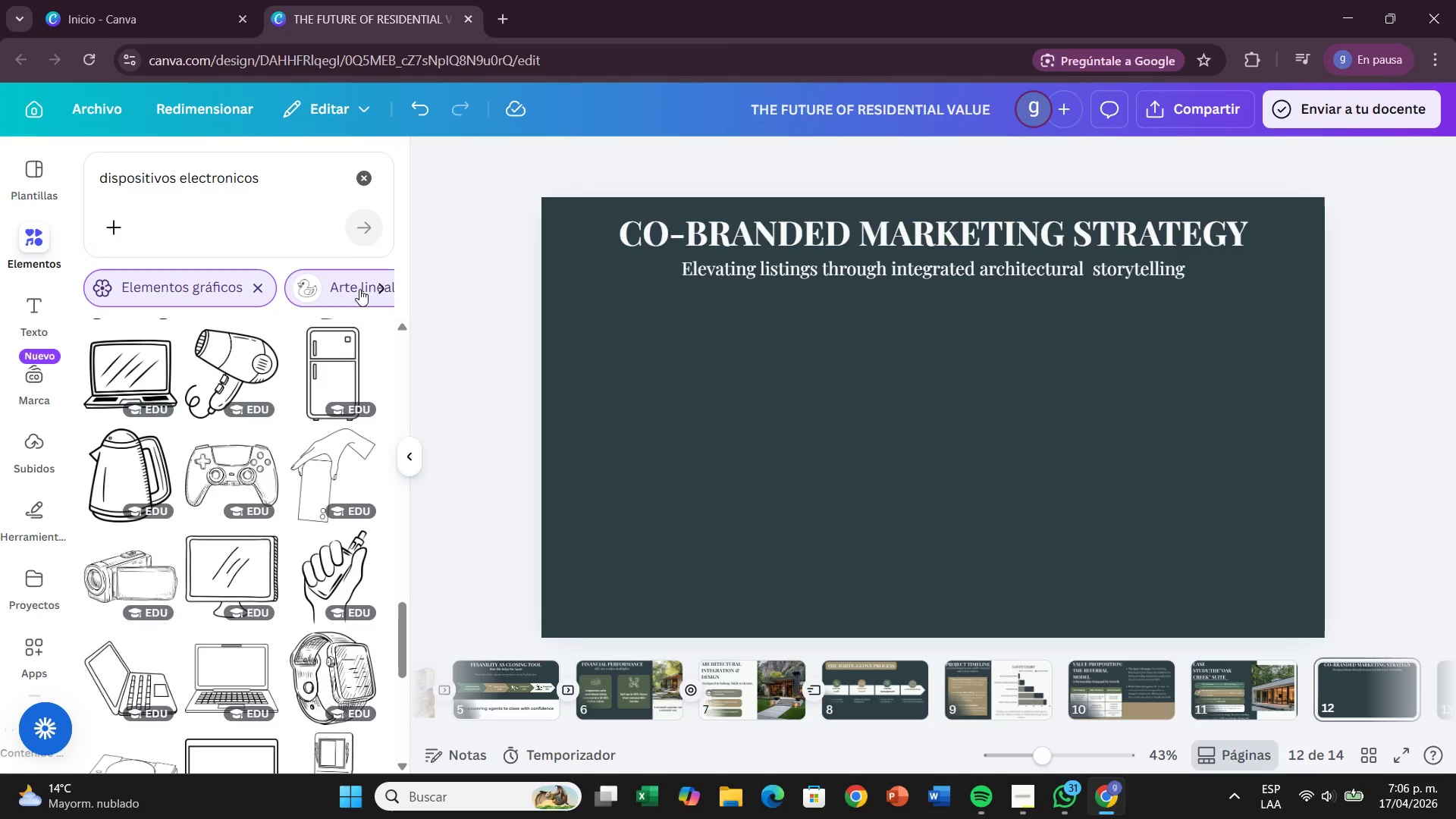 
left_click([378, 287])
 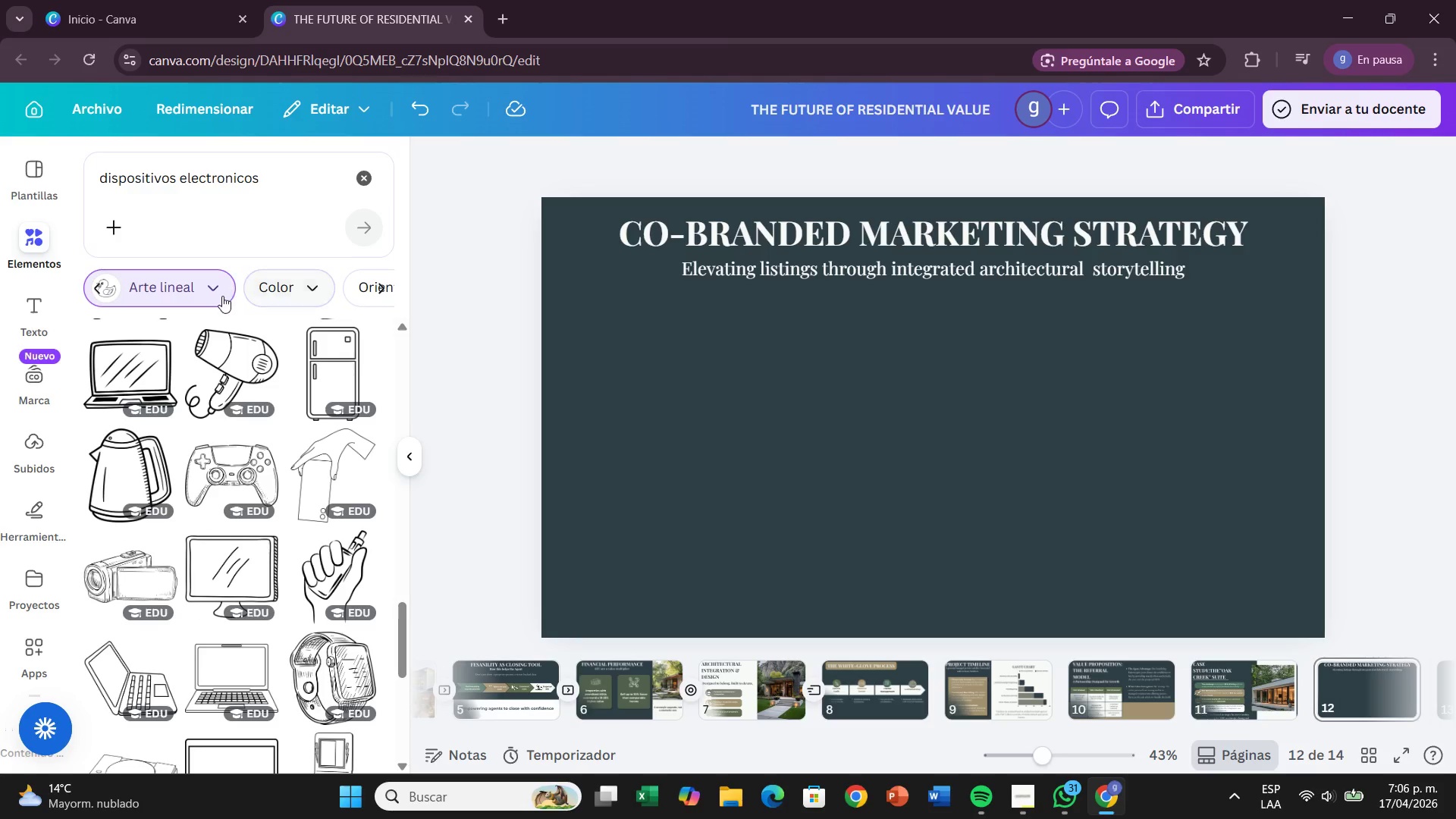 
left_click([217, 296])
 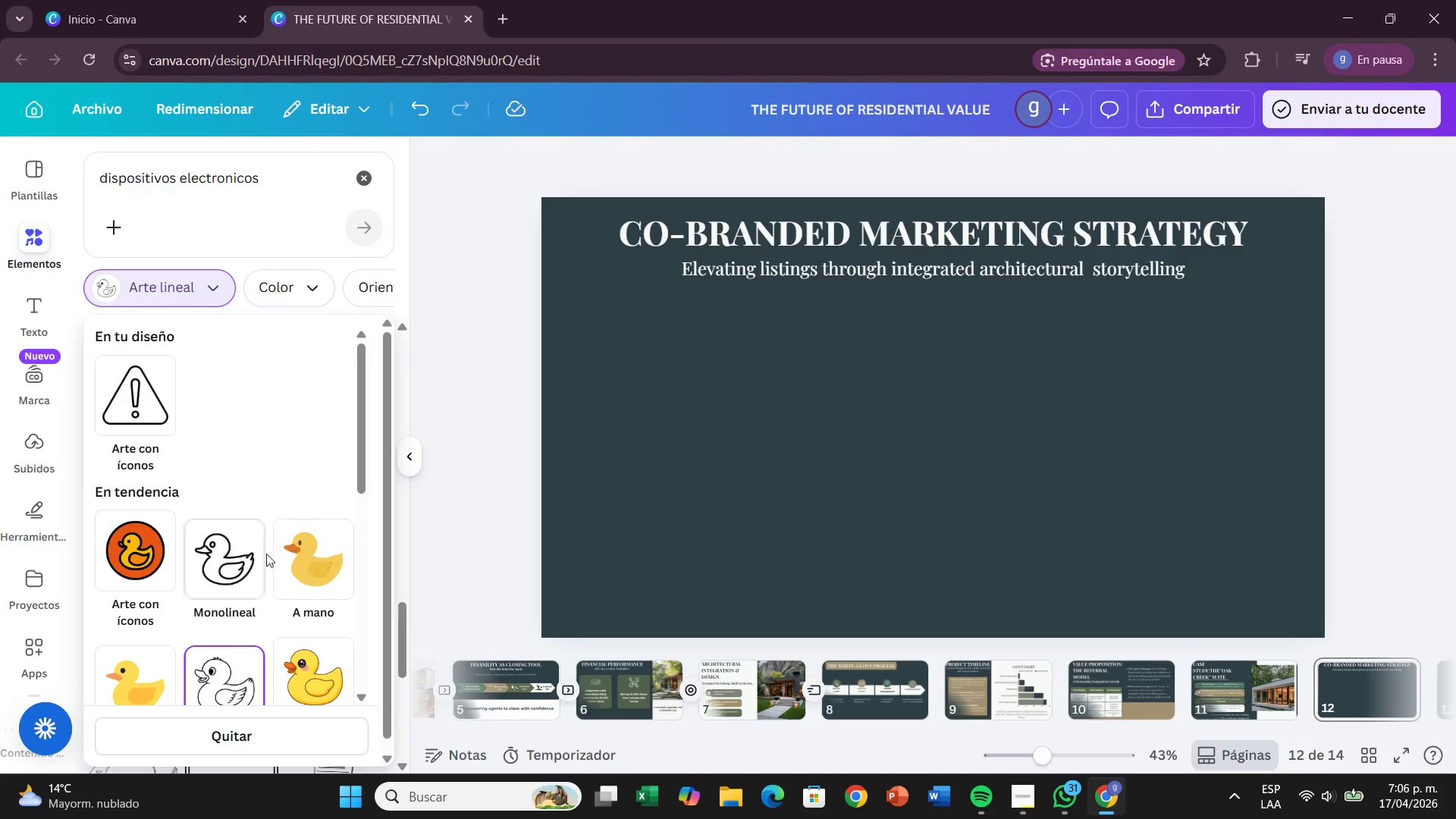 
left_click([214, 676])
 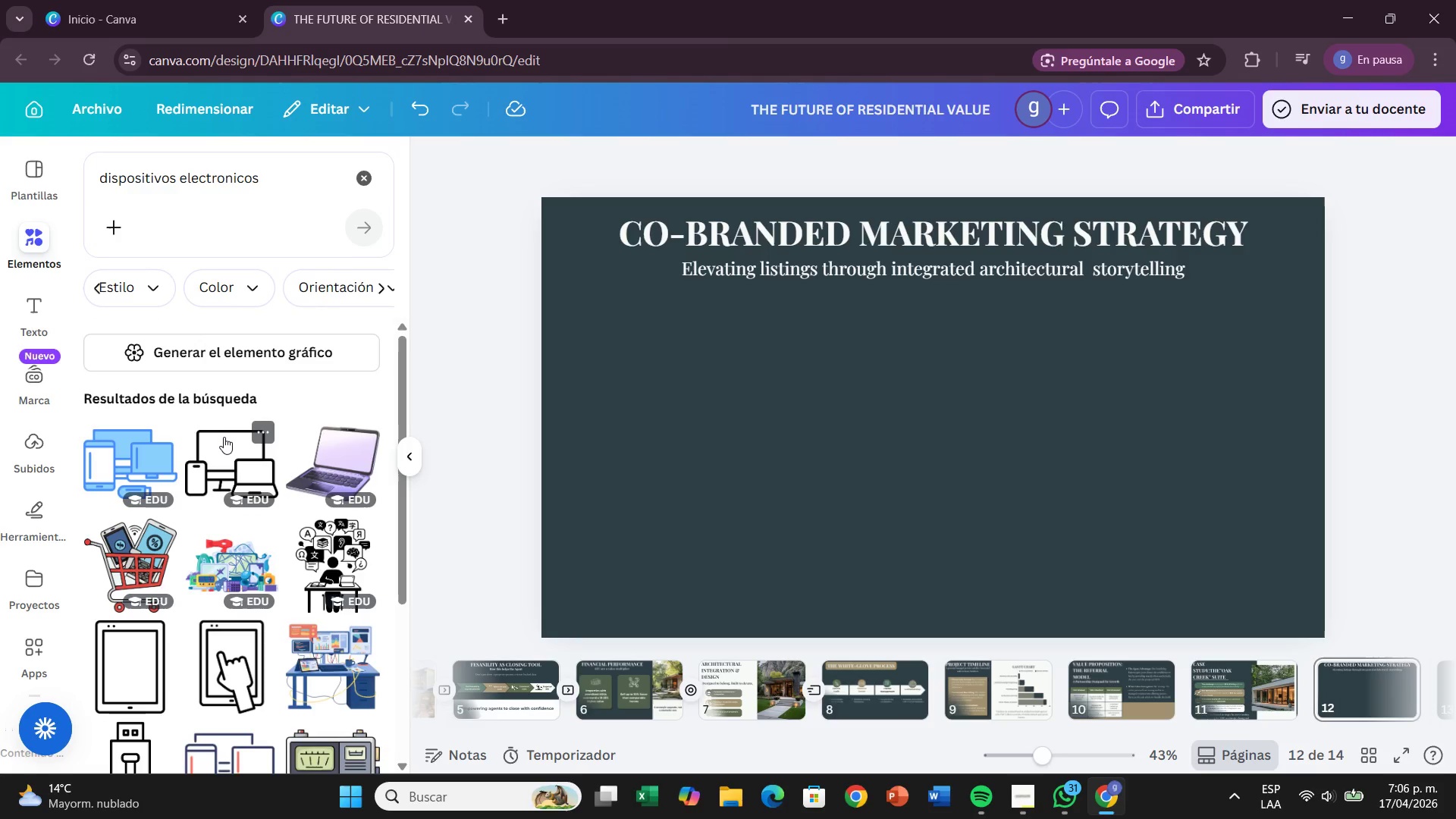 
left_click([222, 440])
 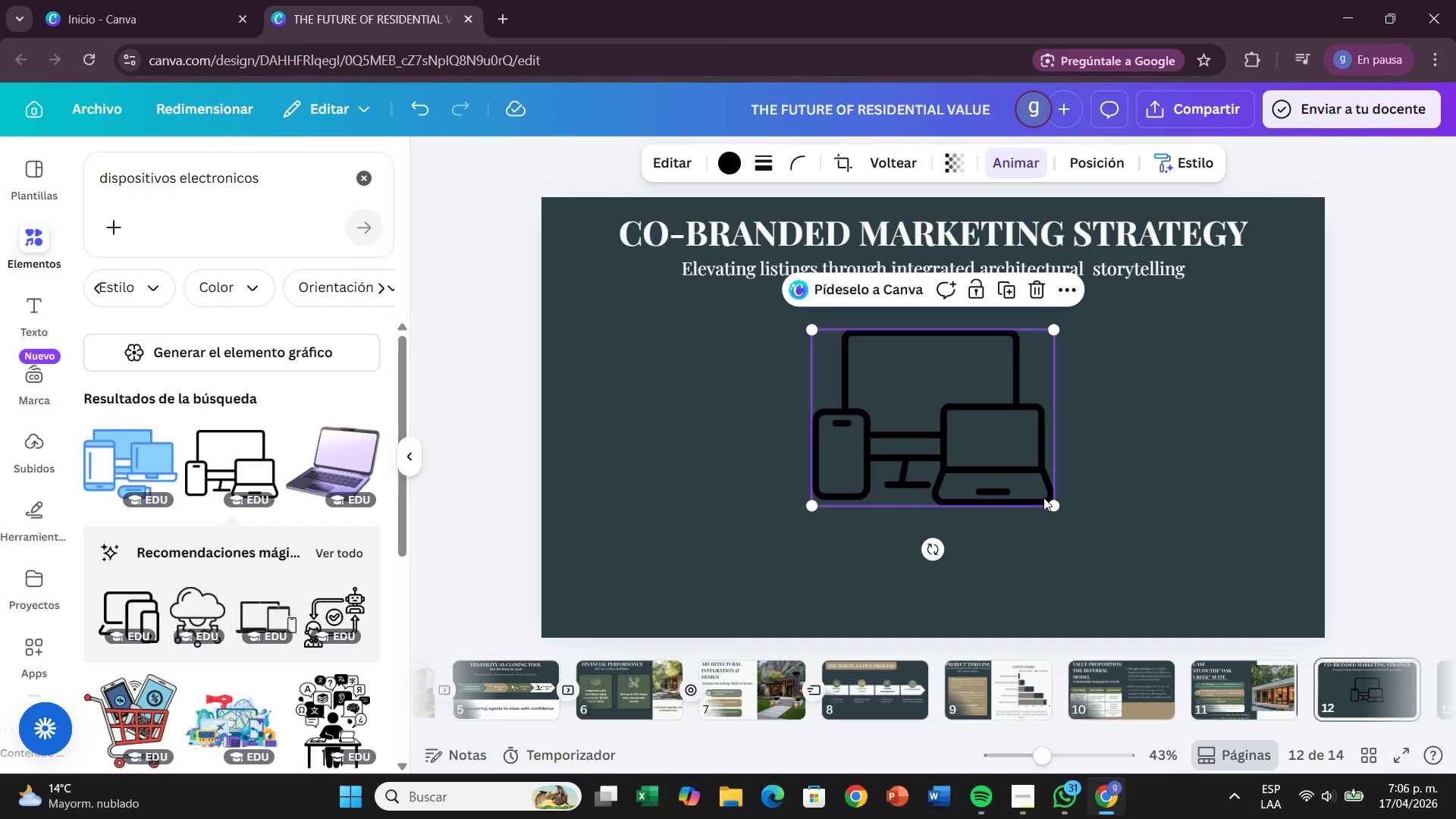 
left_click_drag(start_coordinate=[1050, 505], to_coordinate=[830, 428])
 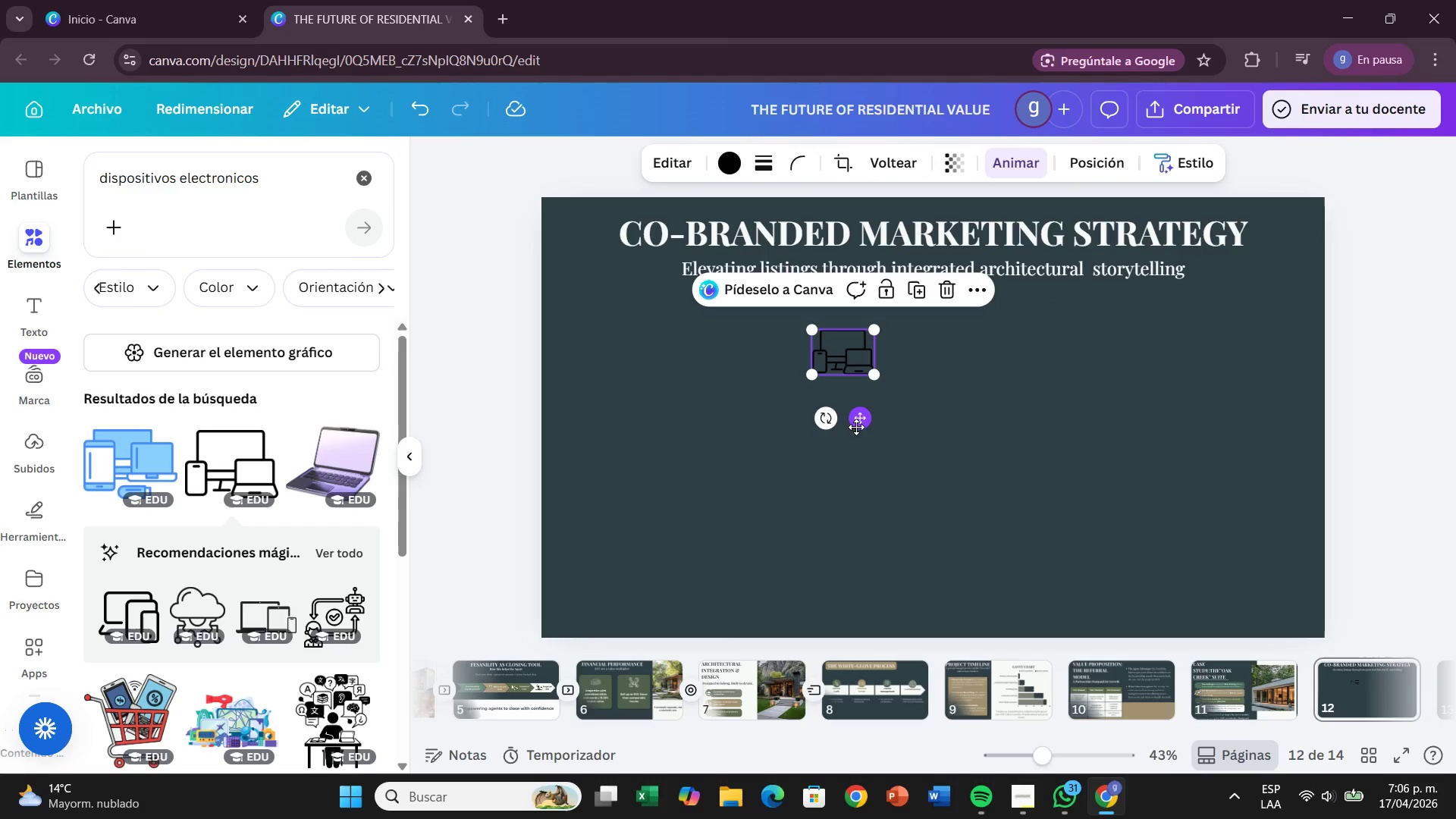 
left_click_drag(start_coordinate=[854, 426], to_coordinate=[691, 481])
 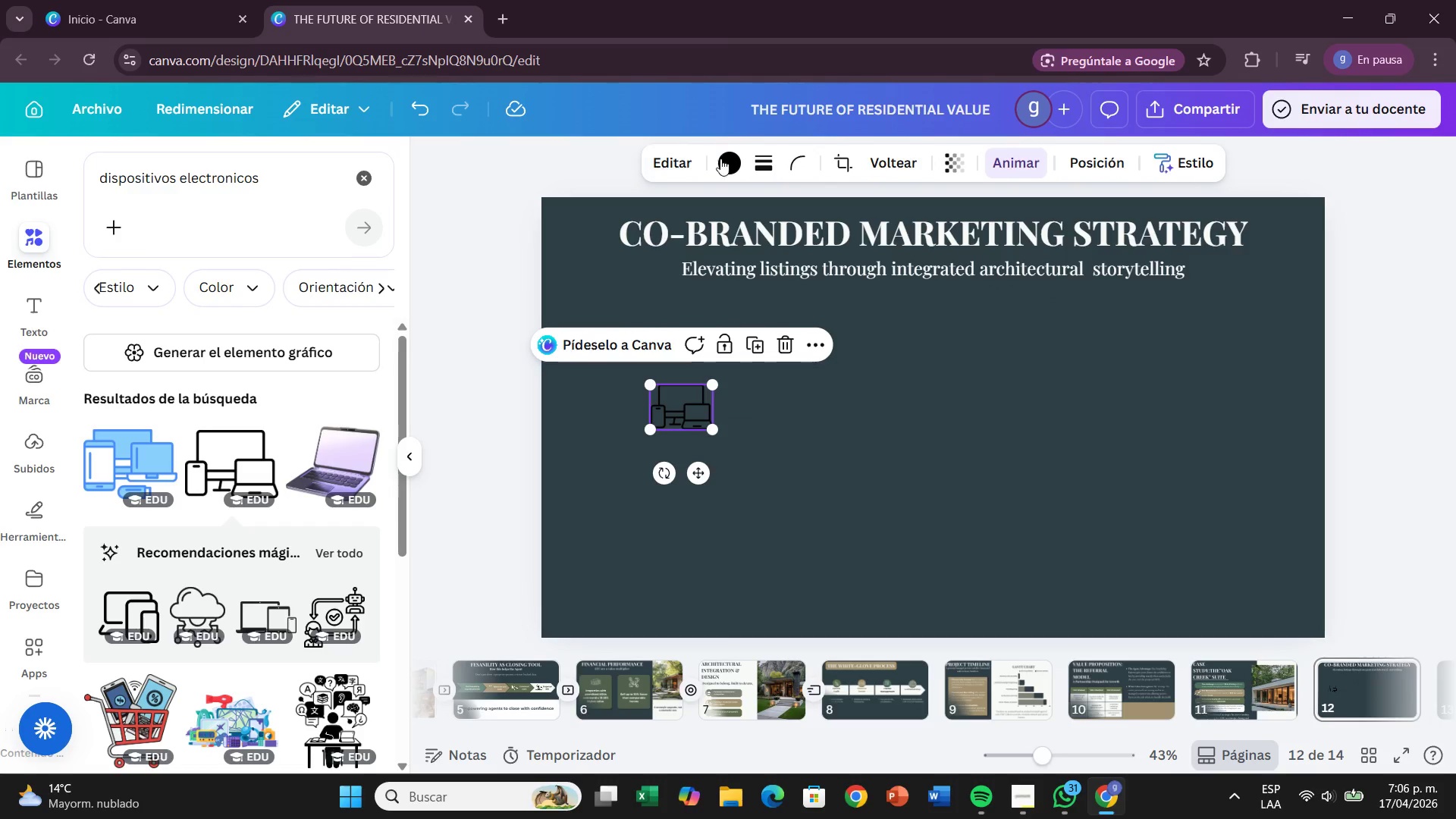 
left_click([726, 162])
 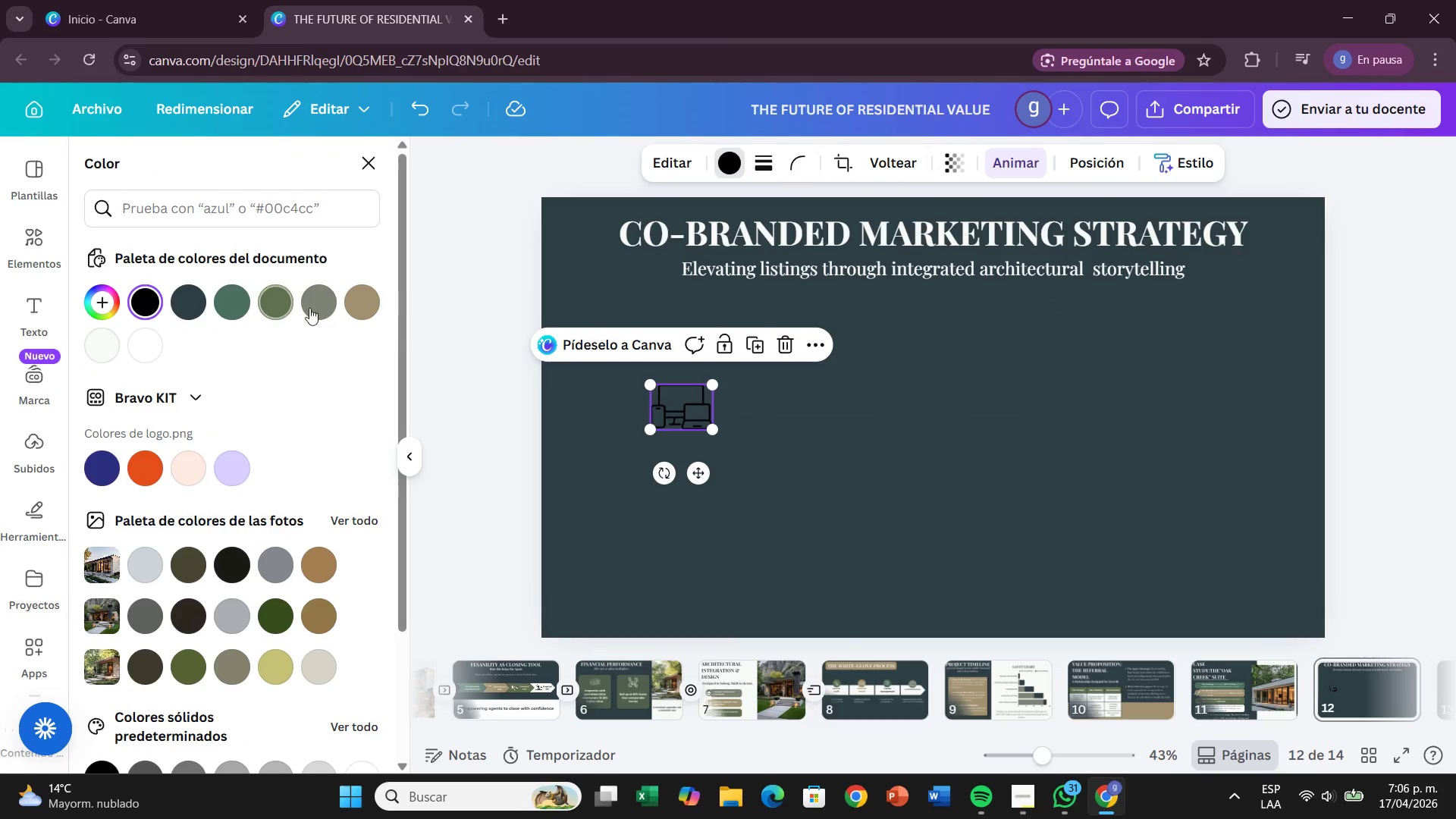 
left_click([347, 310])
 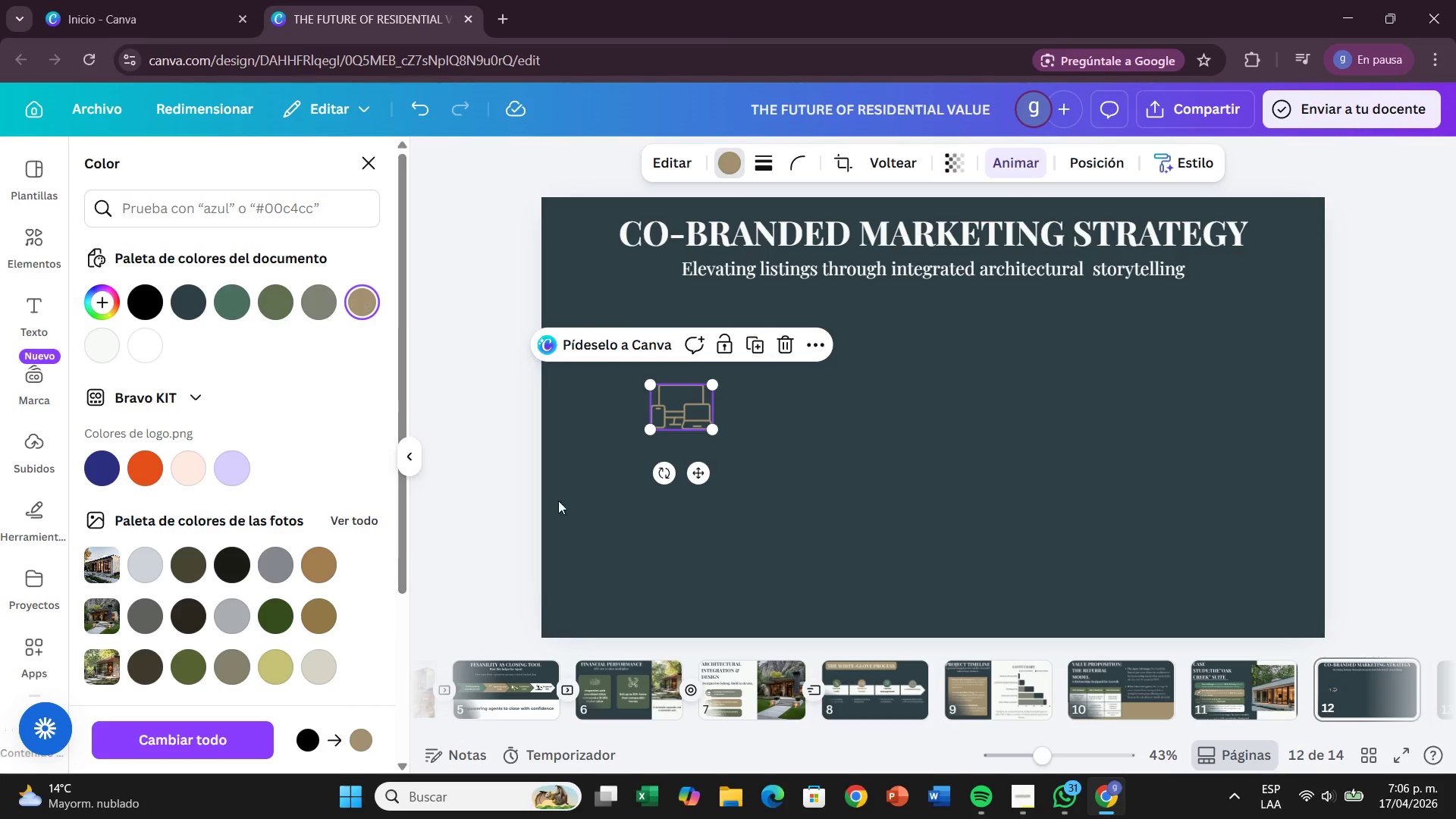 
left_click([621, 526])
 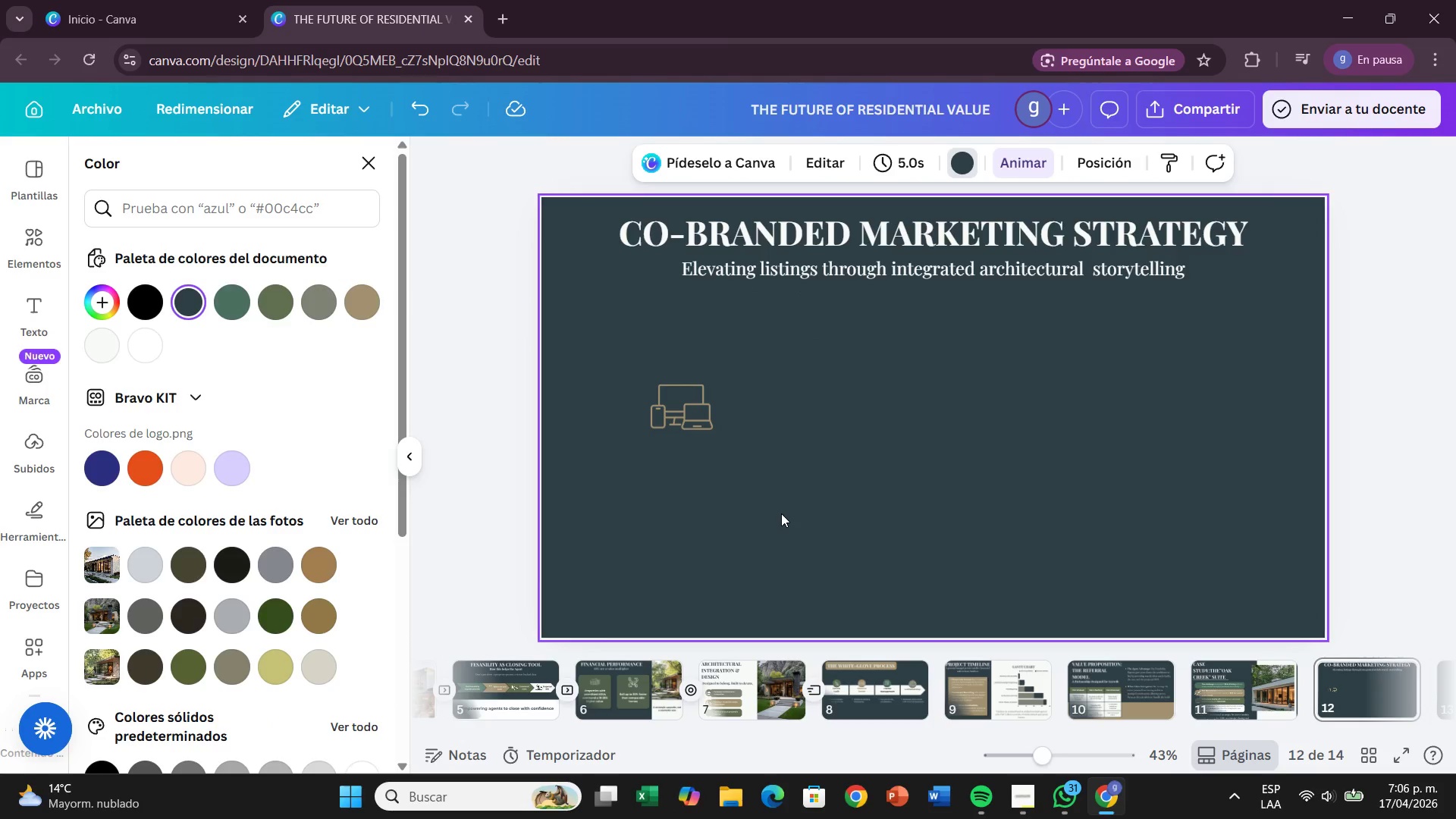 
wait(15.64)
 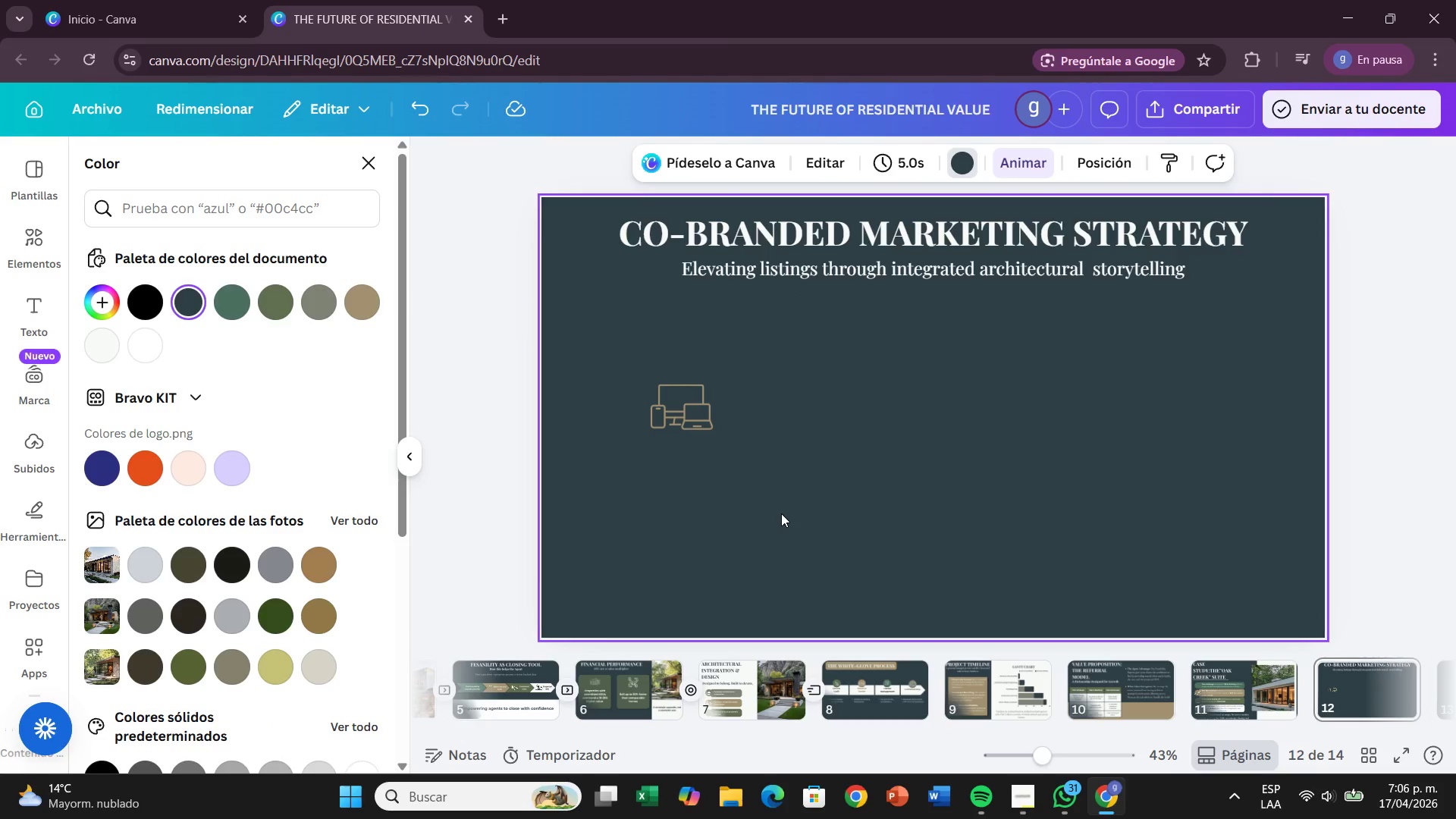 
left_click([256, 205])
 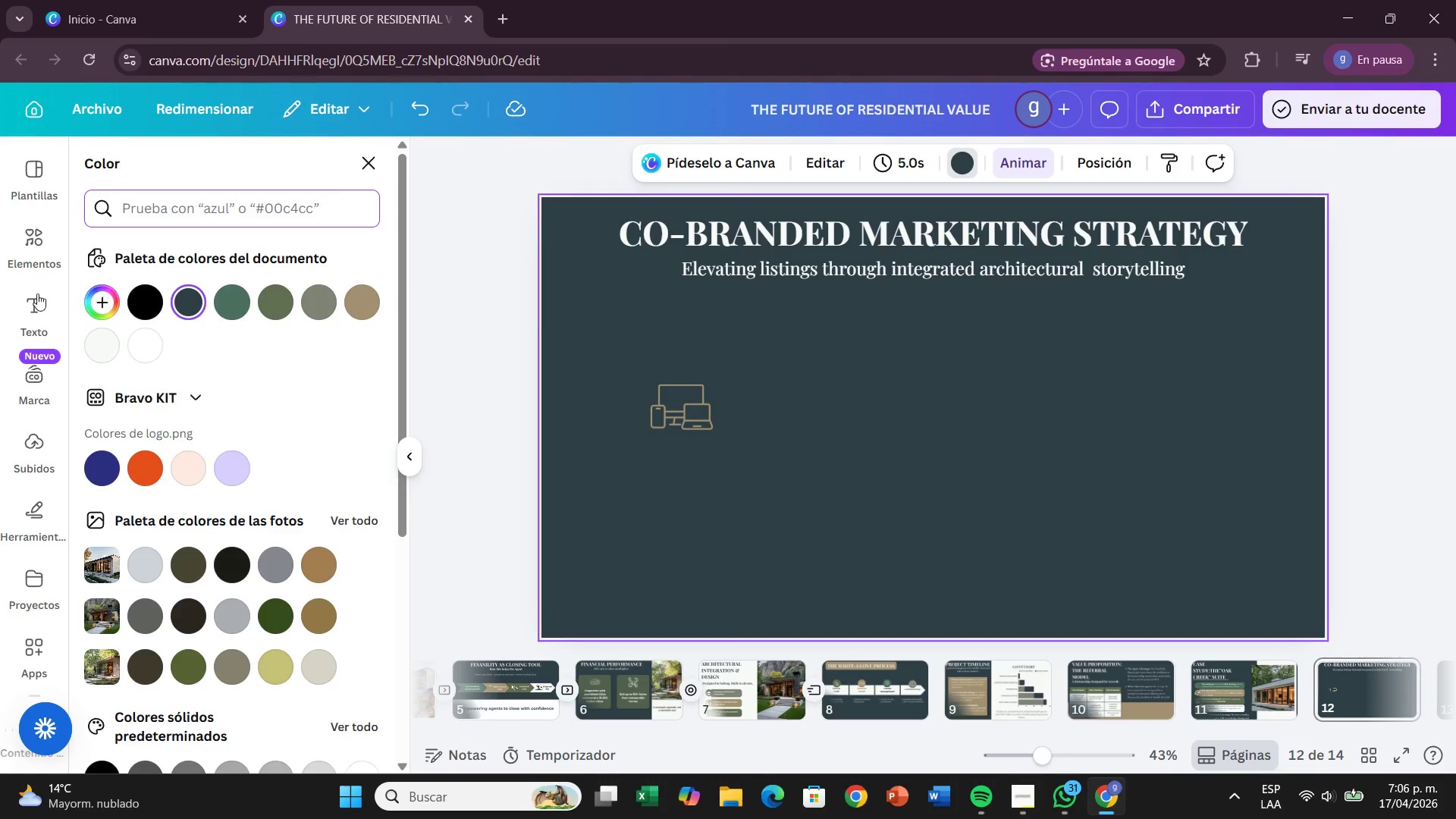 
left_click([28, 229])
 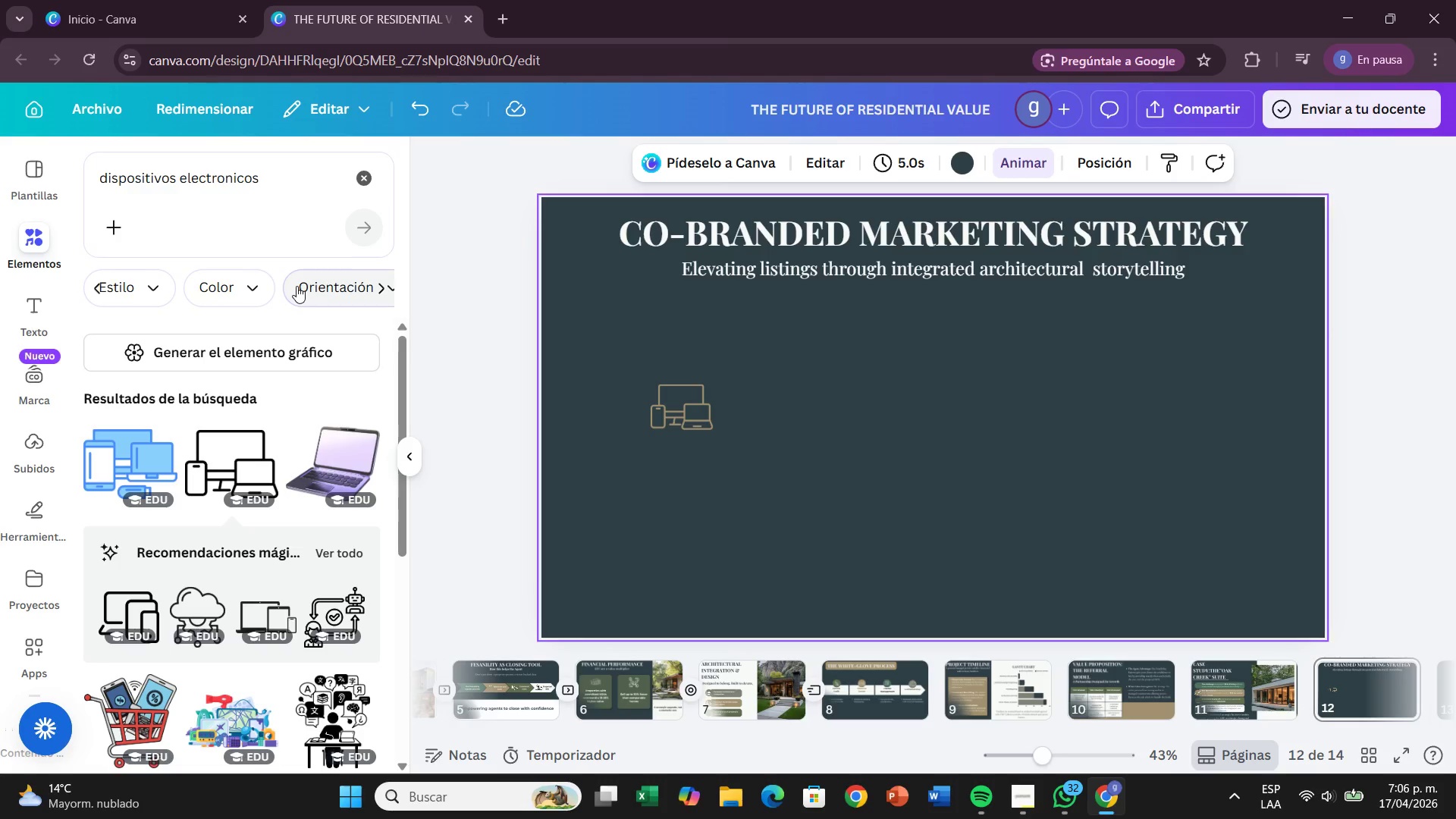 
wait(7.97)
 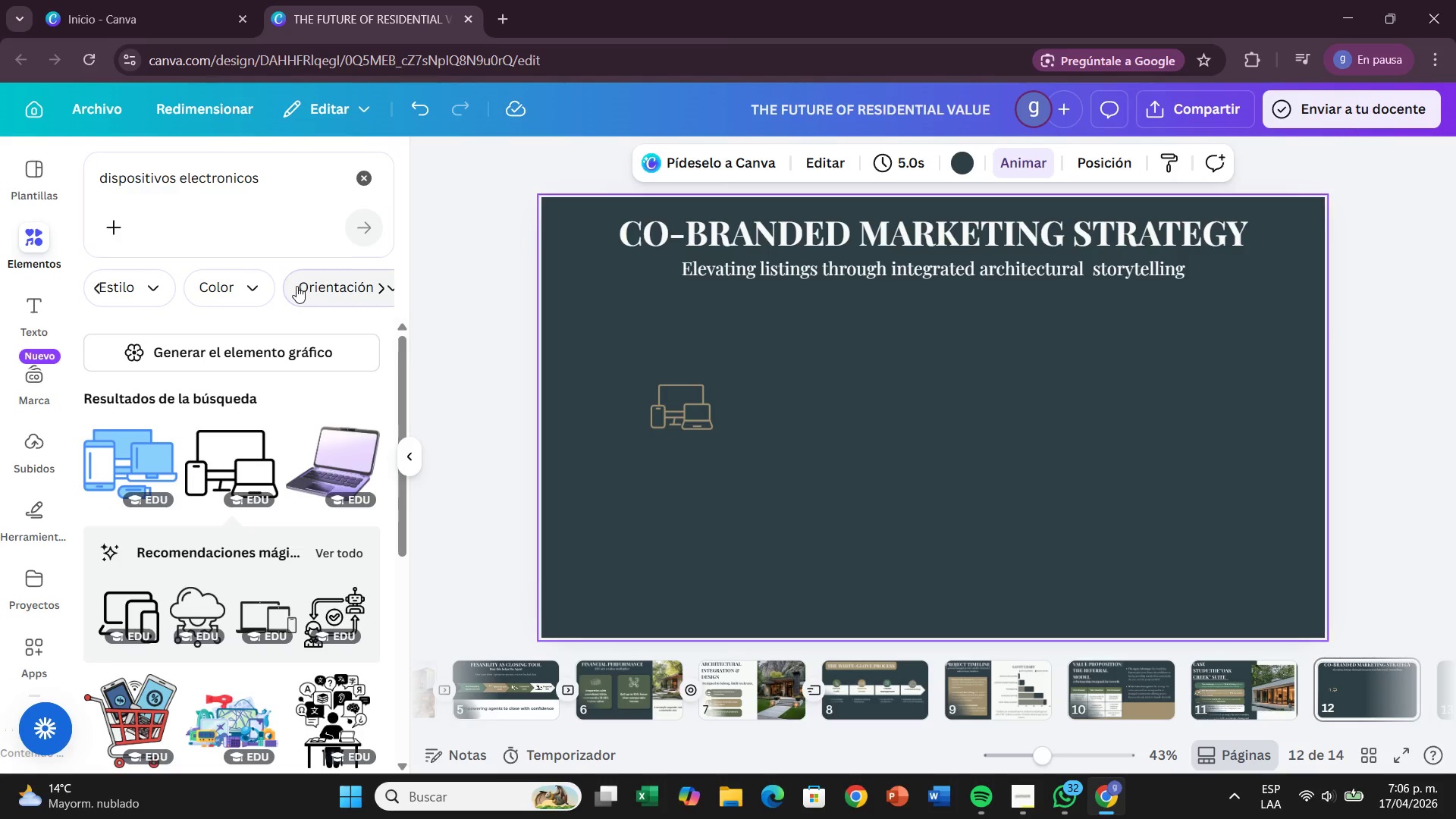 
left_click([368, 188])
 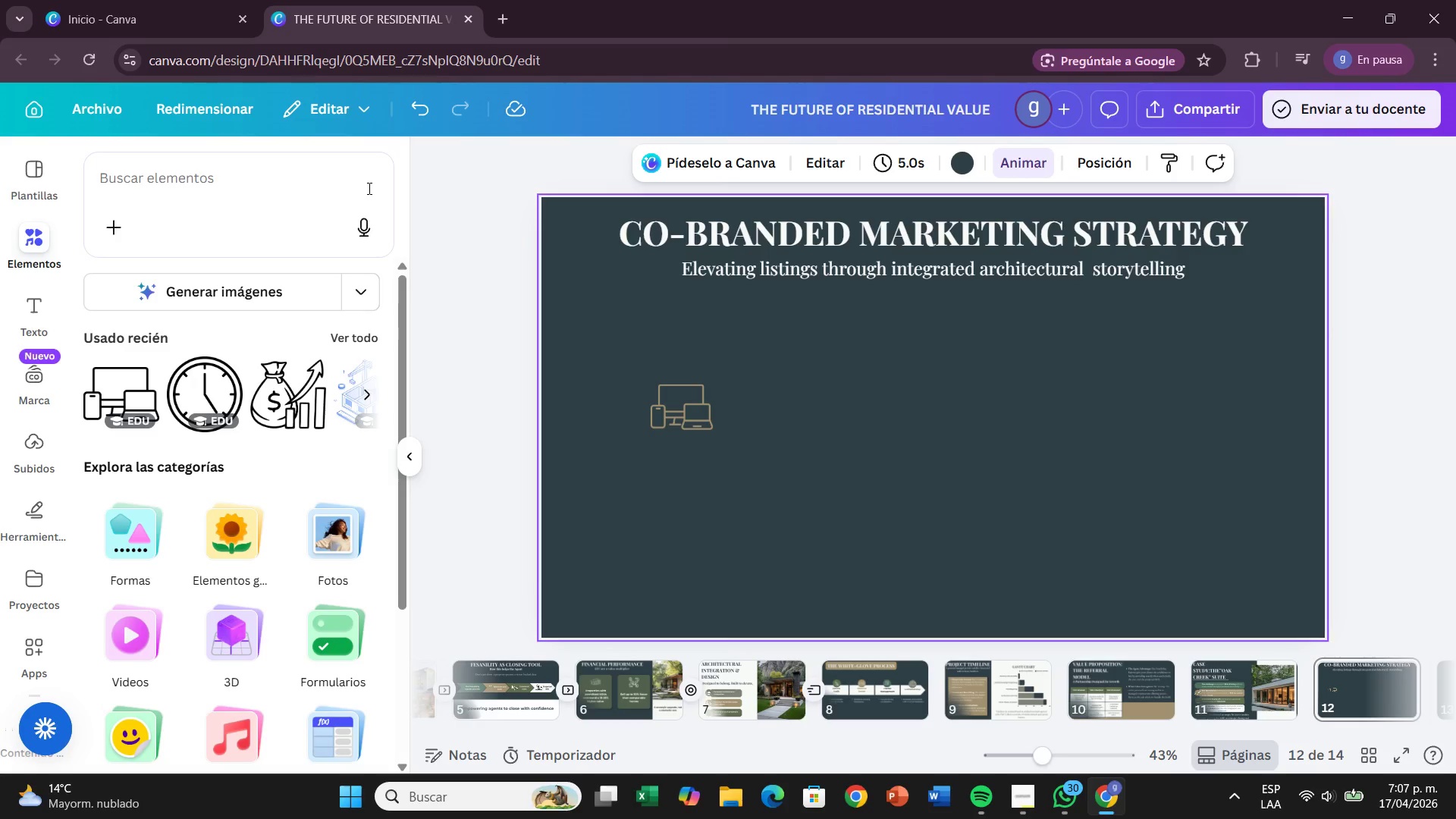 
wait(20.03)
 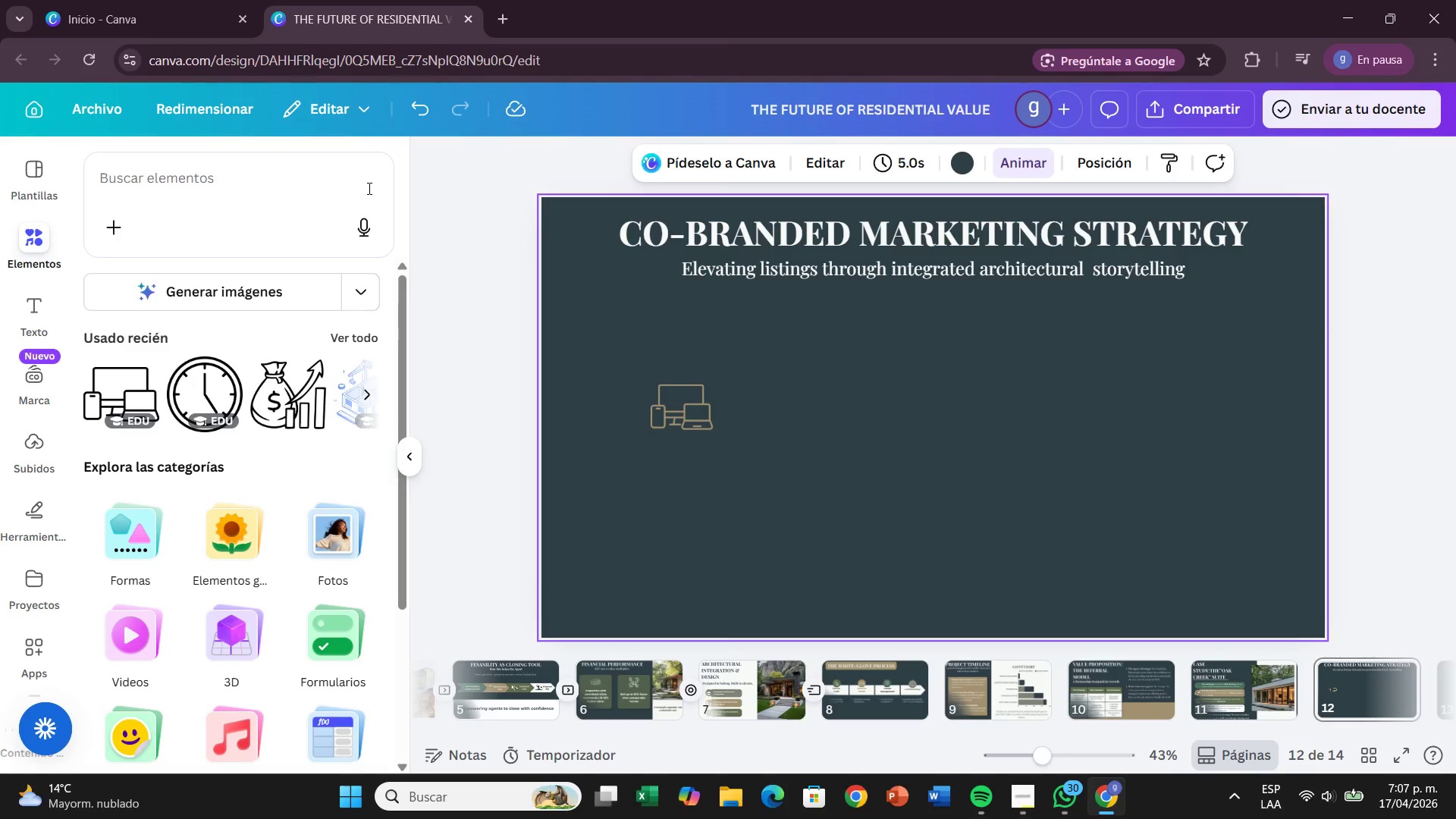 
left_click([157, 209])
 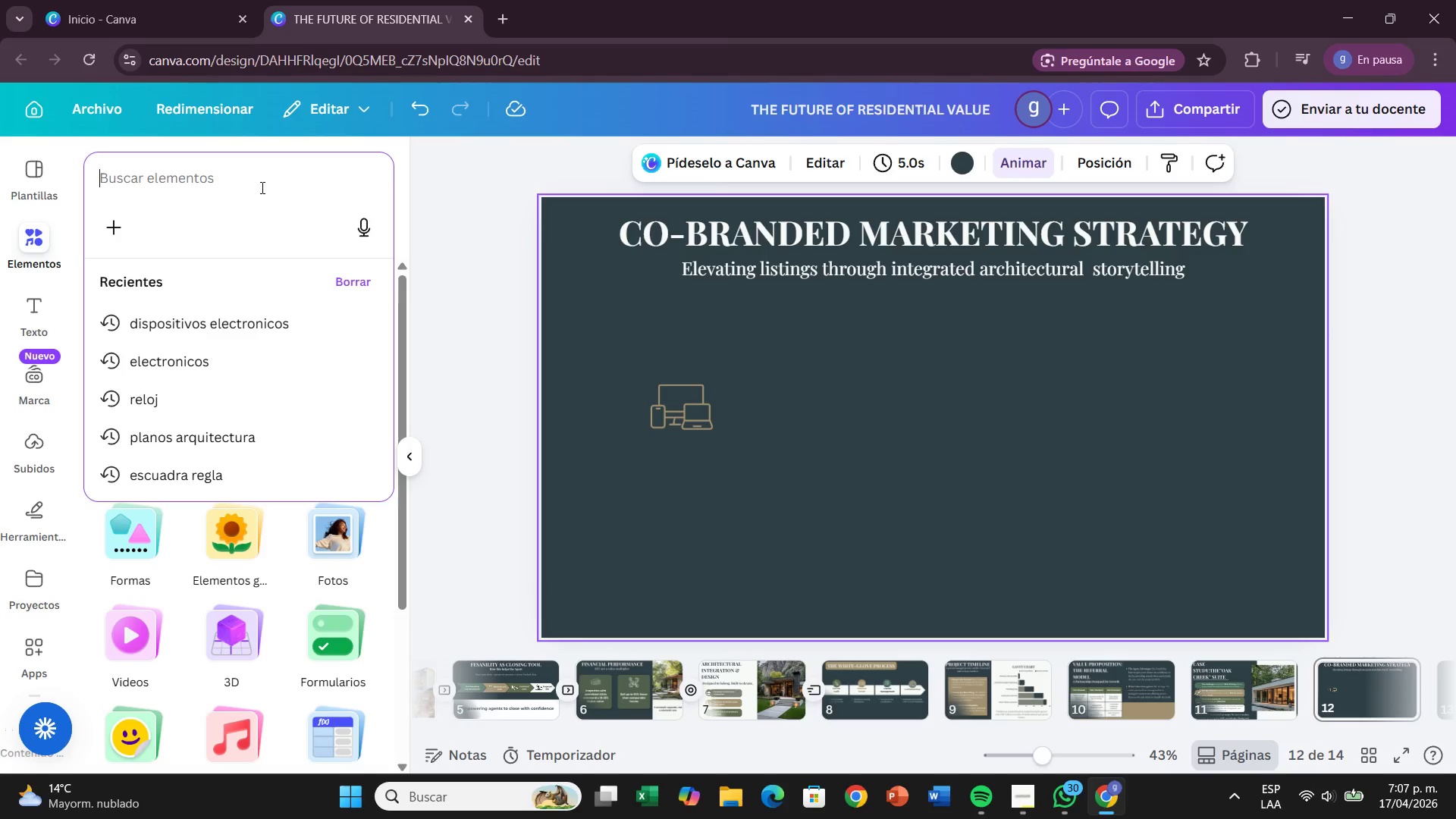 
wait(7.42)
 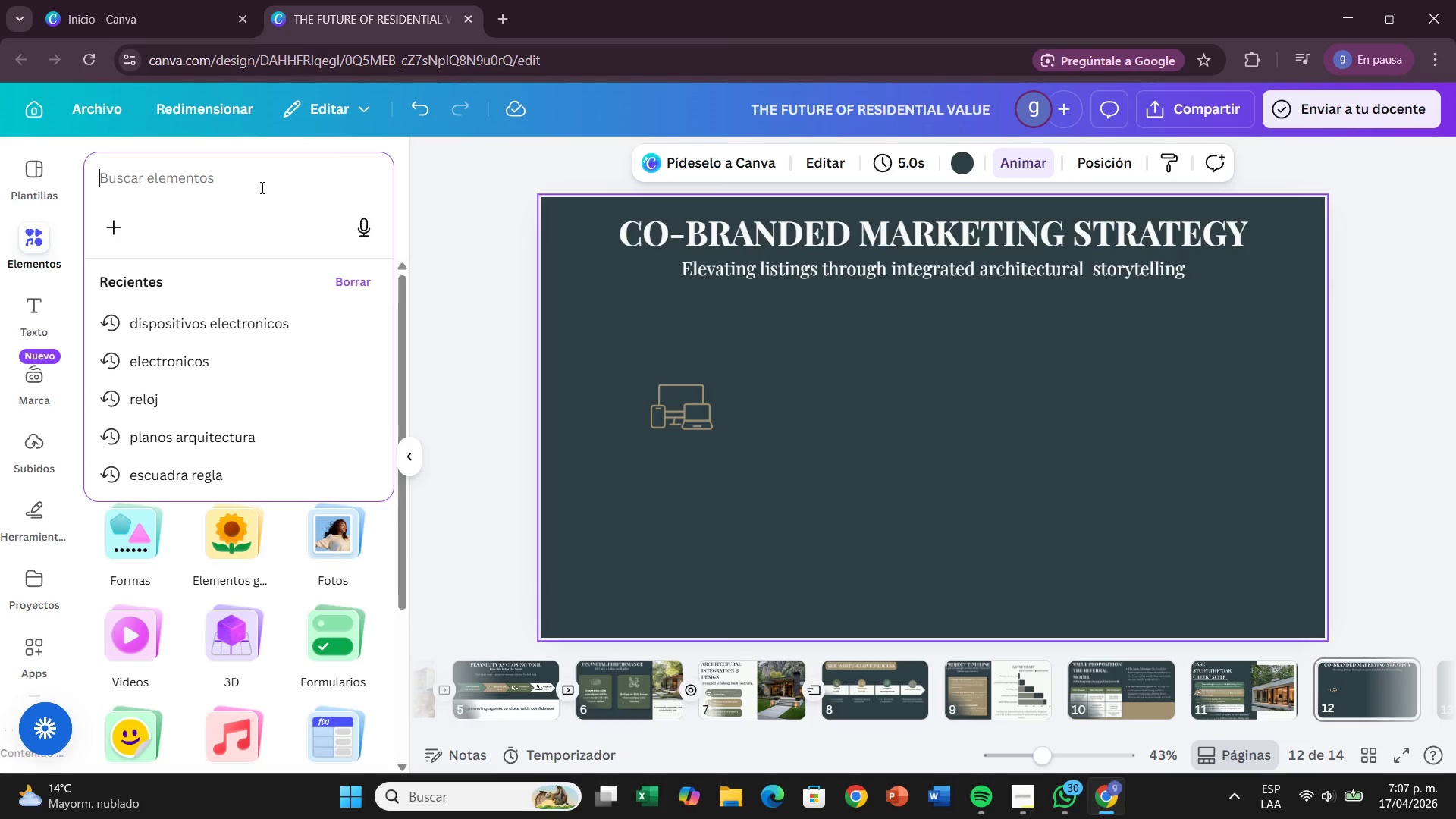 
type(vio)
key(Backspace)
type(p)
 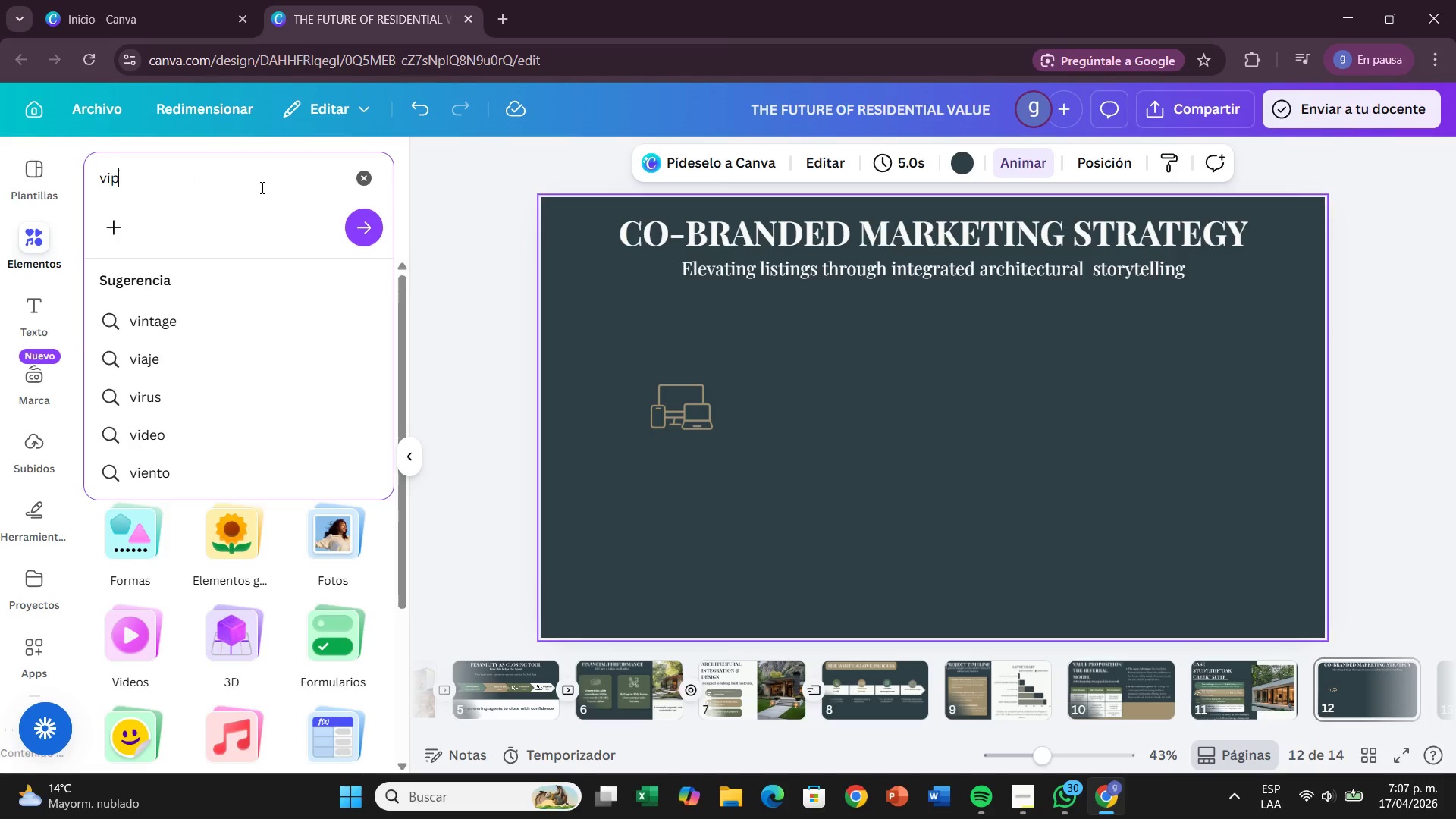 
key(Enter)
 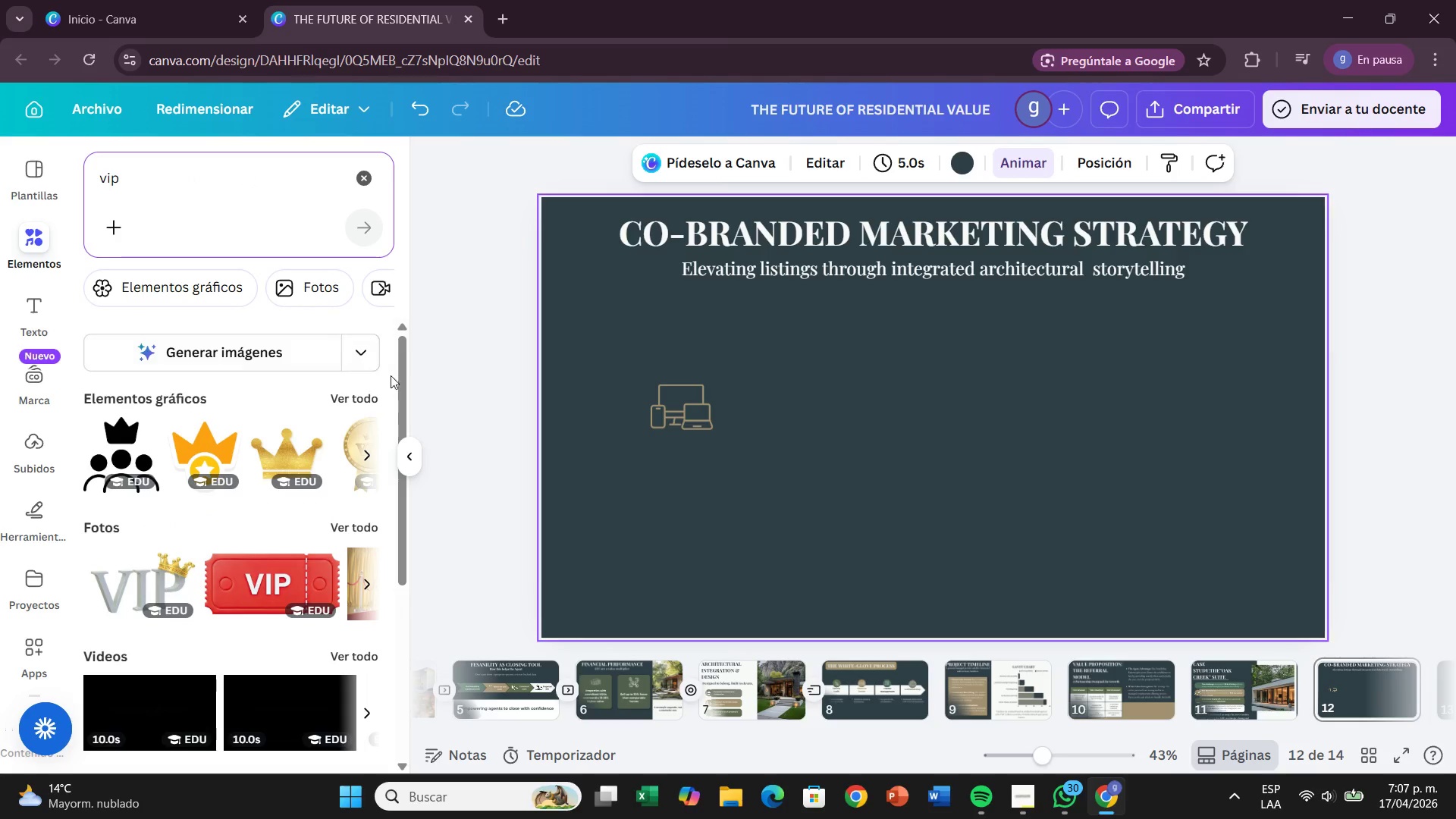 
left_click([353, 396])
 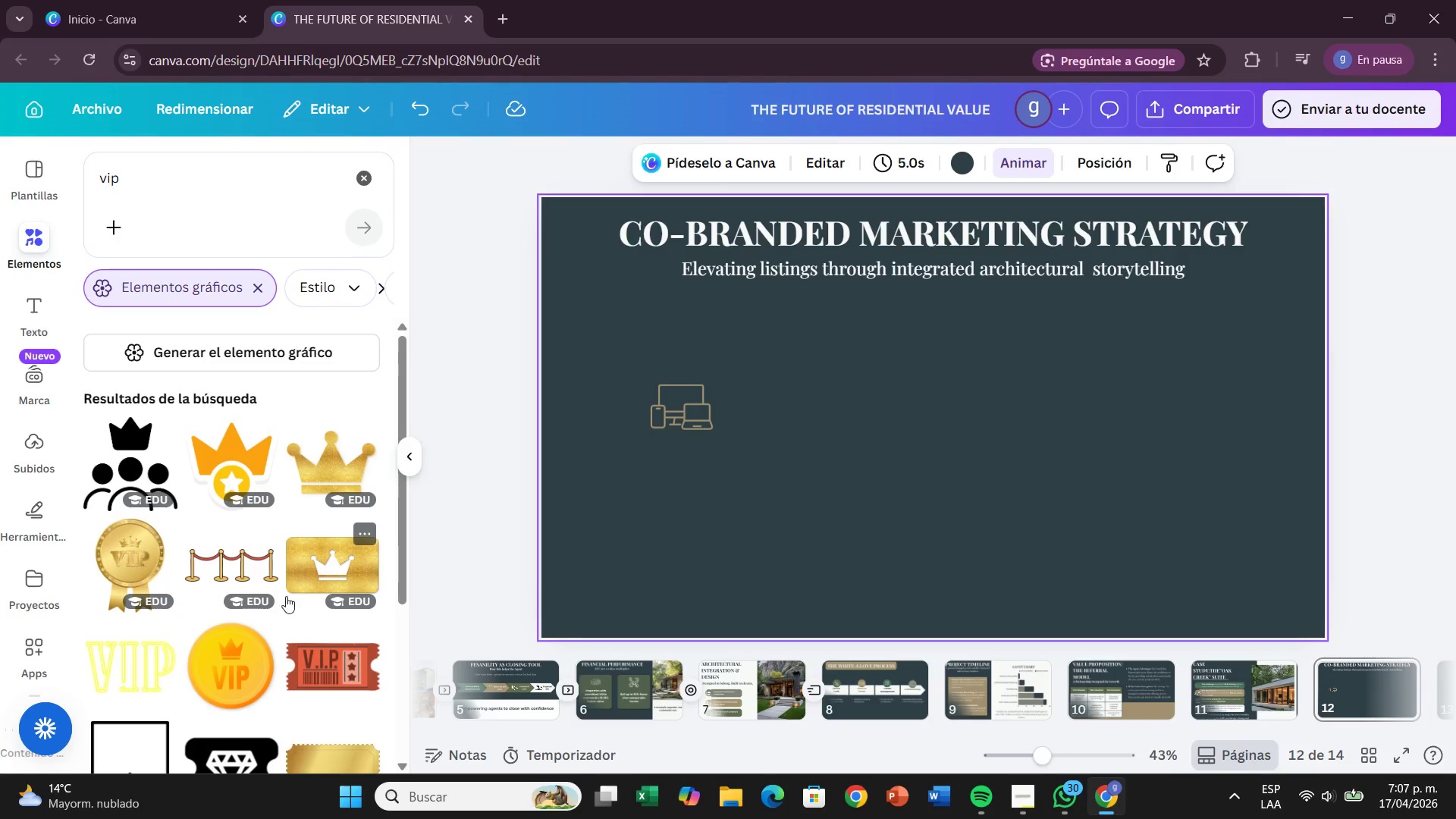 
scroll: coordinate [285, 597], scroll_direction: down, amount: 2.0
 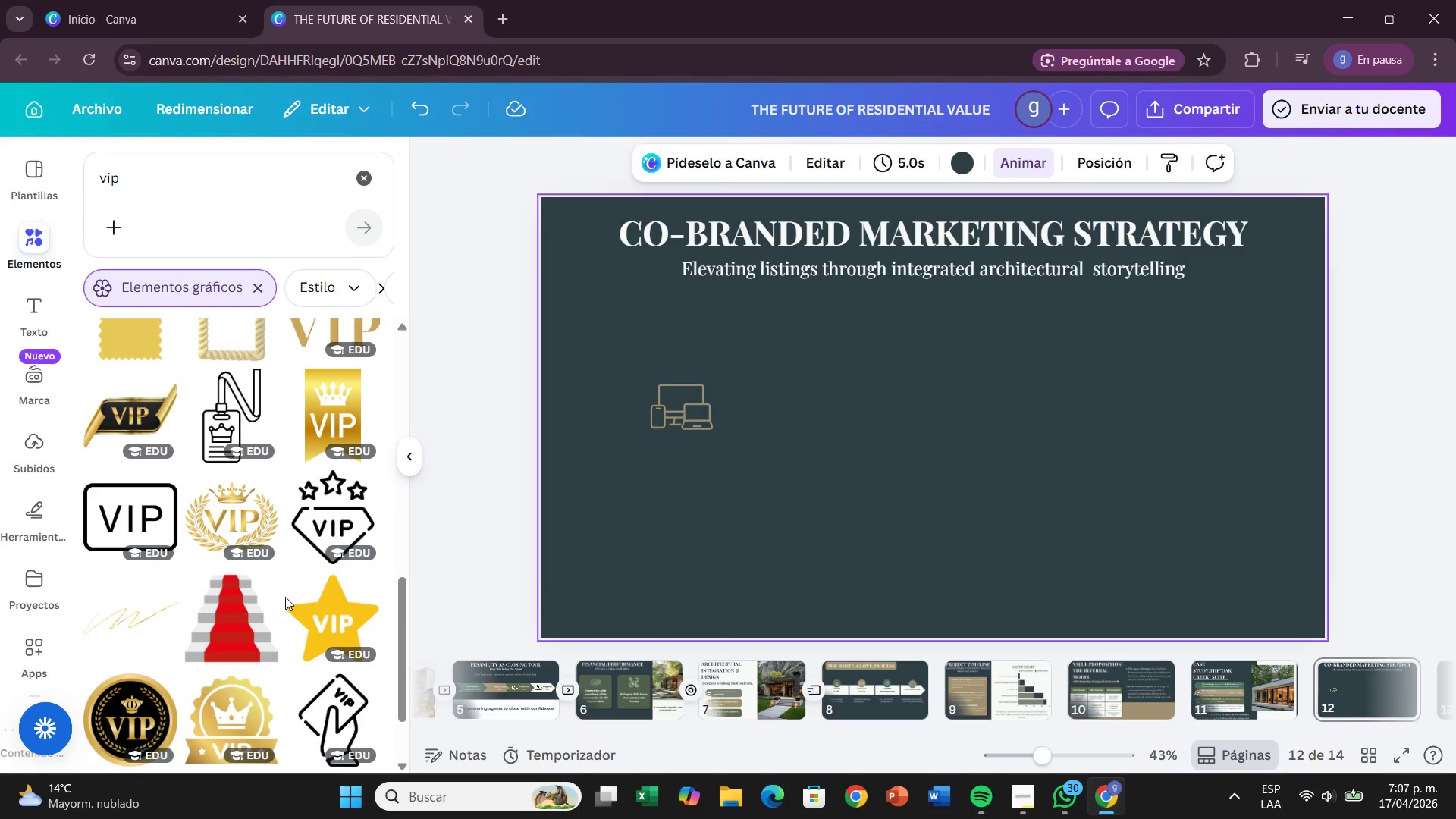 
left_click_drag(start_coordinate=[150, 532], to_coordinate=[1011, 390])
 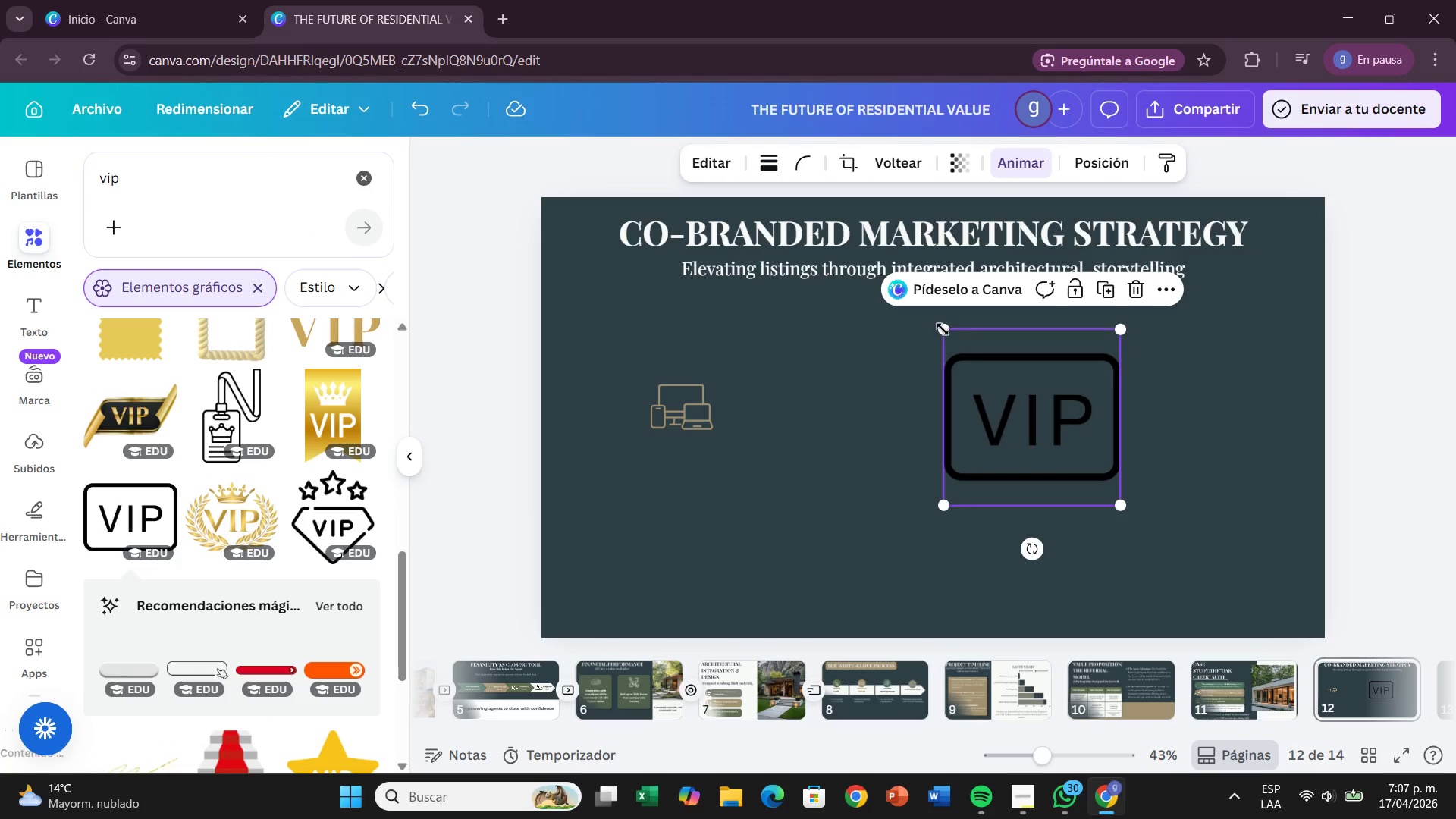 
left_click_drag(start_coordinate=[942, 328], to_coordinate=[1012, 492])
 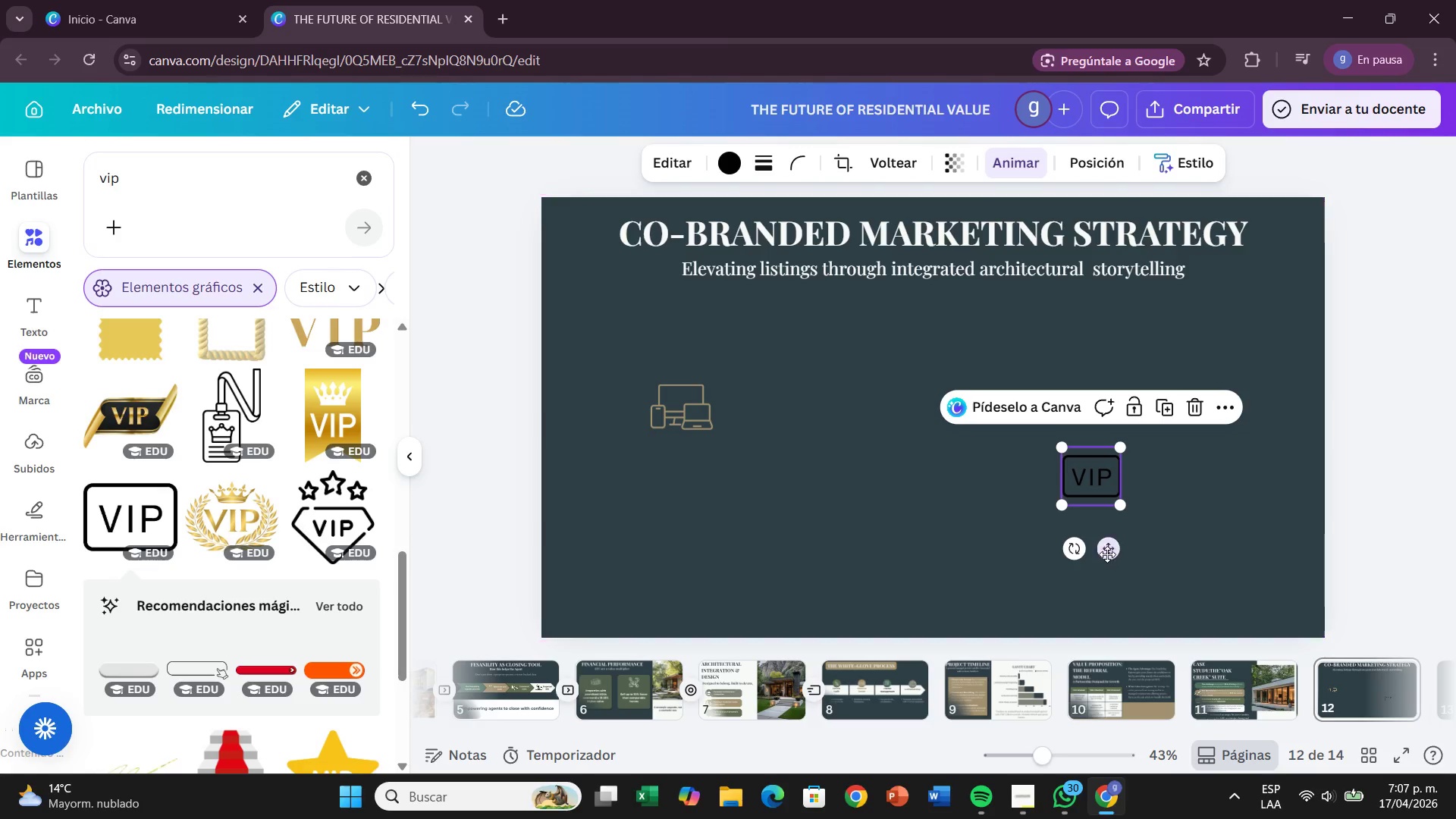 
left_click_drag(start_coordinate=[1109, 547], to_coordinate=[984, 479])
 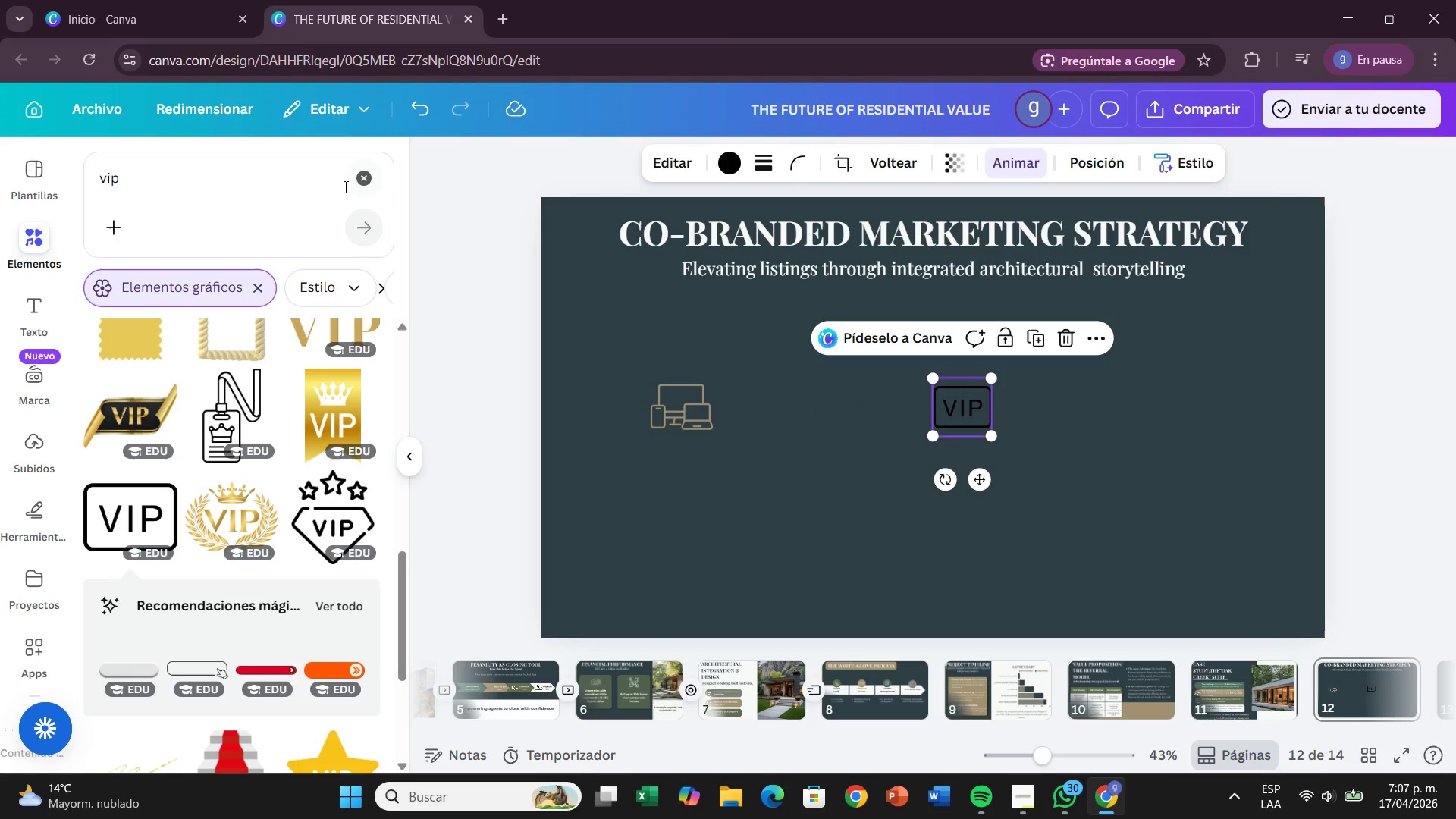 
left_click([358, 182])
 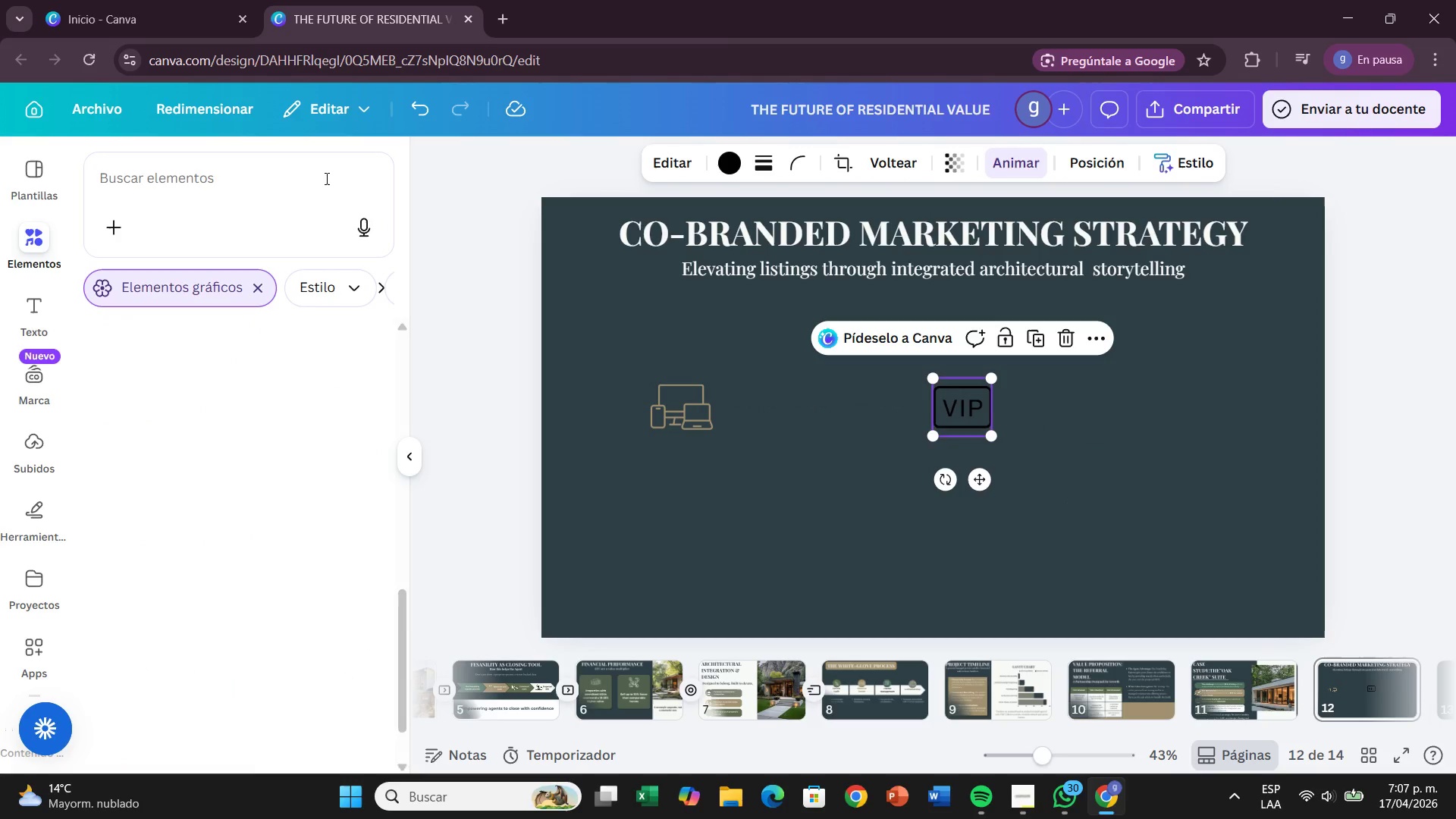 
left_click([325, 178])
 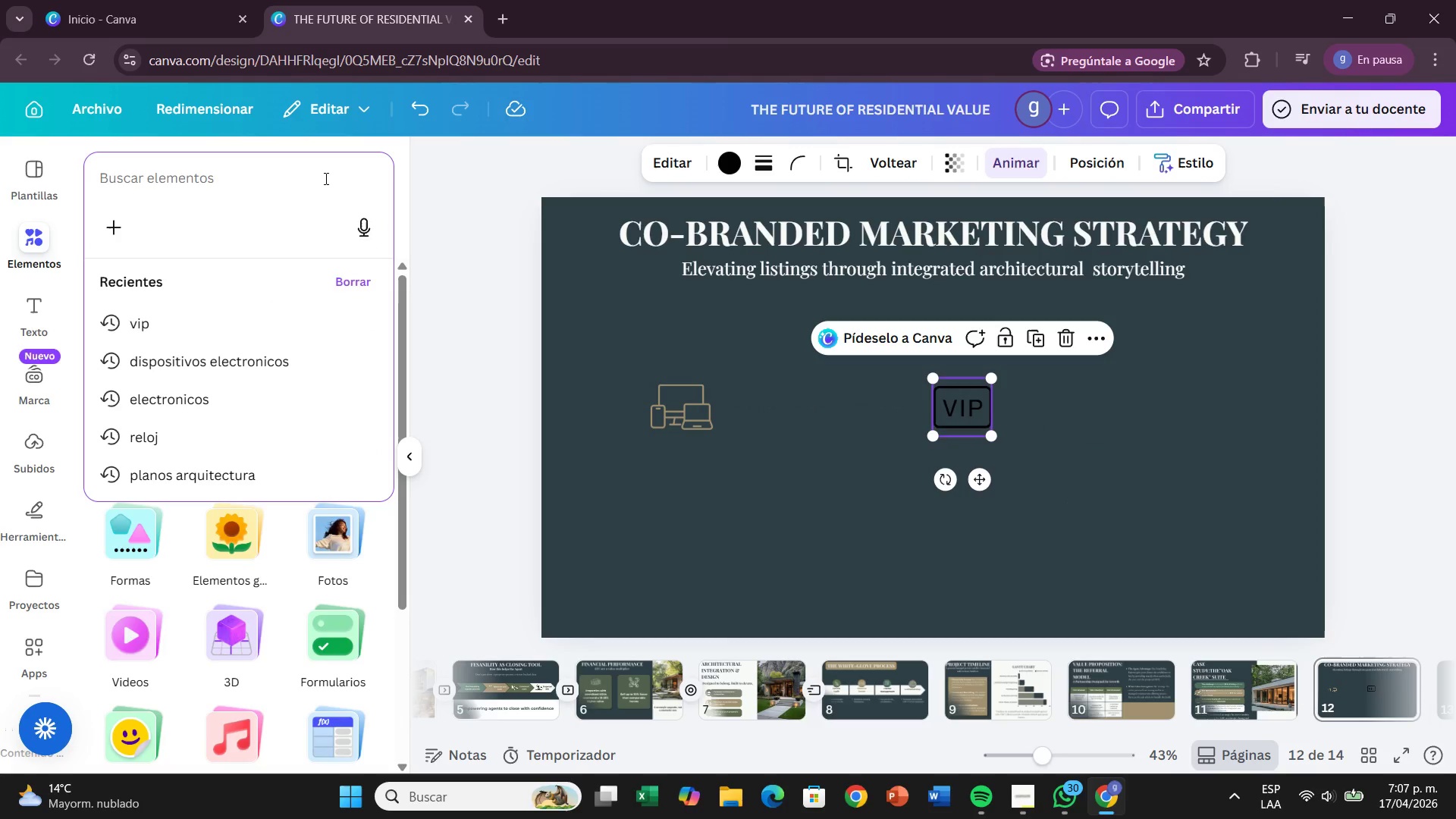 
type(list kid)
key(Backspace)
type(ts)
 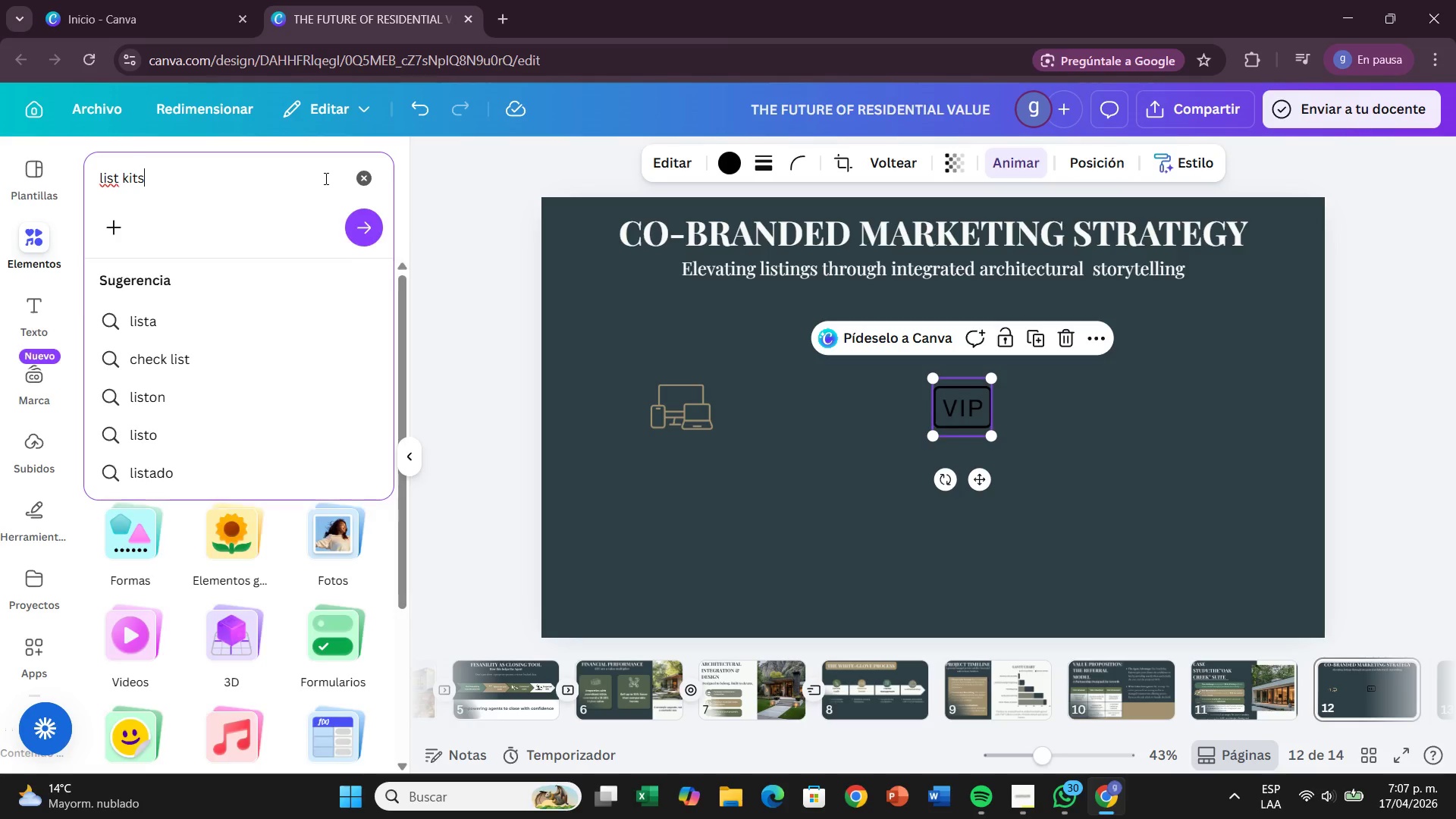 
key(Enter)
 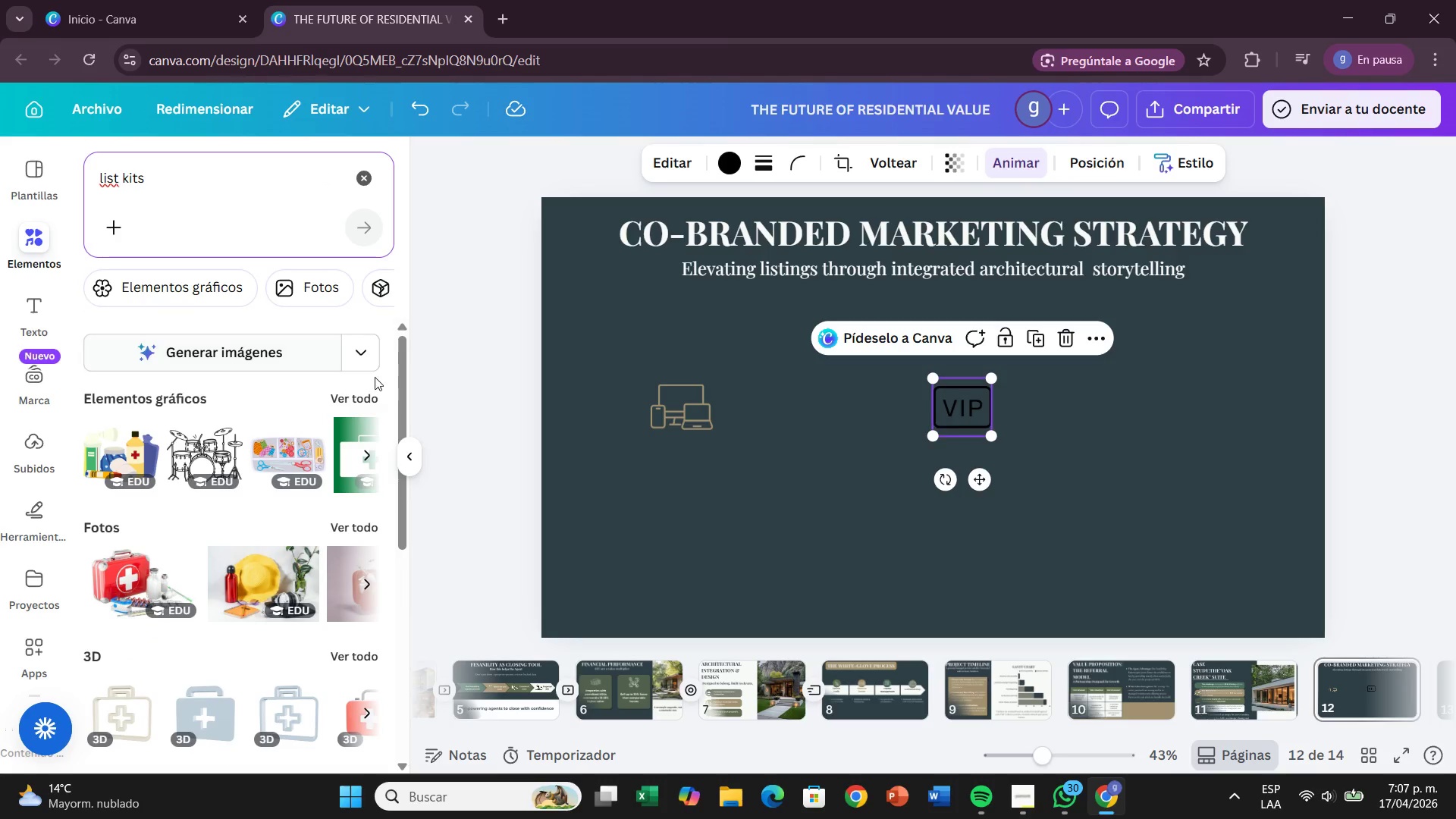 
left_click([341, 393])
 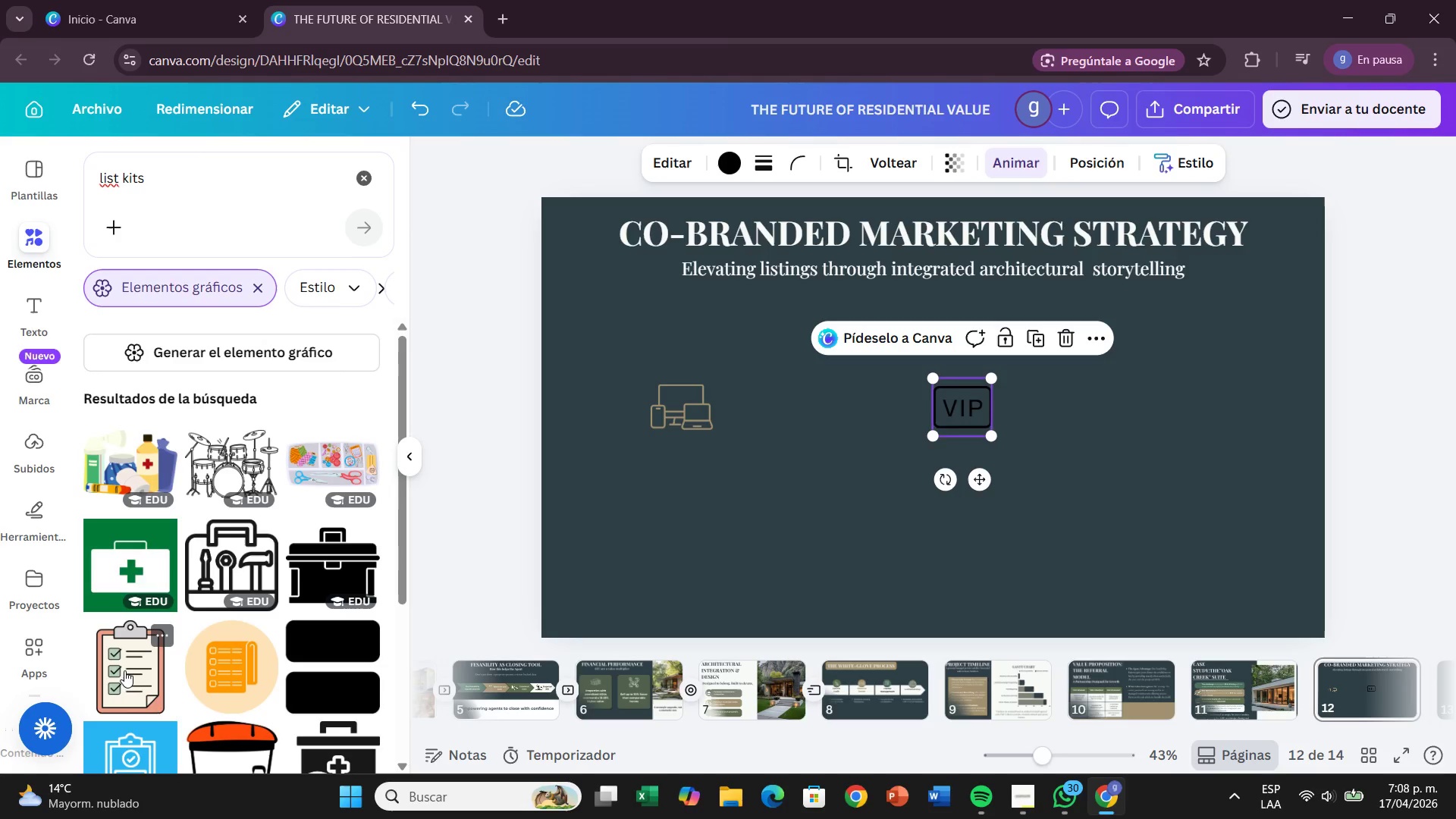 
scroll: coordinate [133, 654], scroll_direction: down, amount: 2.0
 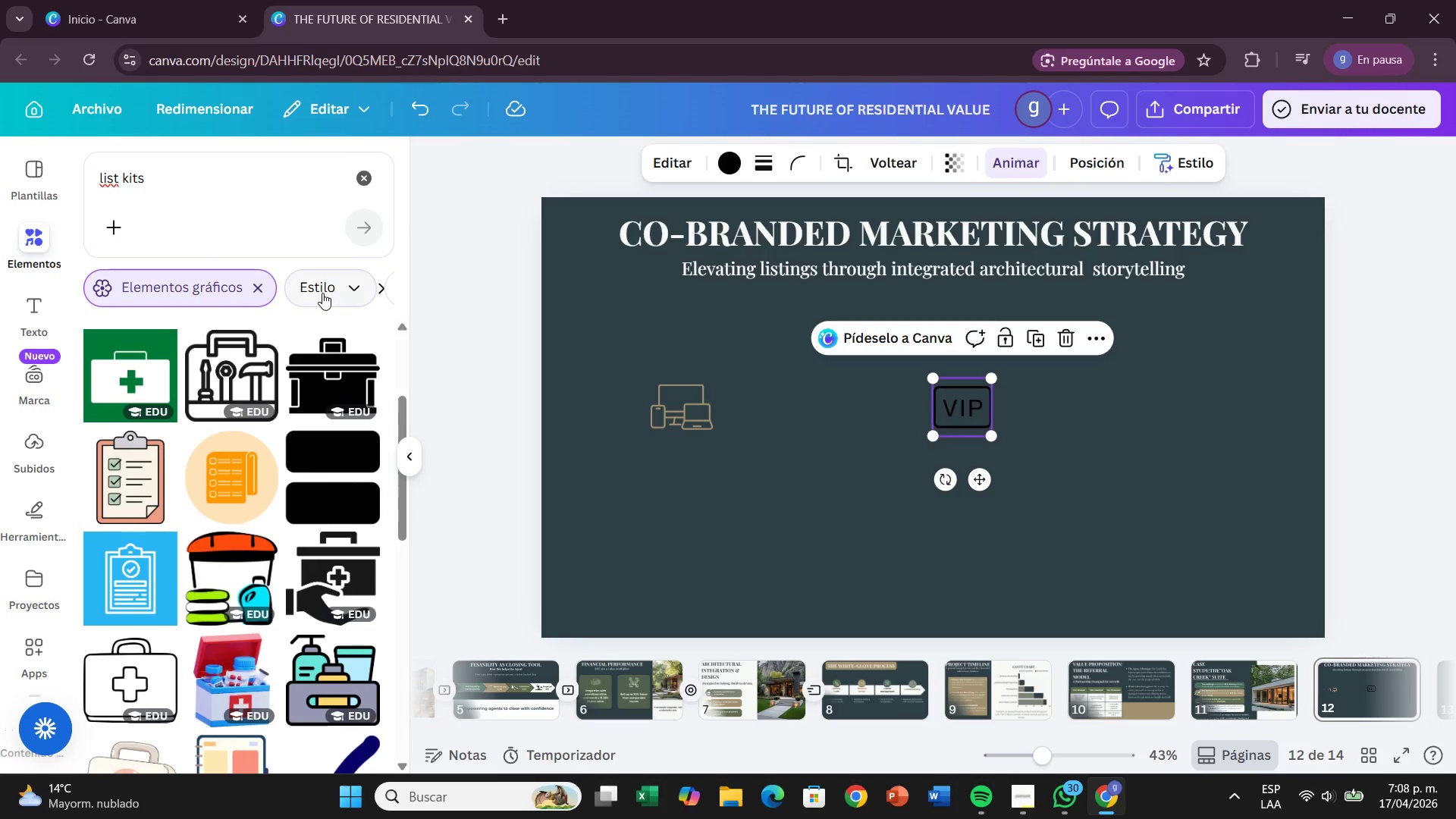 
left_click([322, 290])
 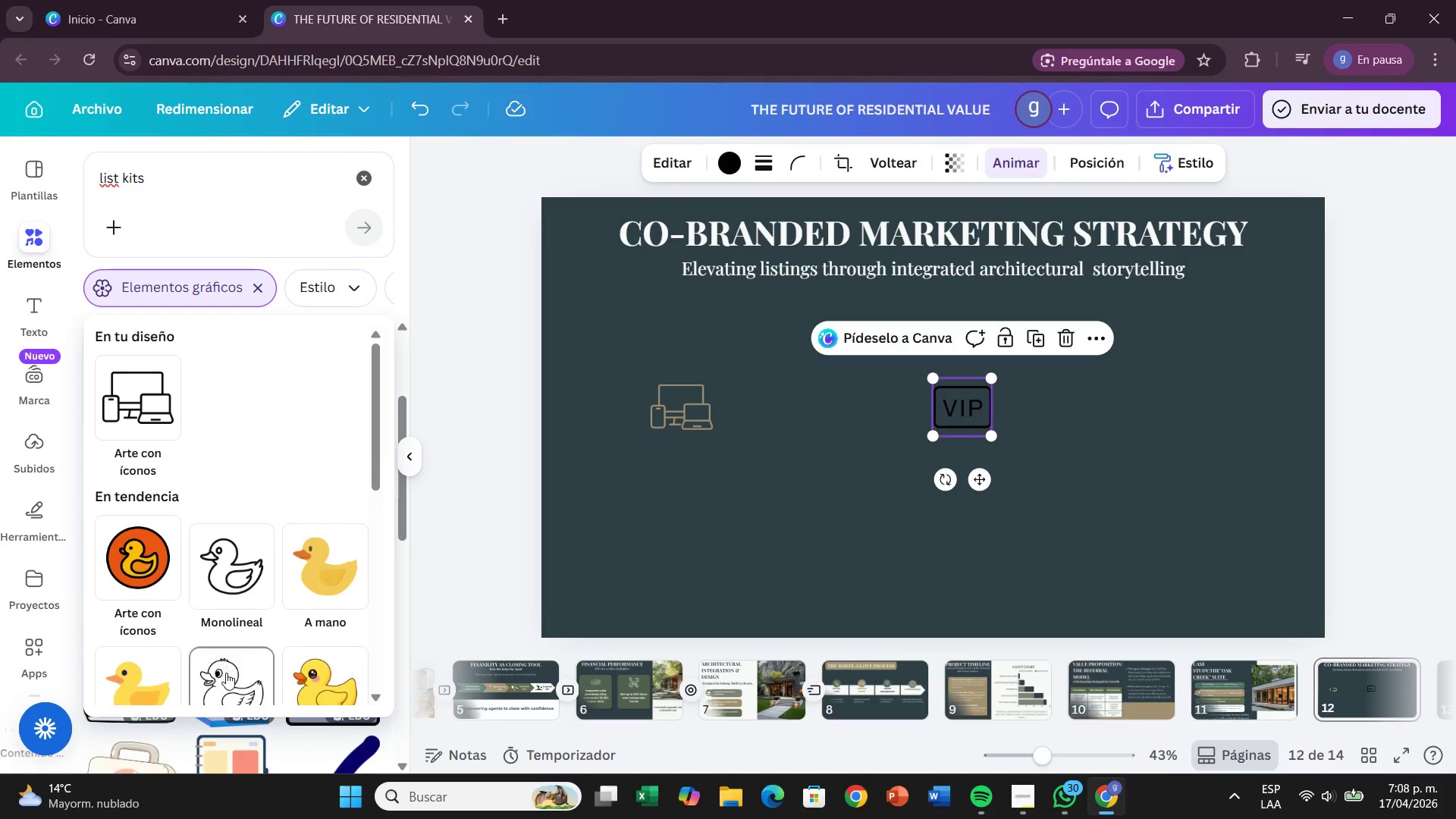 
left_click([227, 676])
 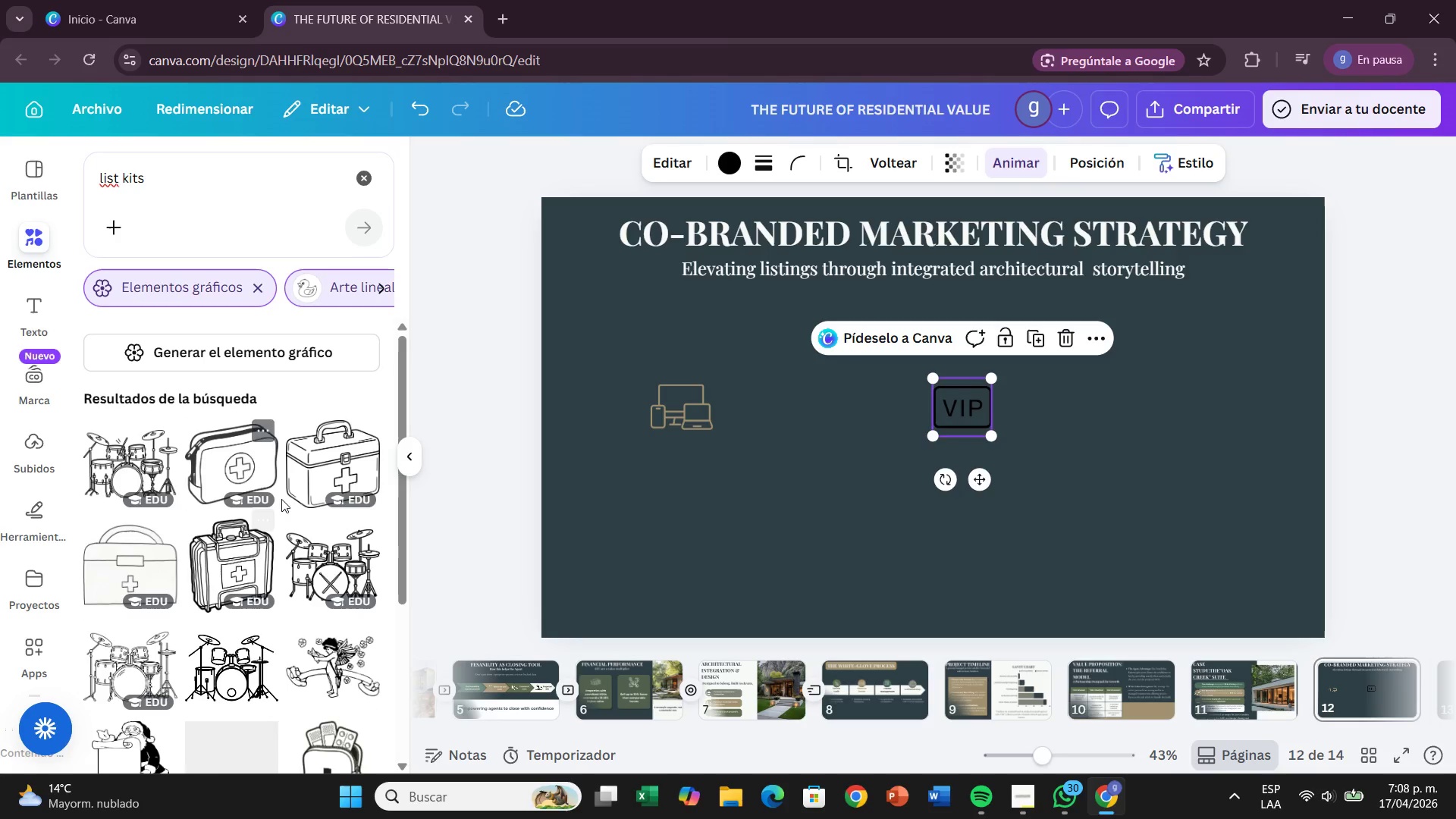 
scroll: coordinate [283, 502], scroll_direction: down, amount: 6.0
 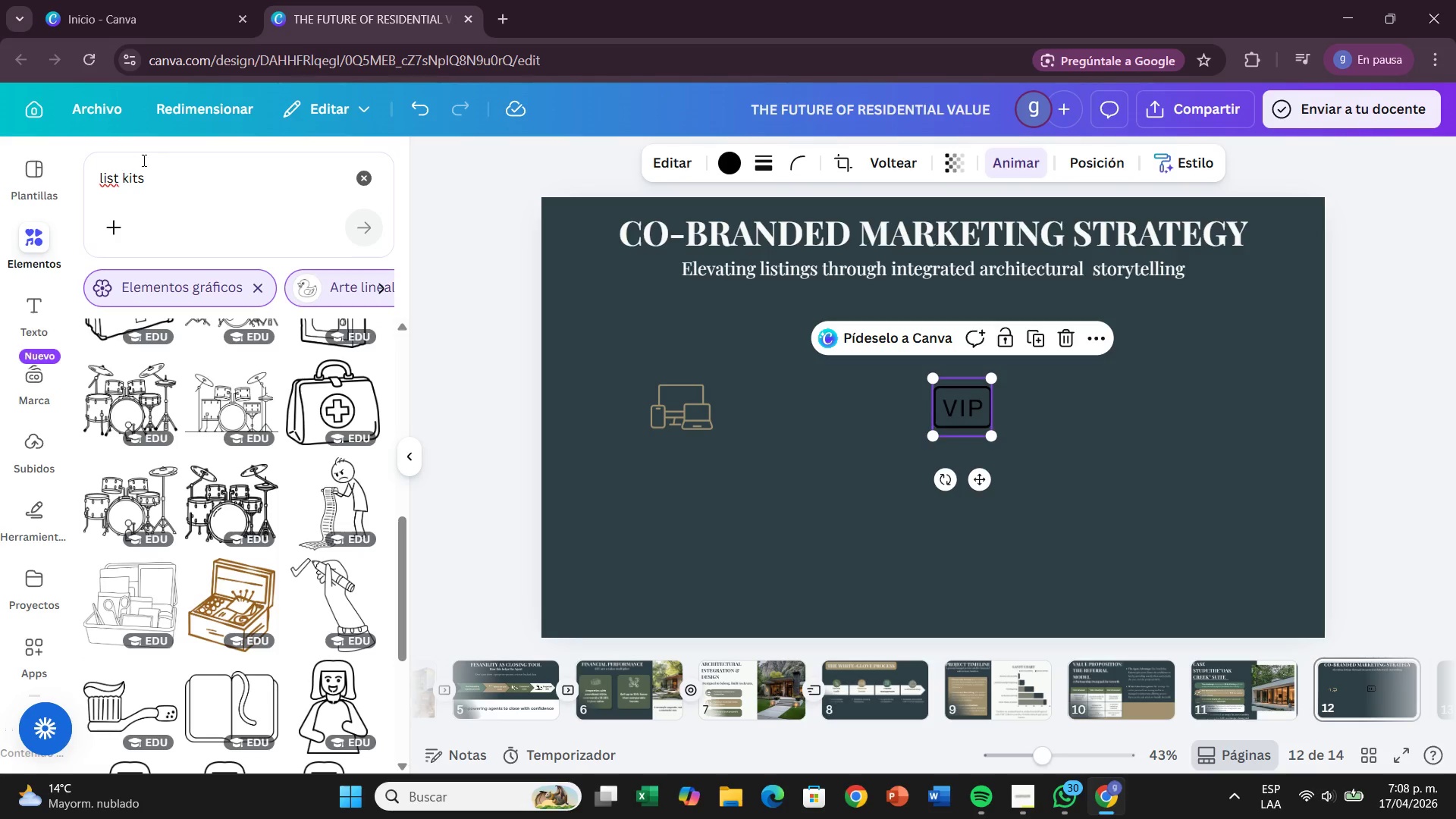 
left_click([162, 158])
 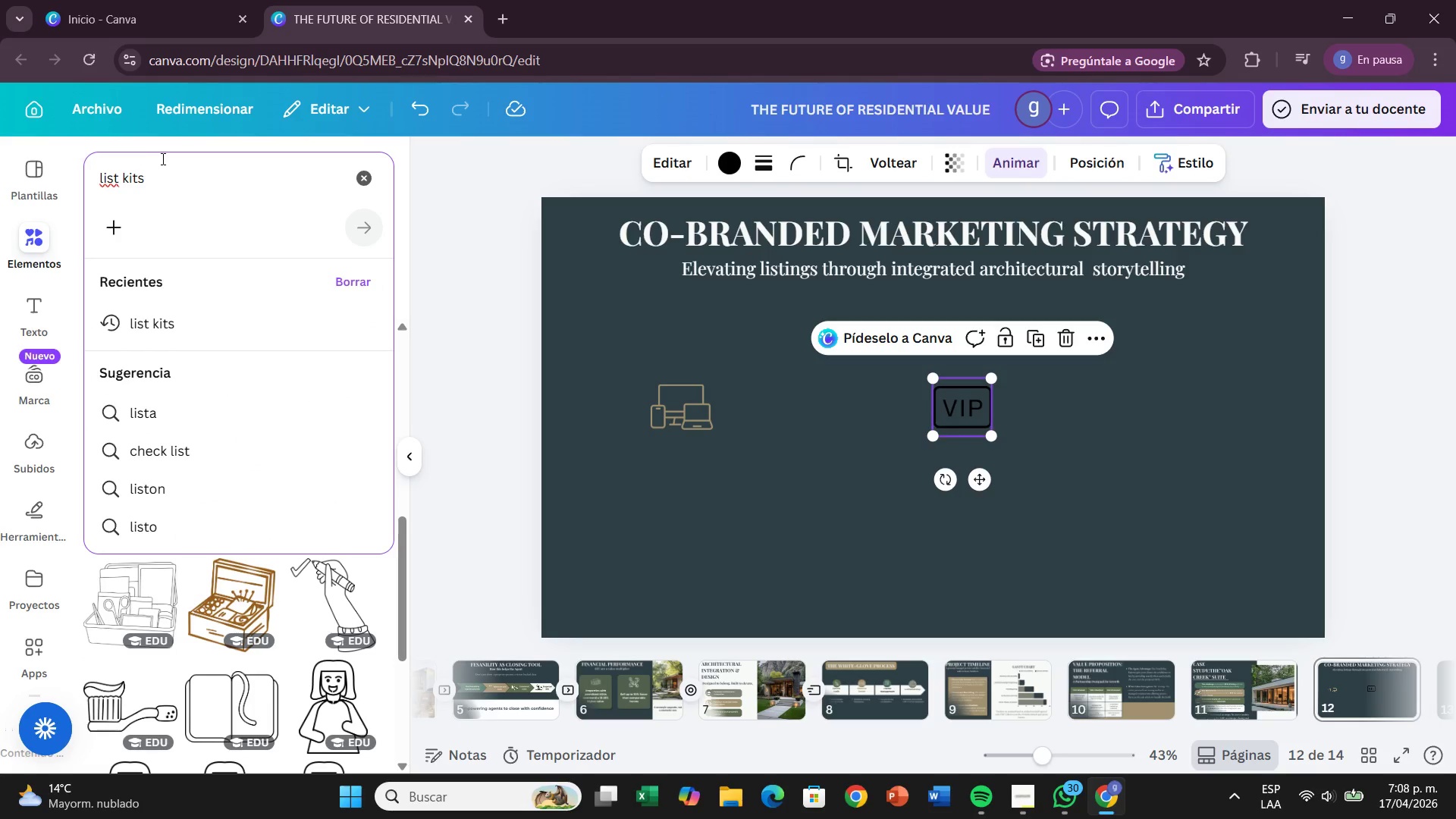 
key(Backspace)
 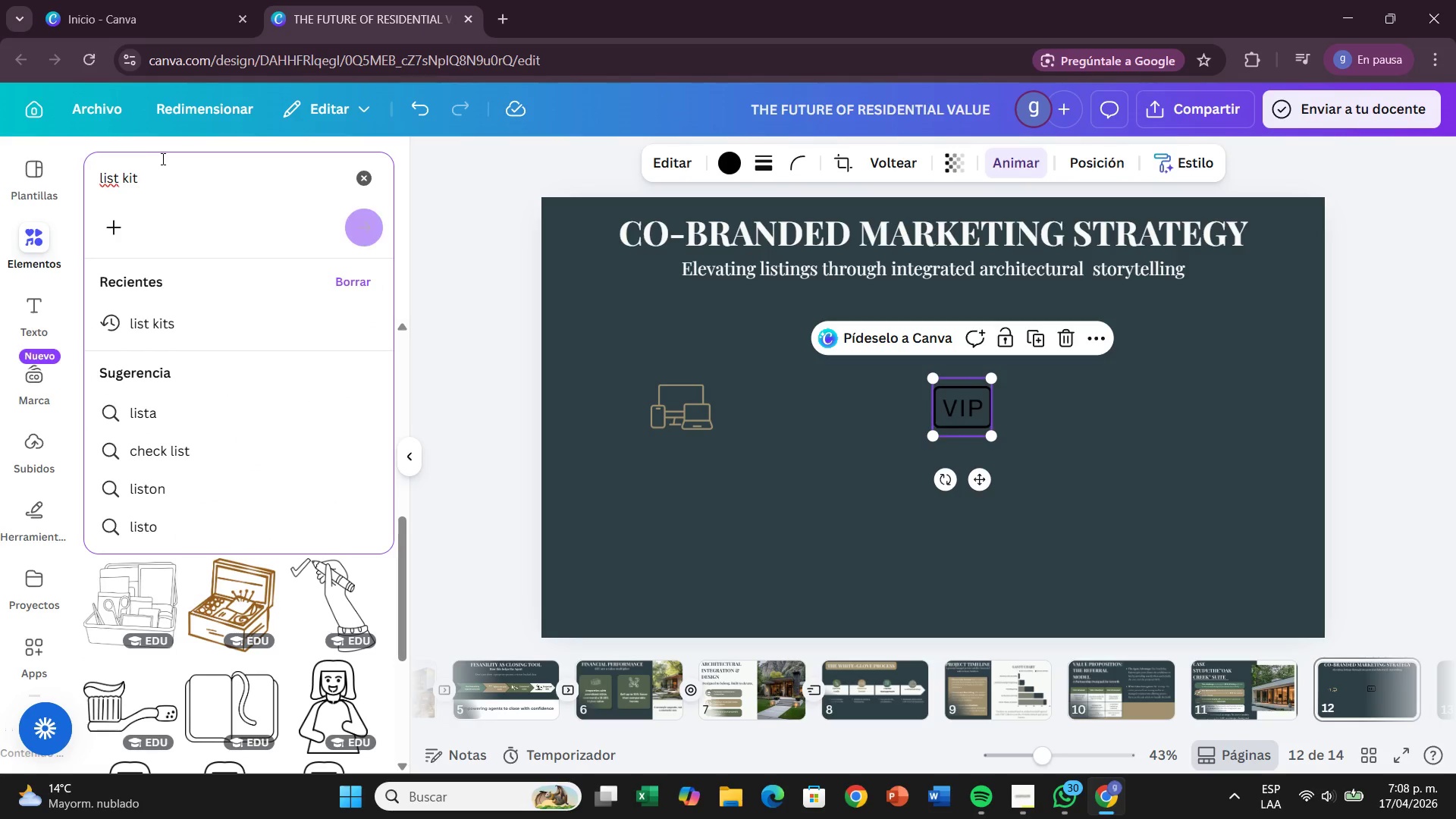 
key(Backspace)
 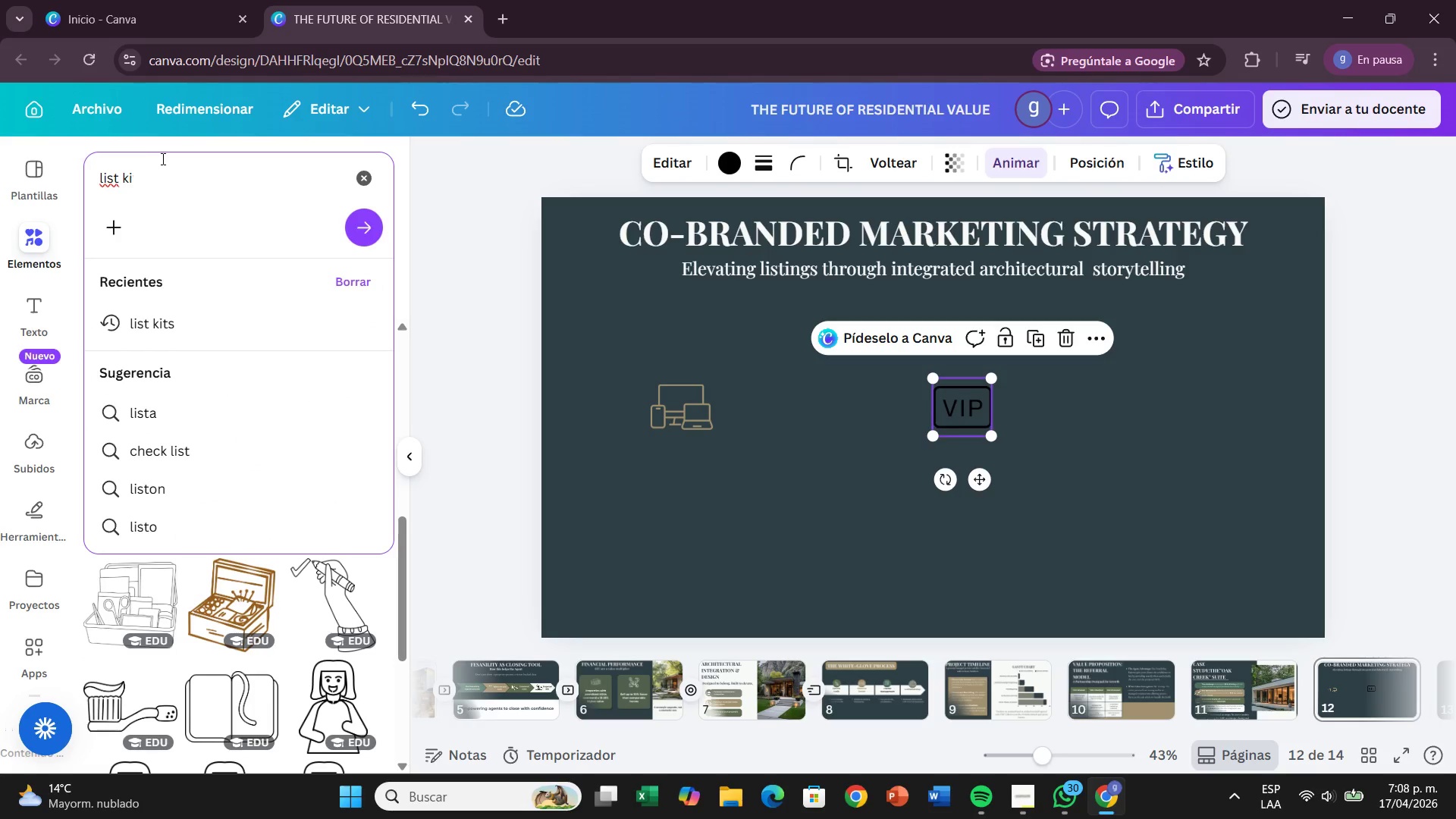 
key(Backspace)
 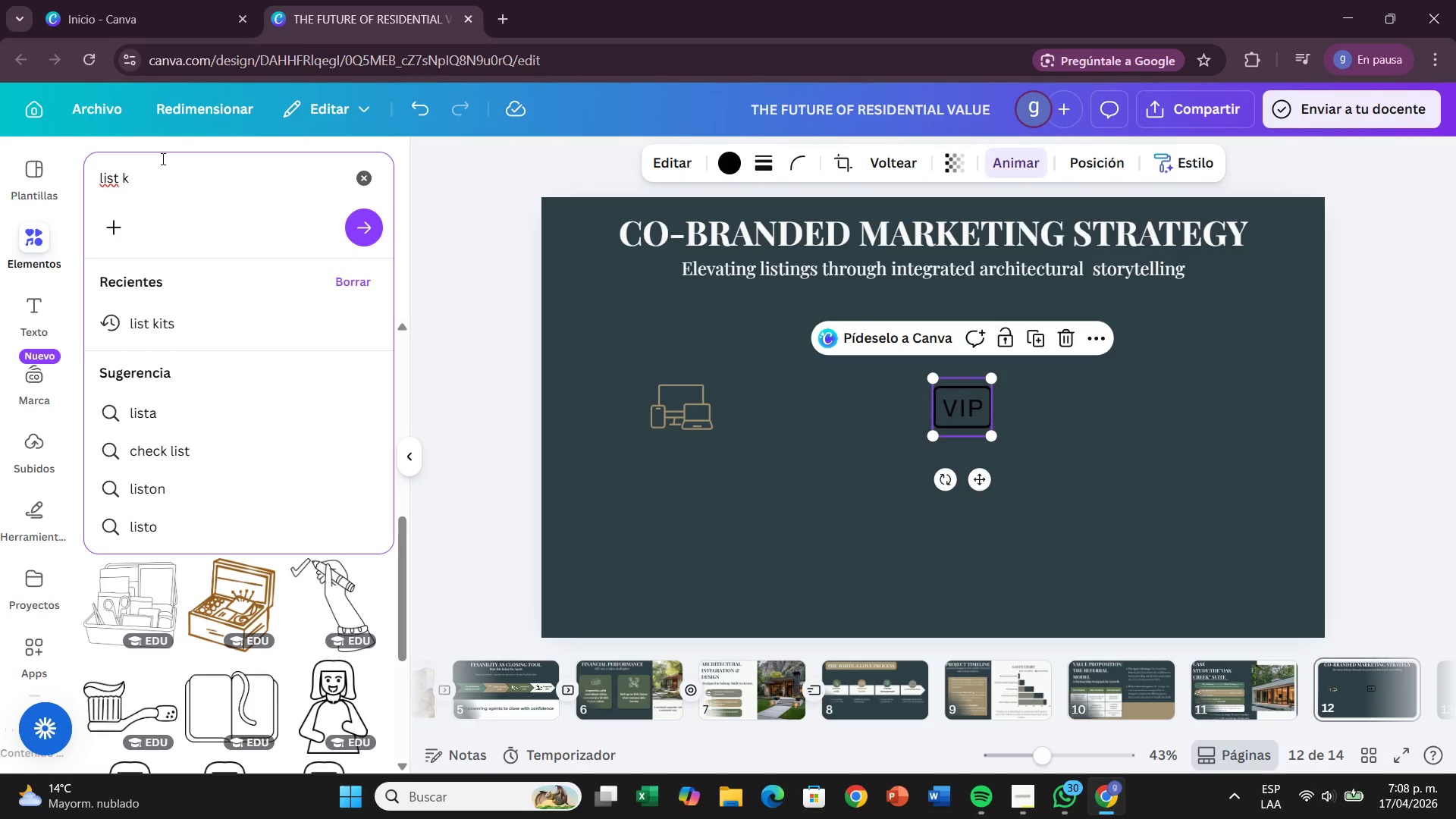 
key(Backspace)
 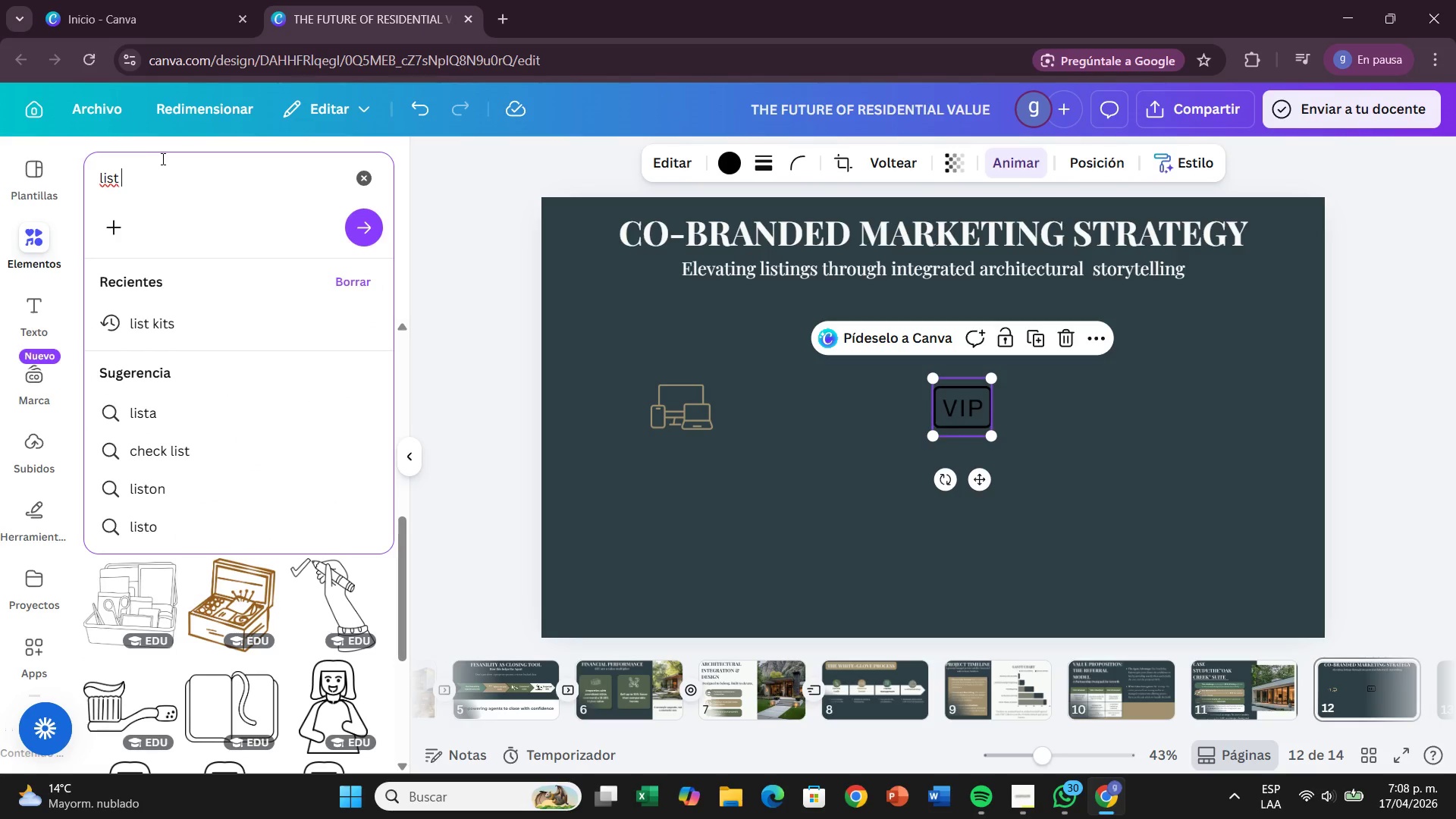 
key(Backspace)
 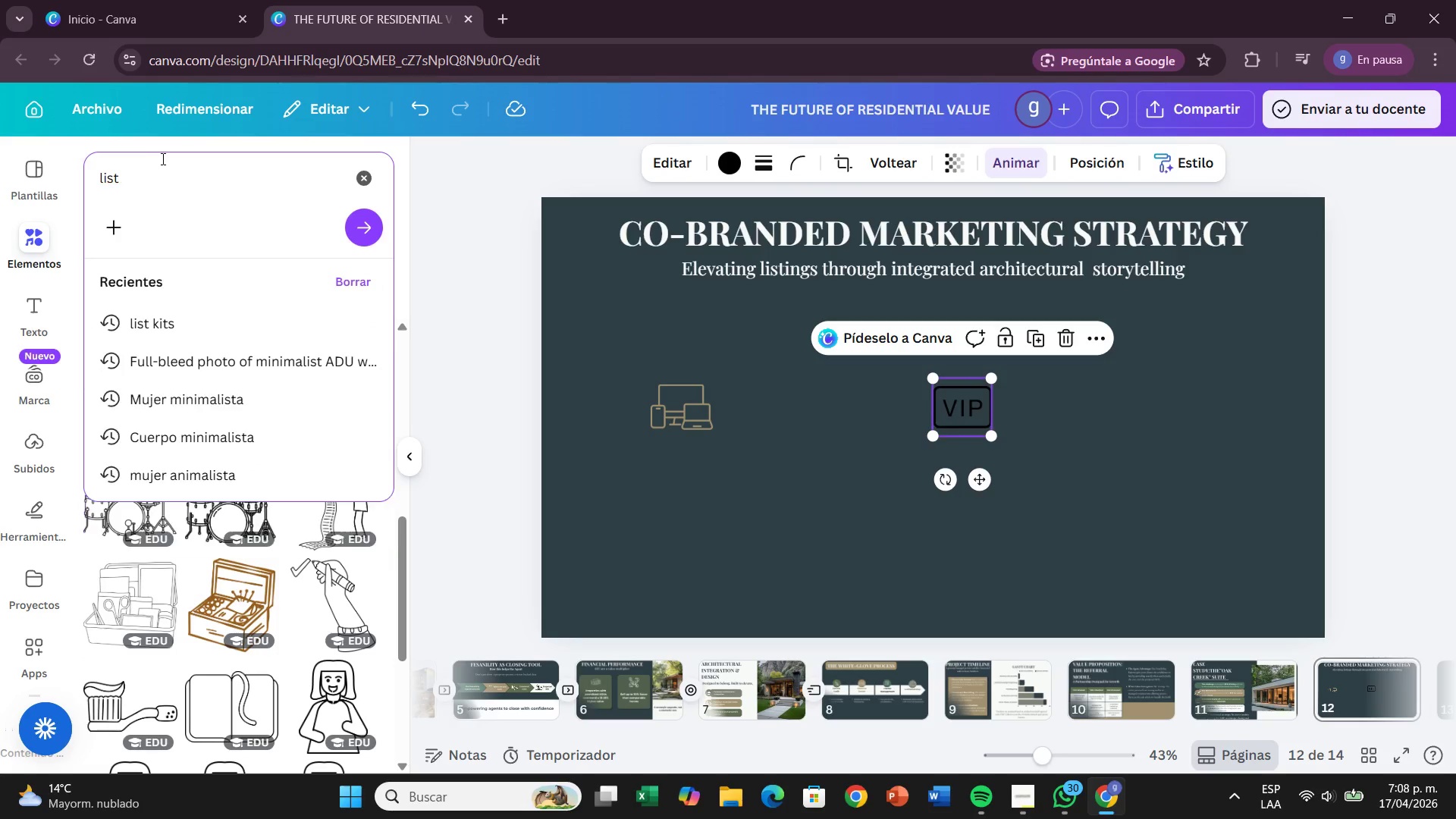 
key(Enter)
 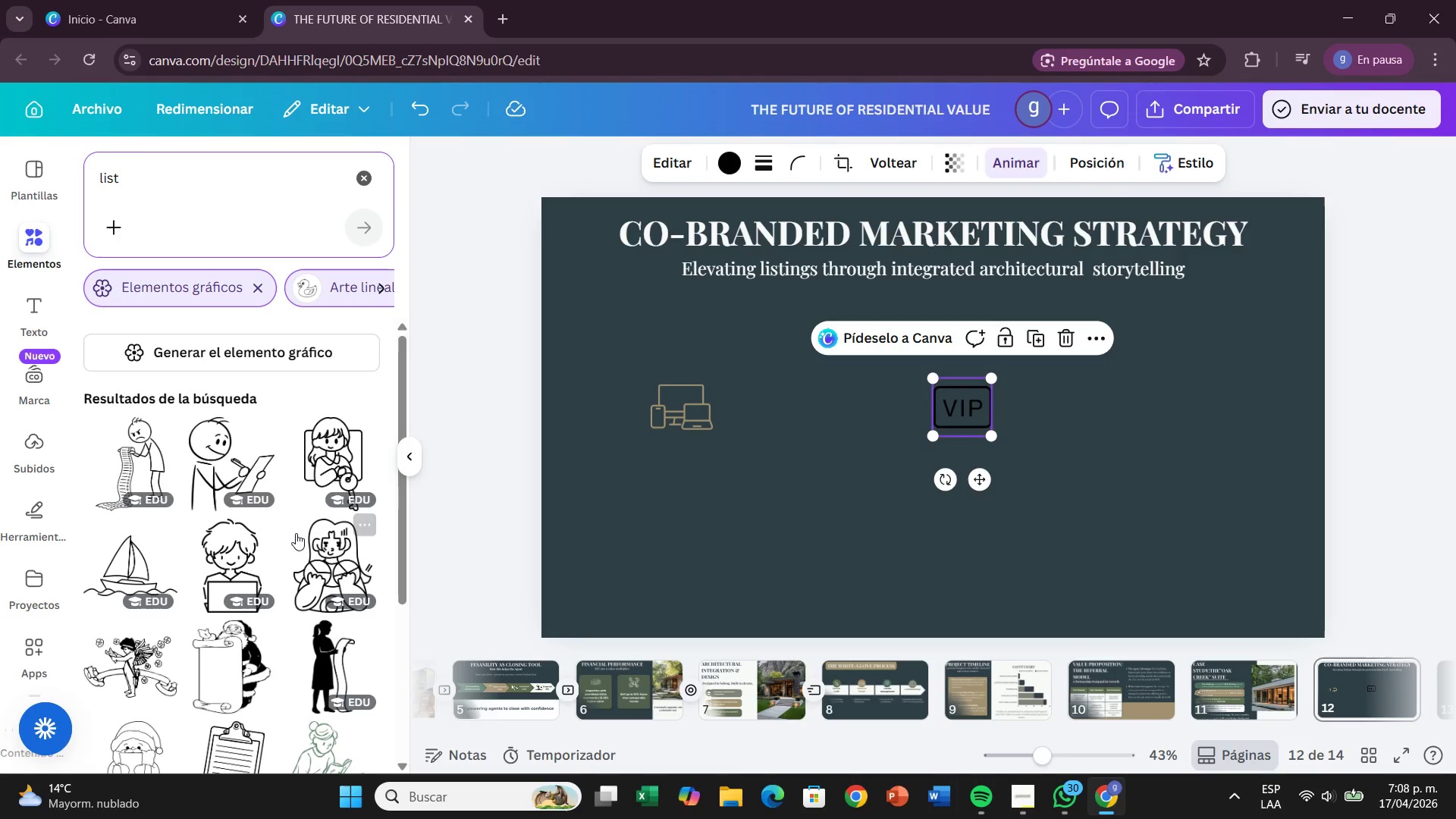 
scroll: coordinate [253, 543], scroll_direction: down, amount: 17.0
 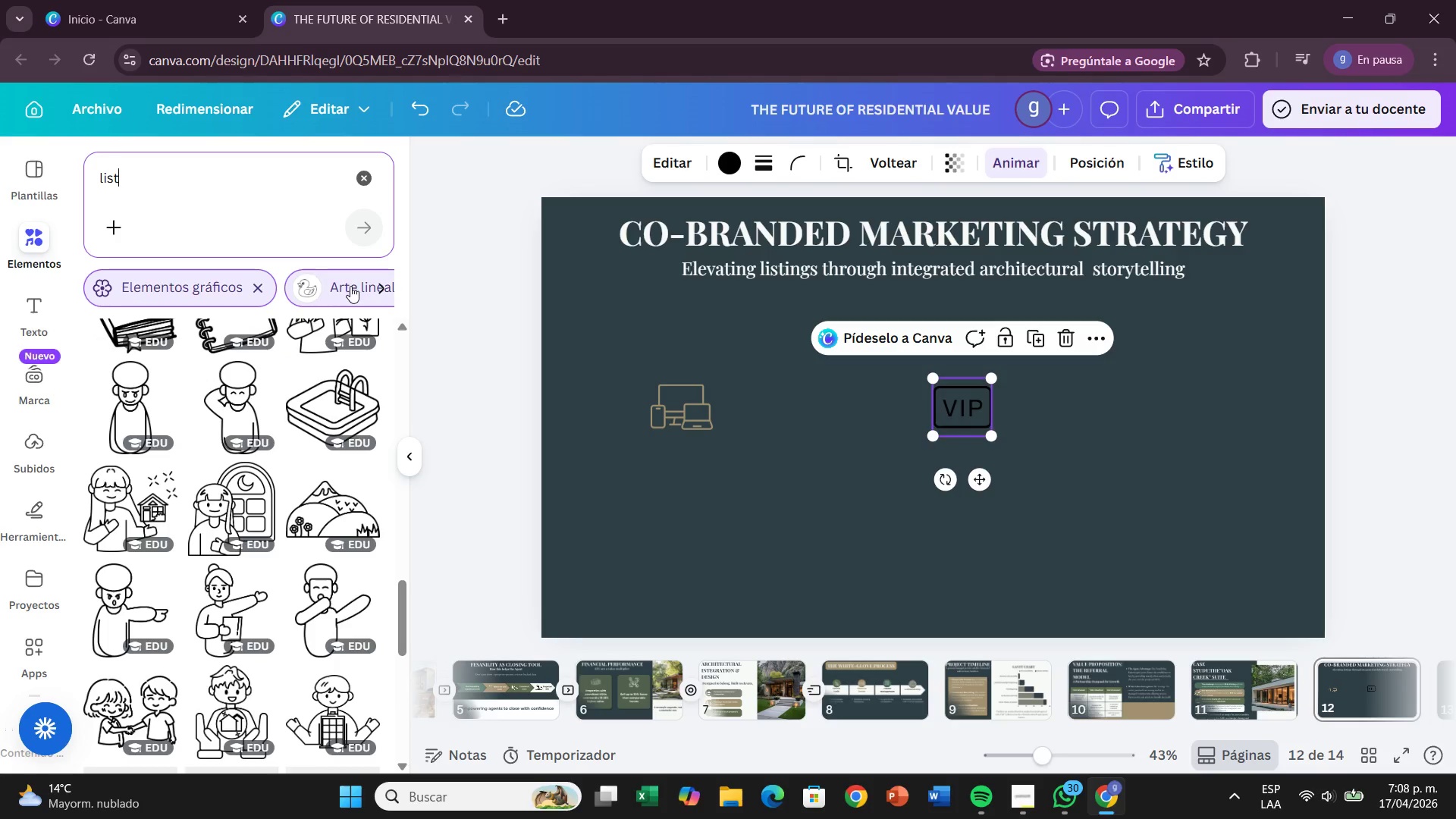 
left_click([350, 287])
 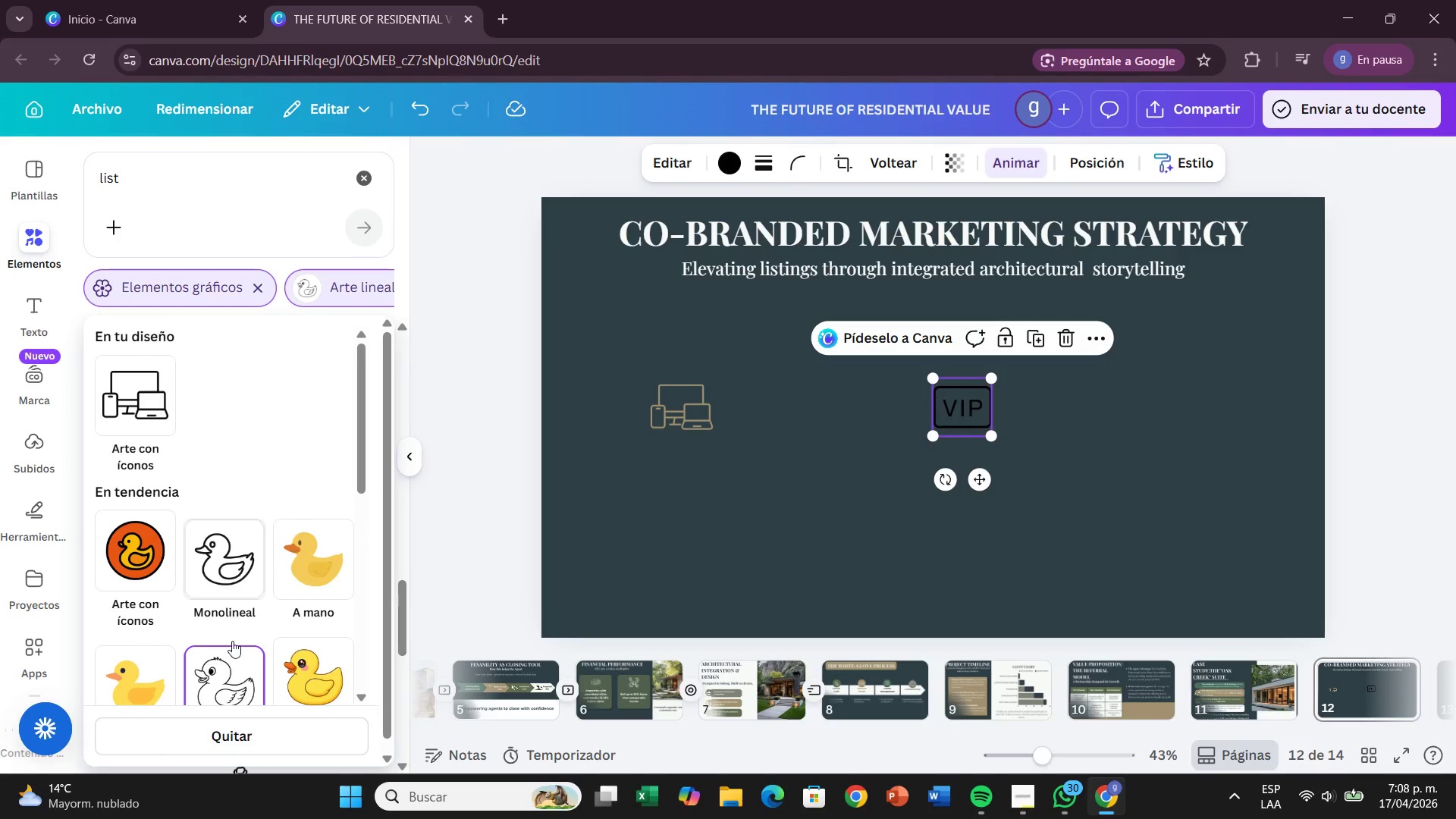 
left_click([225, 654])
 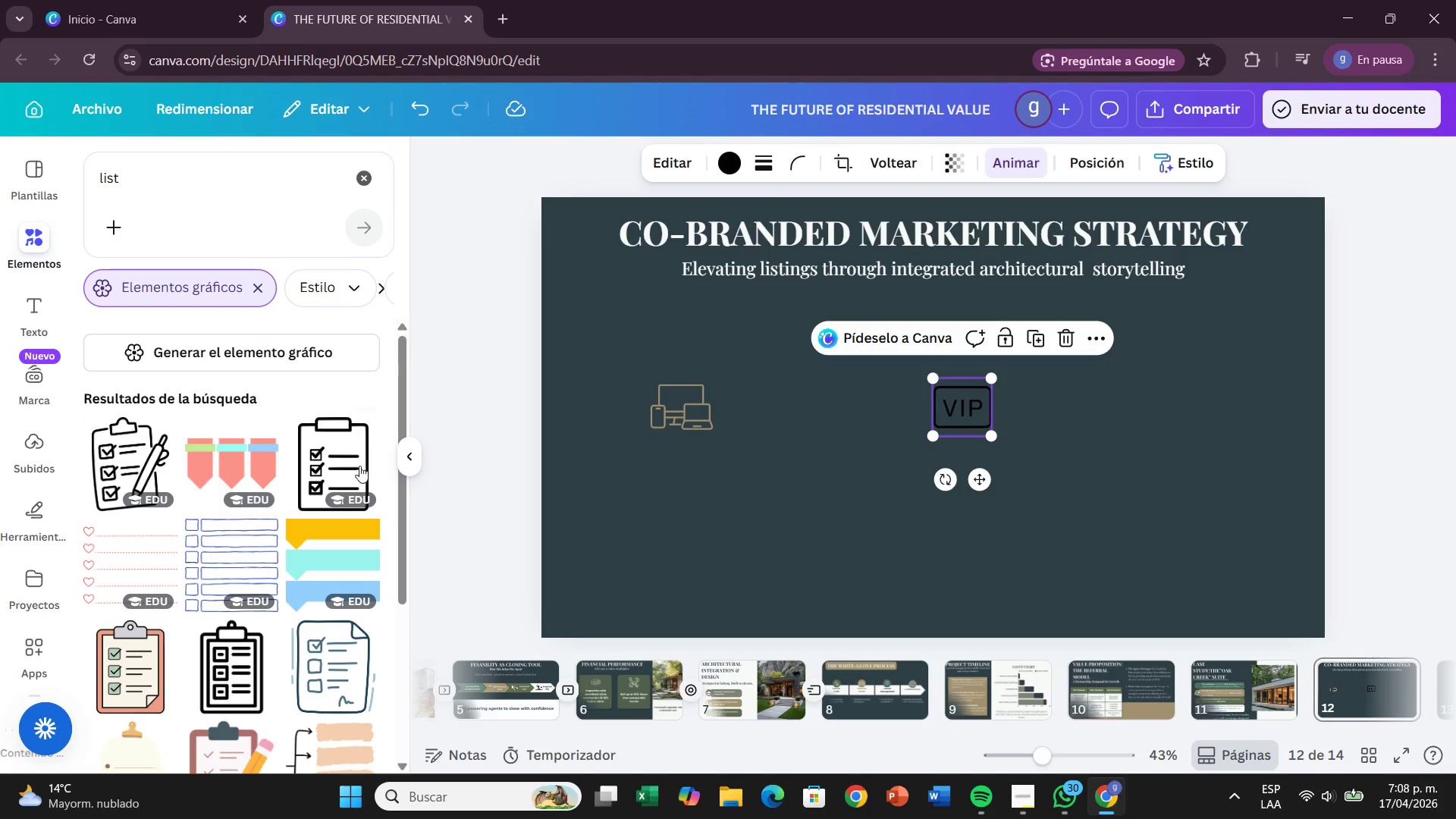 
left_click_drag(start_coordinate=[127, 463], to_coordinate=[158, 453])
 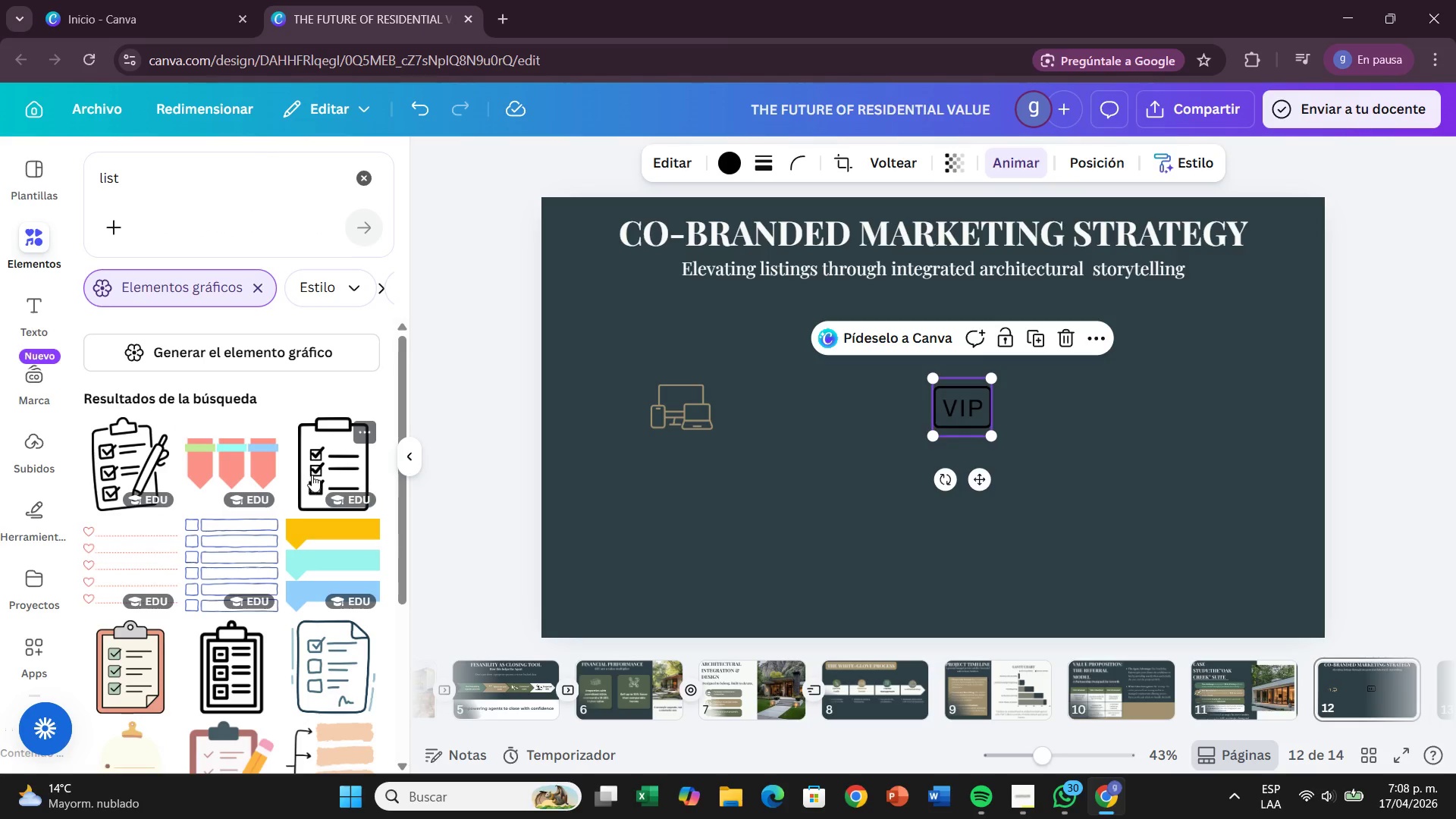 
left_click_drag(start_coordinate=[313, 473], to_coordinate=[748, 400])
 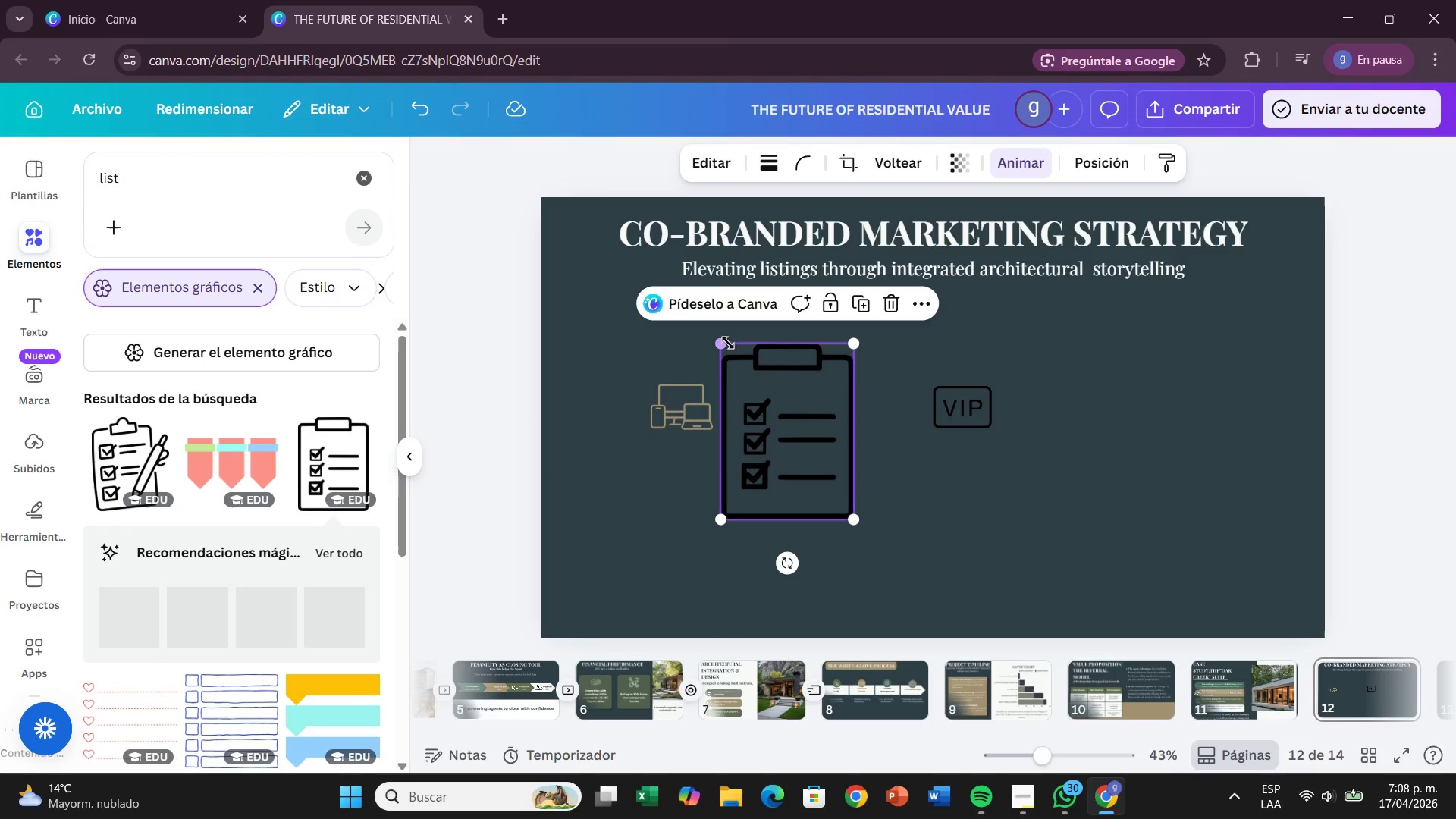 
left_click_drag(start_coordinate=[725, 343], to_coordinate=[785, 480])
 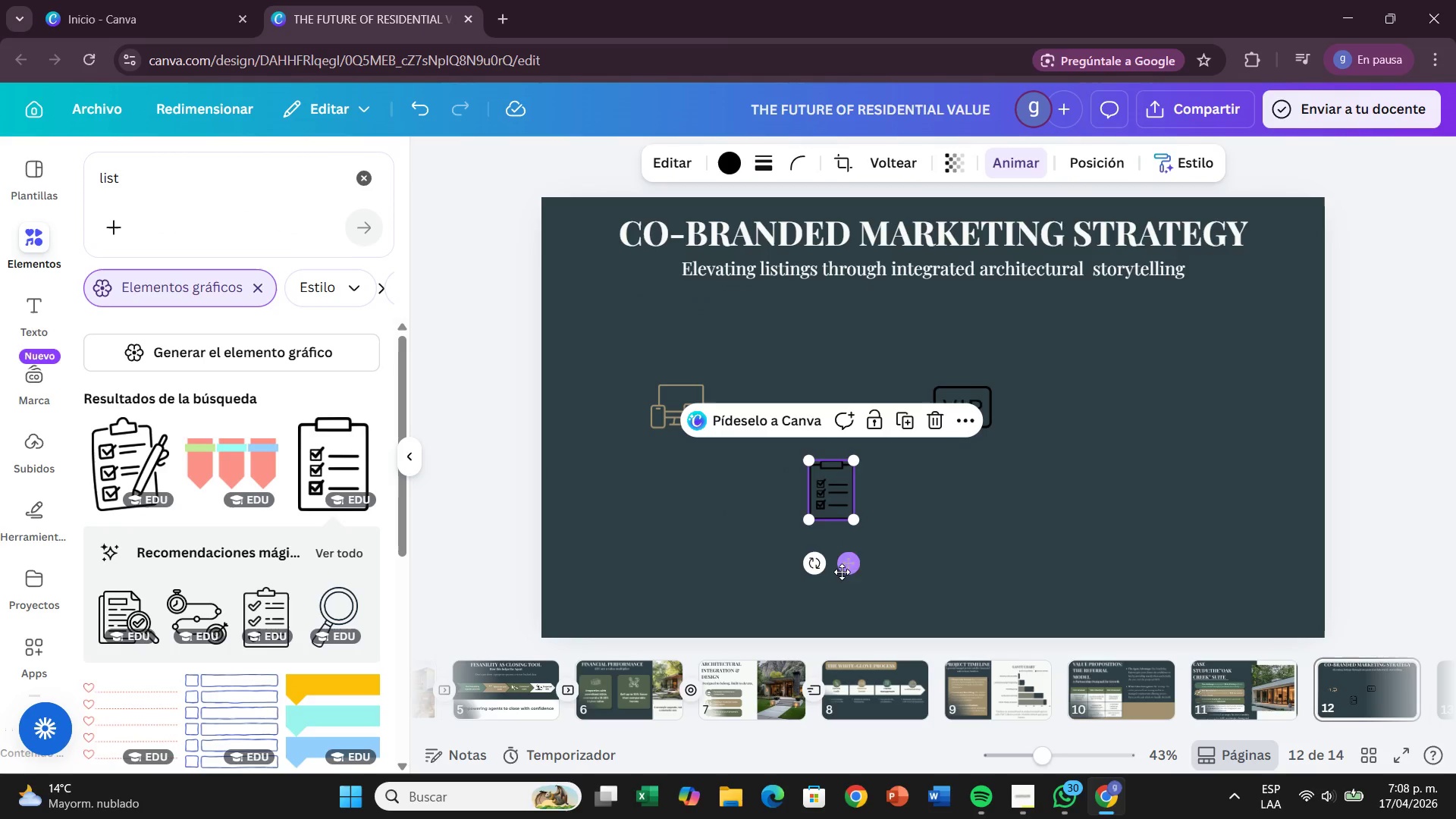 
left_click_drag(start_coordinate=[843, 572], to_coordinate=[844, 495])
 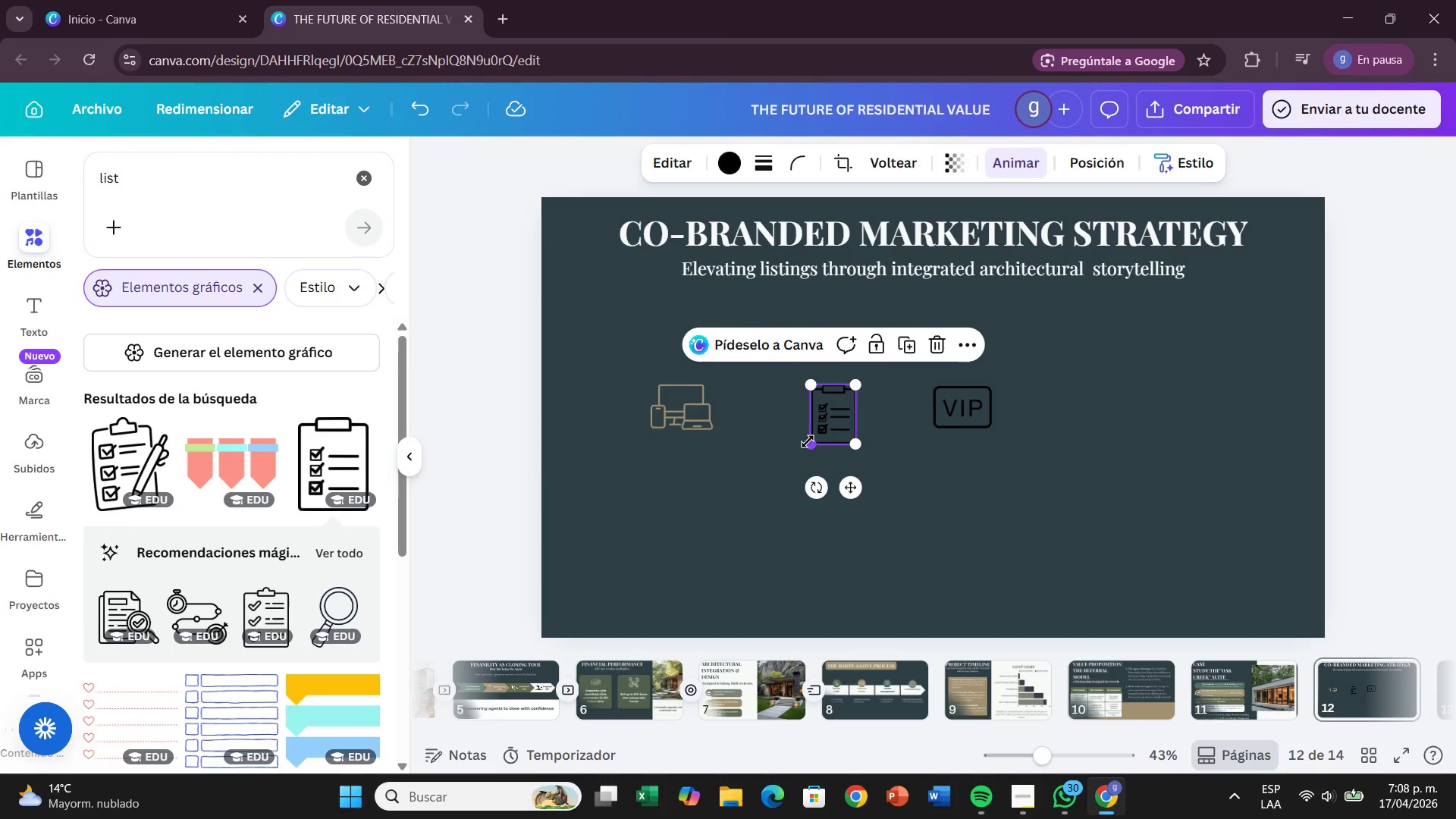 
left_click_drag(start_coordinate=[808, 441], to_coordinate=[818, 438])
 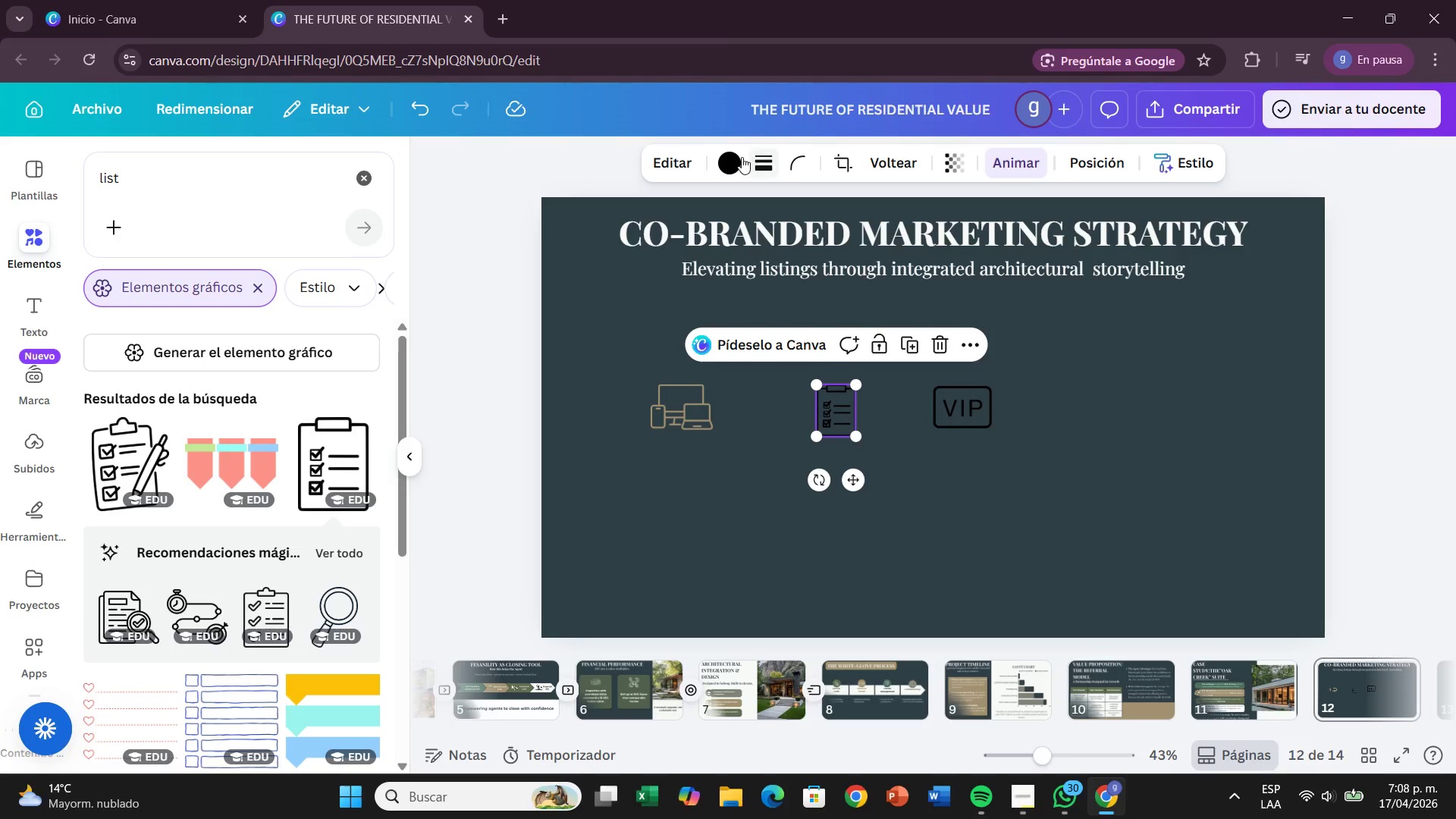 
left_click([742, 157])
 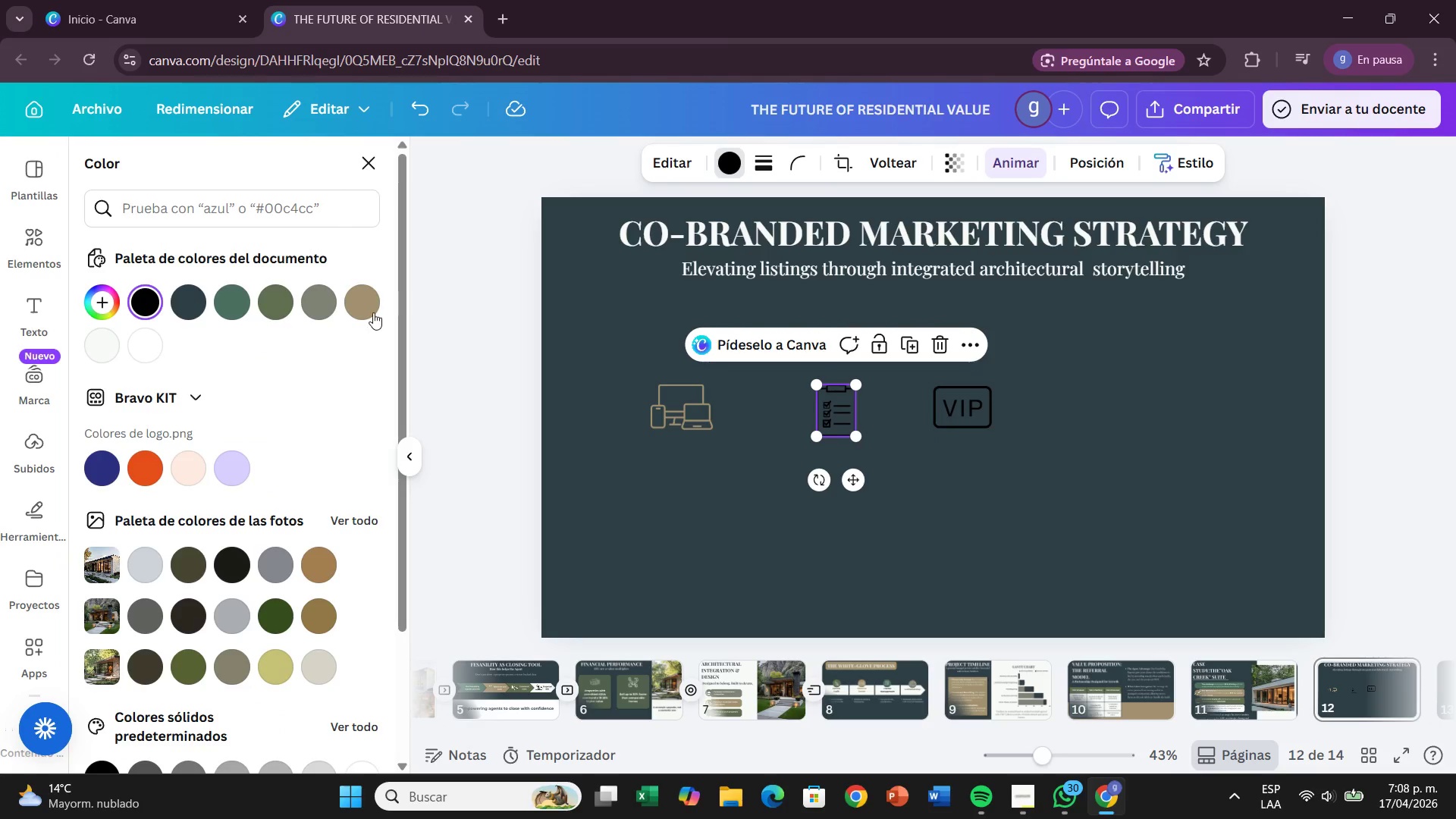 
left_click([367, 304])
 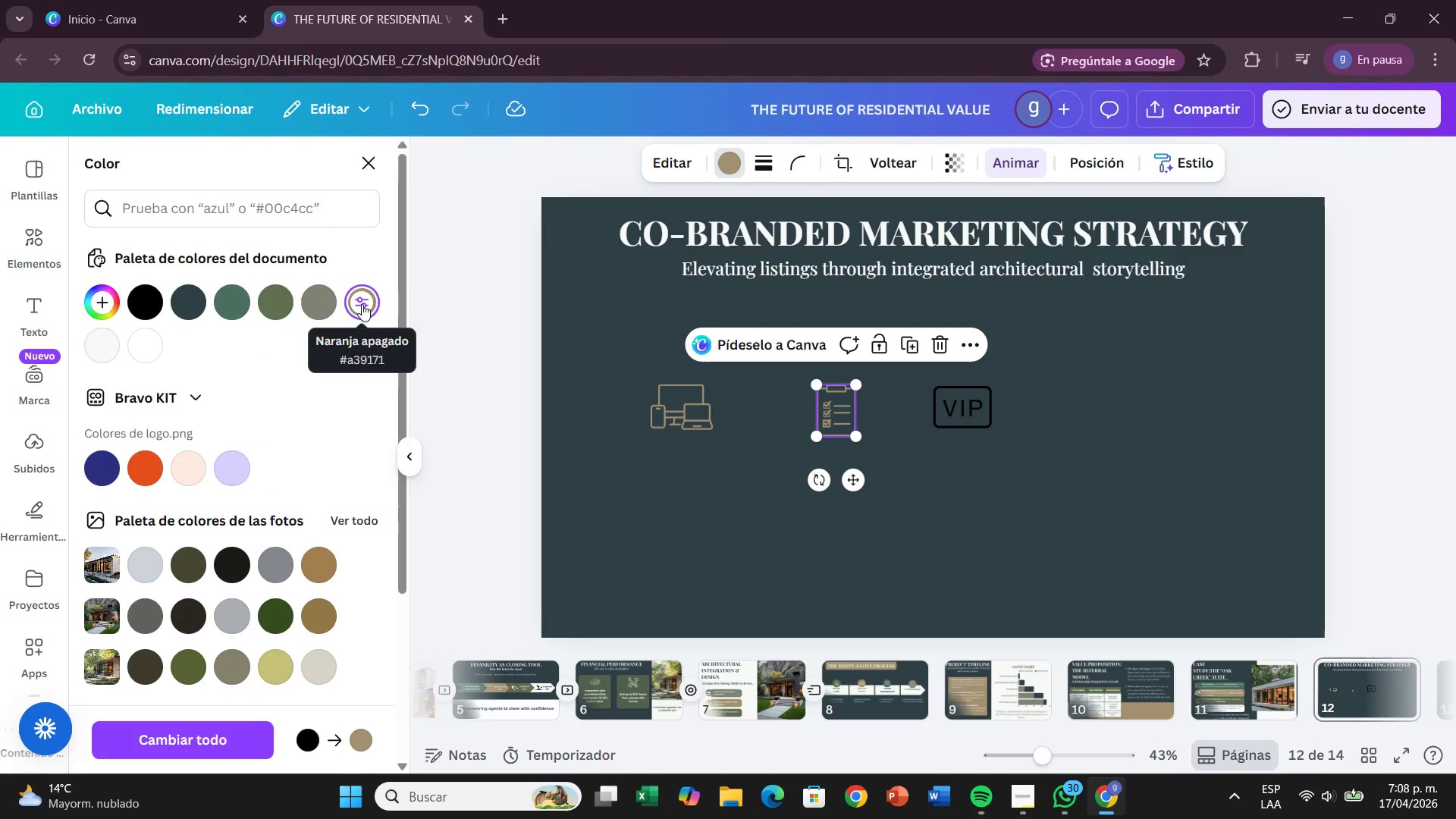 
wait(9.09)
 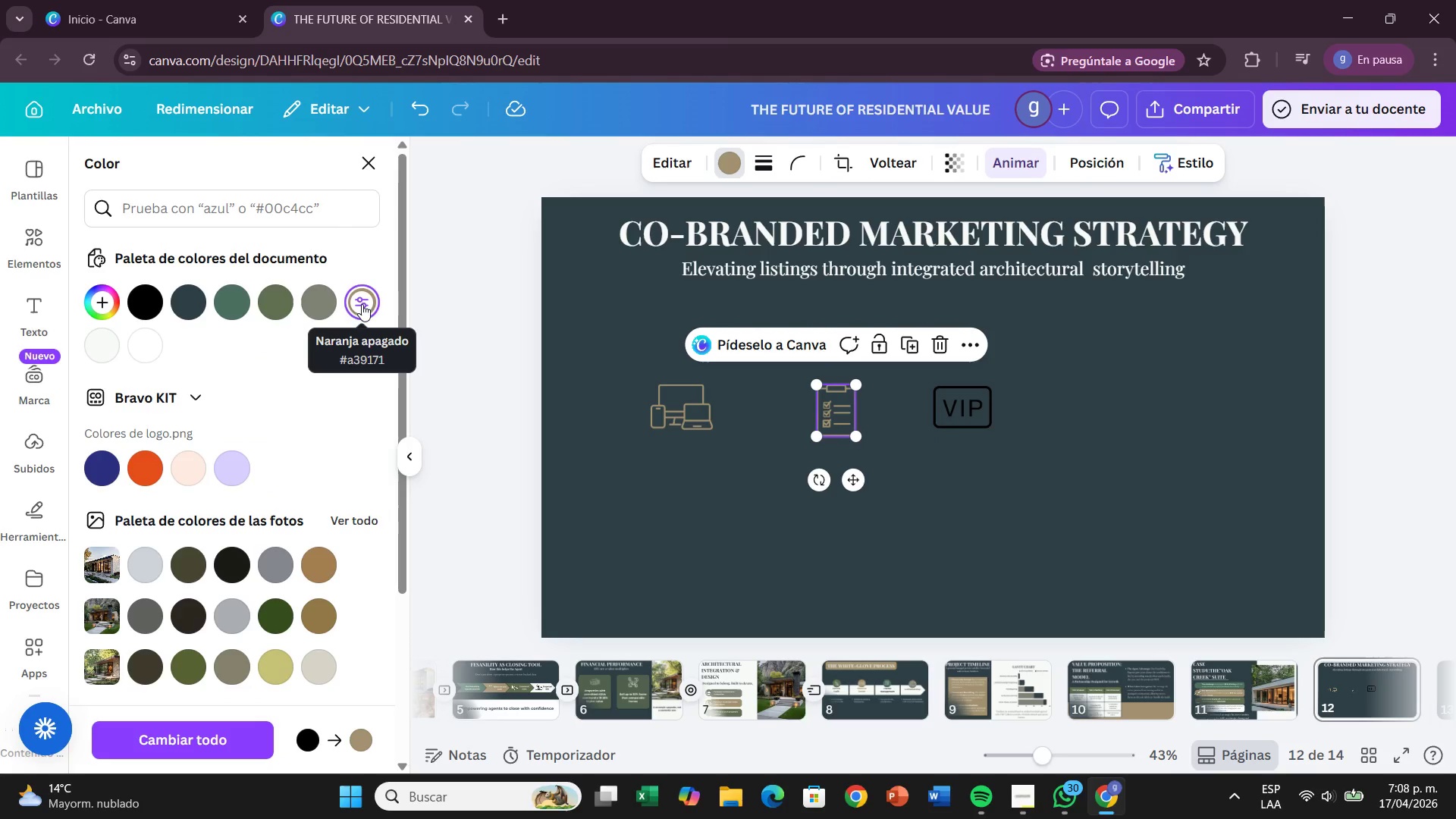 
left_click([892, 572])
 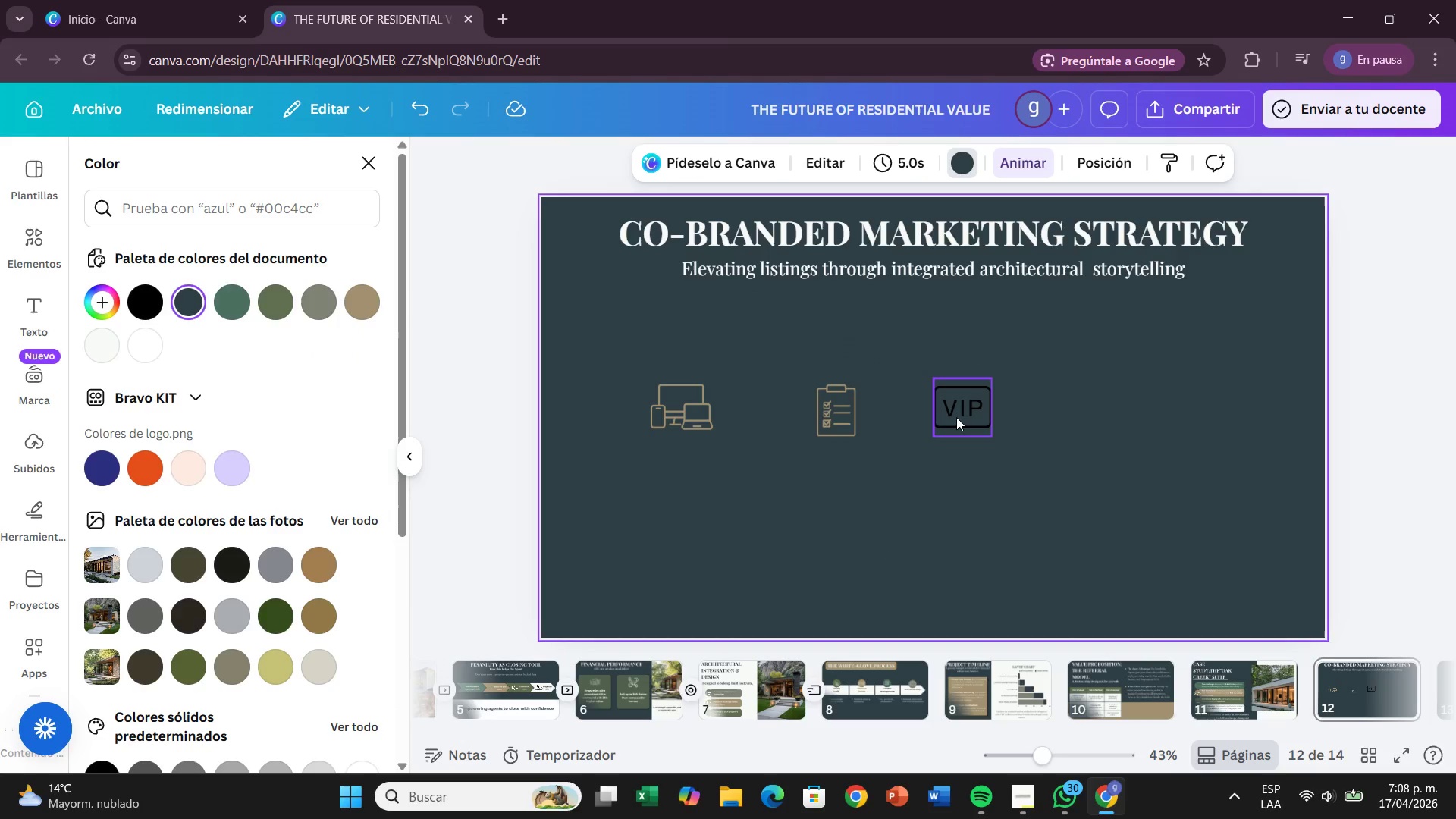 
left_click([956, 417])
 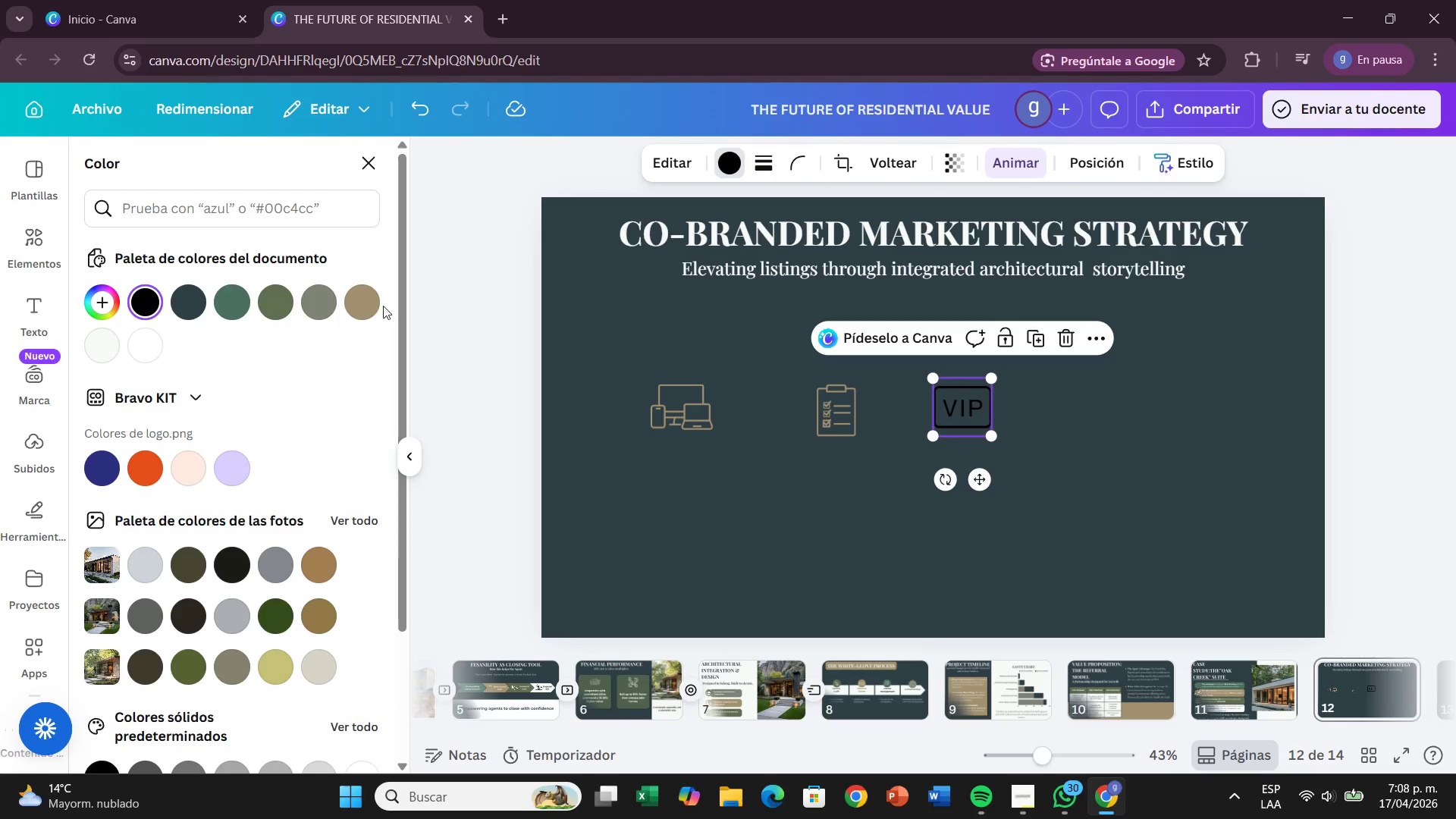 
left_click([367, 307])
 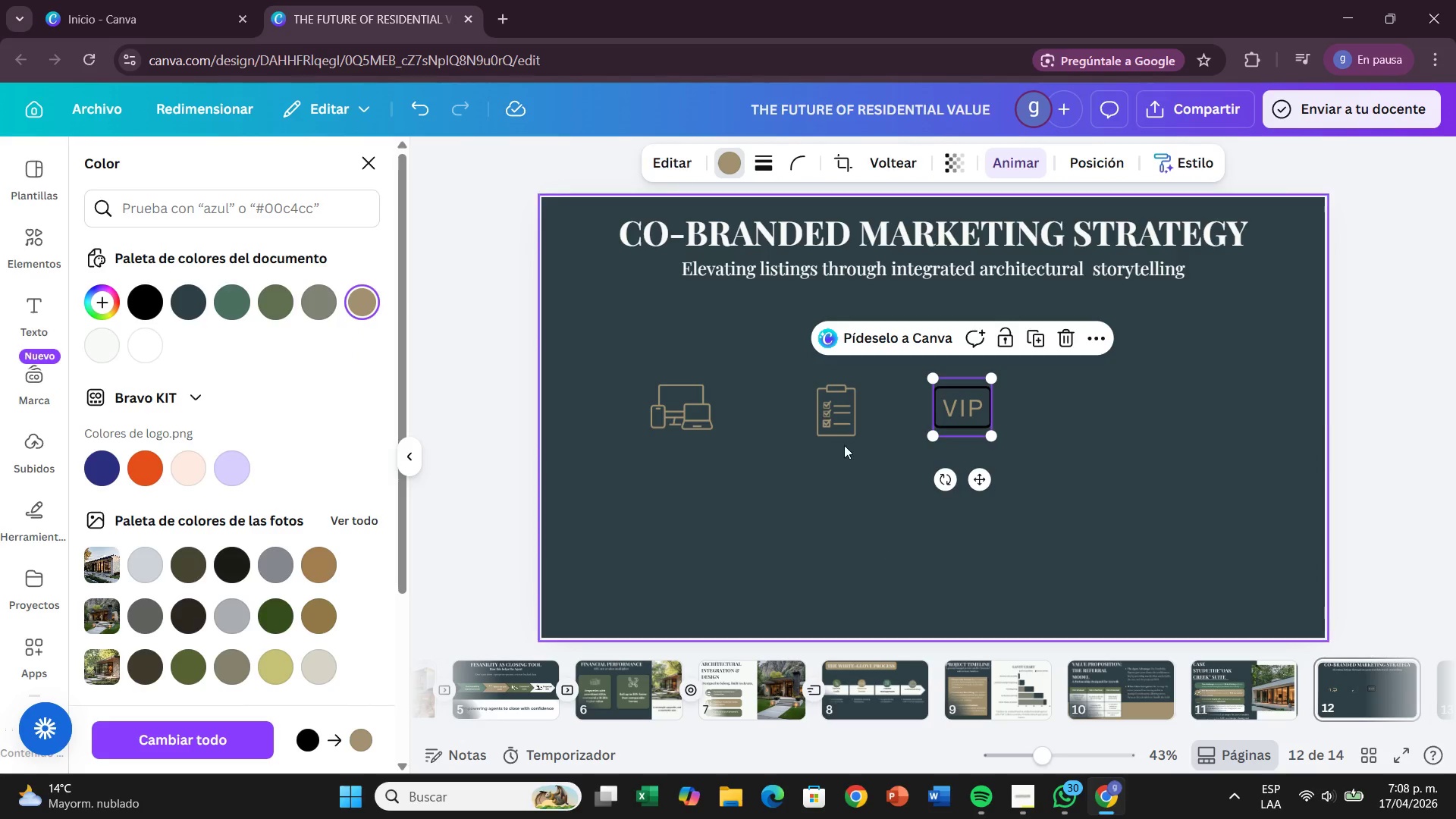 
left_click([957, 426])
 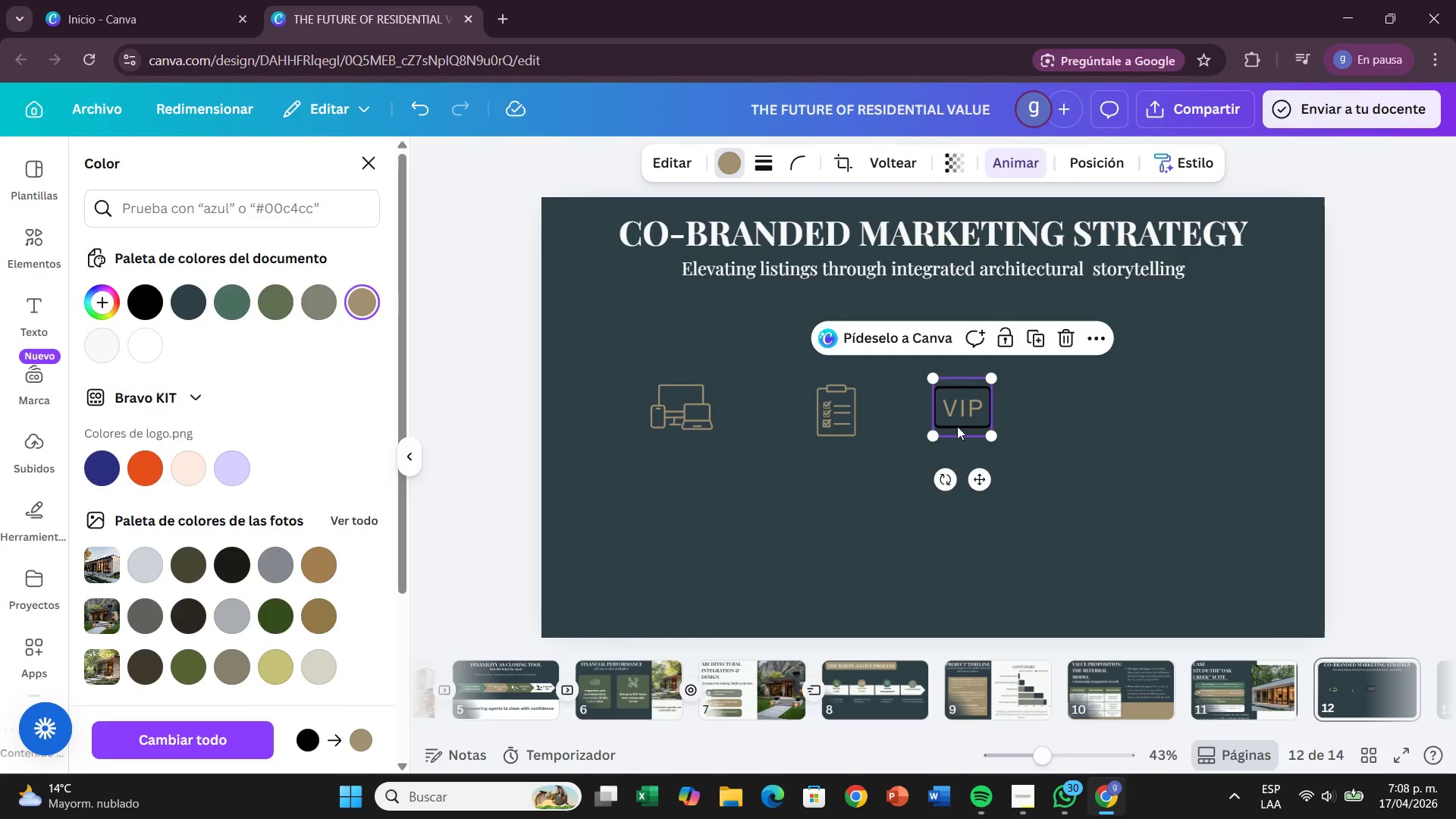 
left_click([957, 426])
 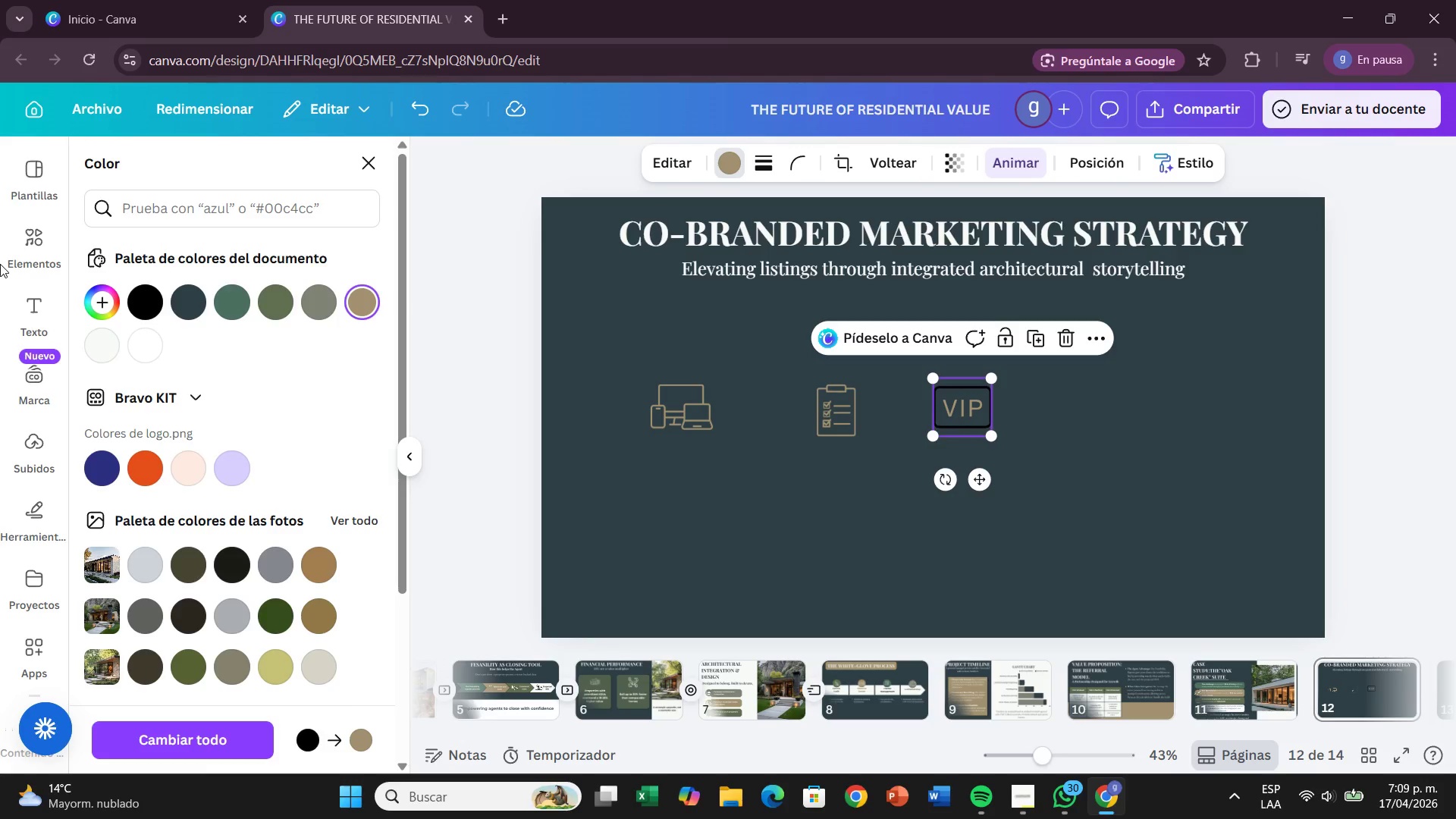 
left_click([49, 246])
 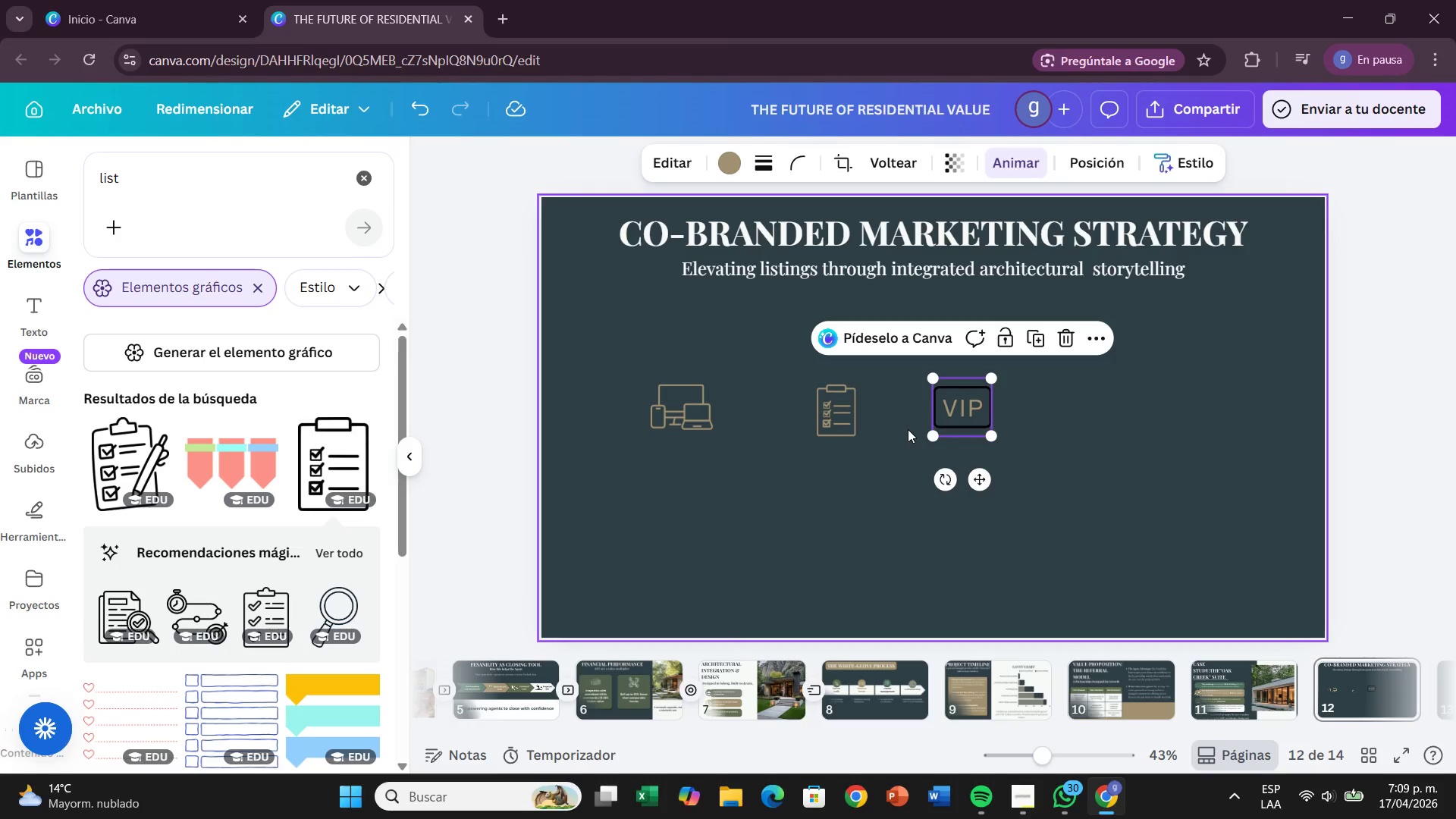 
left_click([954, 417])
 